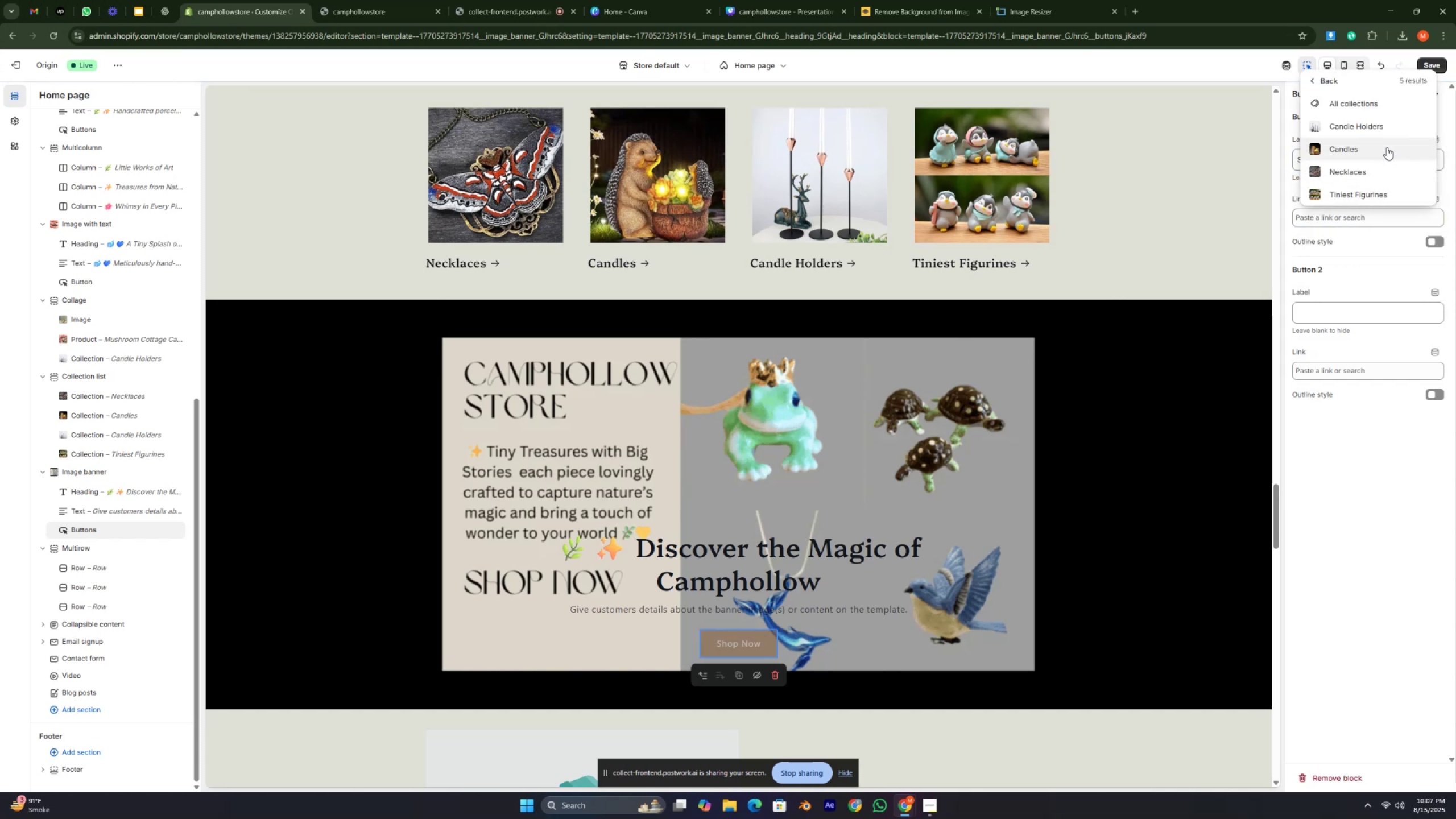 
left_click([1350, 193])
 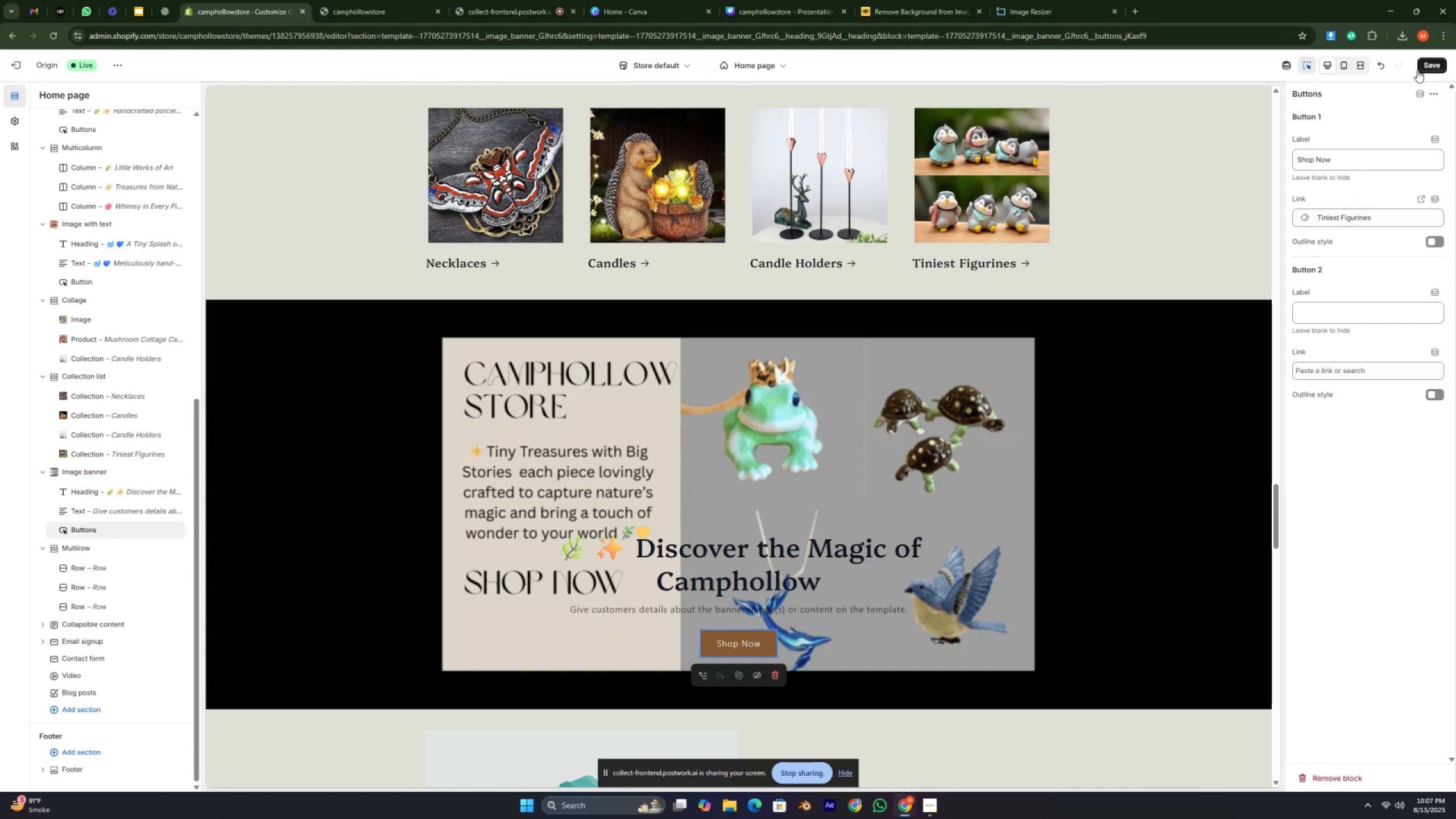 
left_click([1434, 70])
 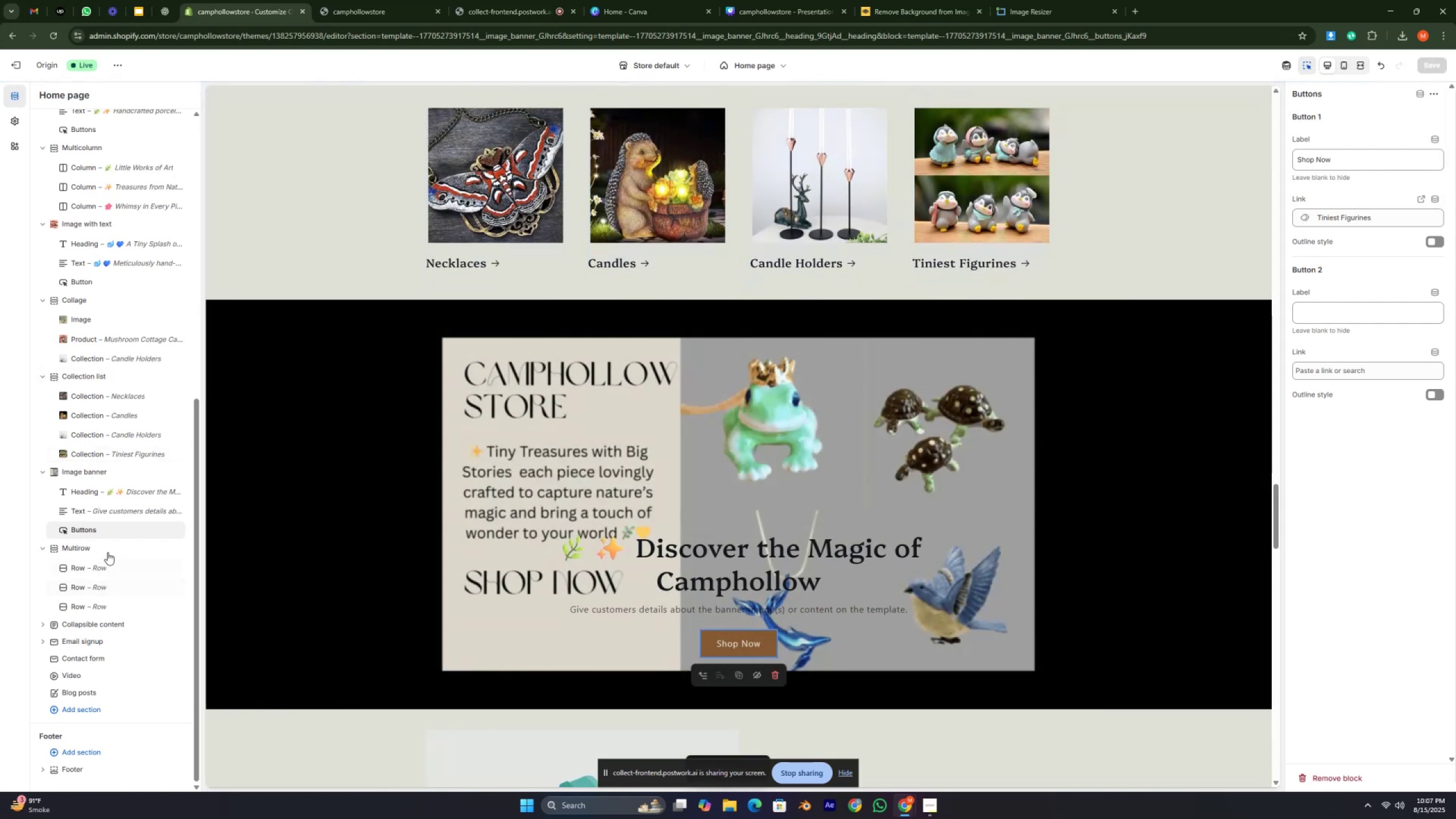 
wait(10.54)
 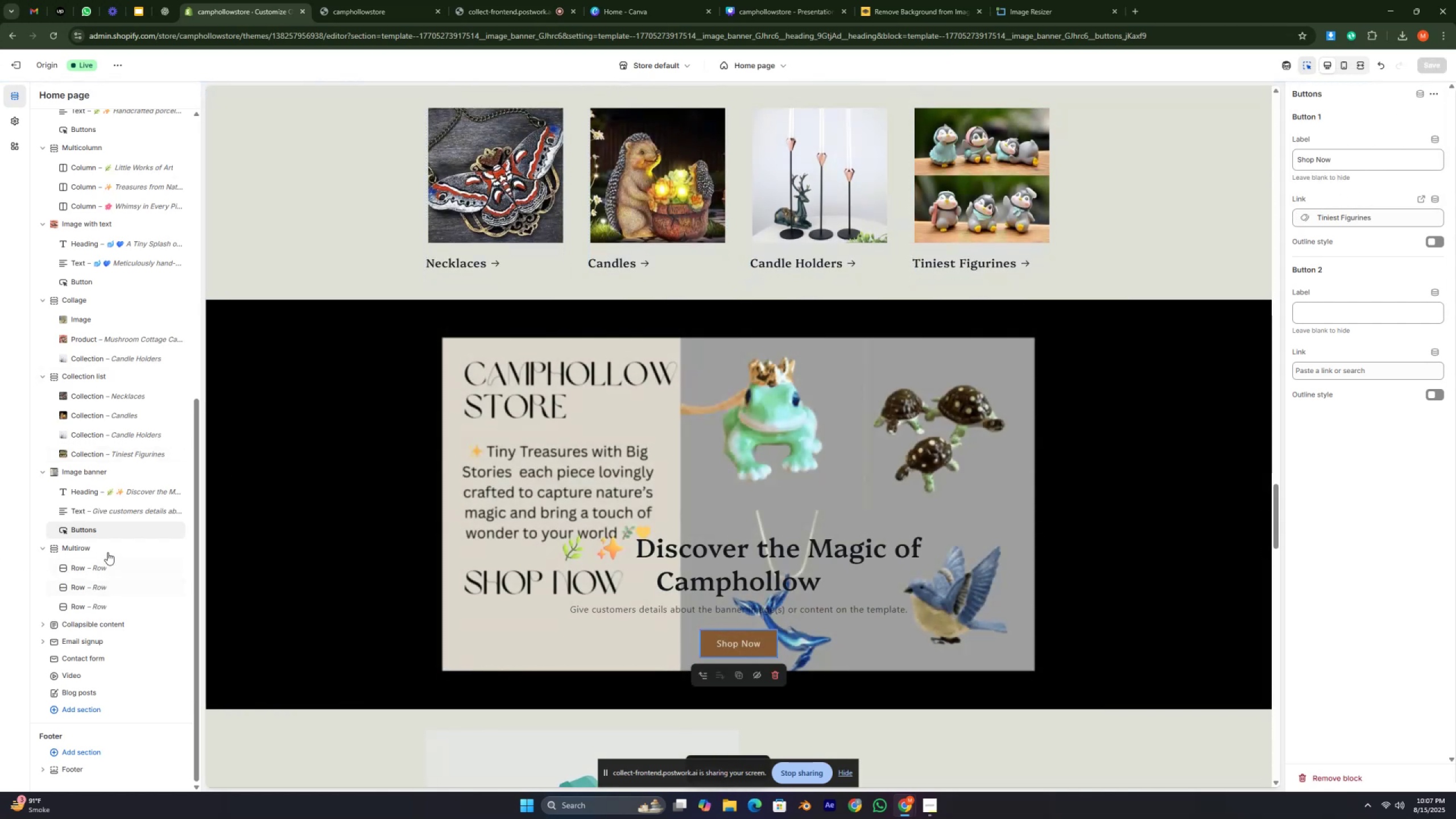 
left_click([111, 506])
 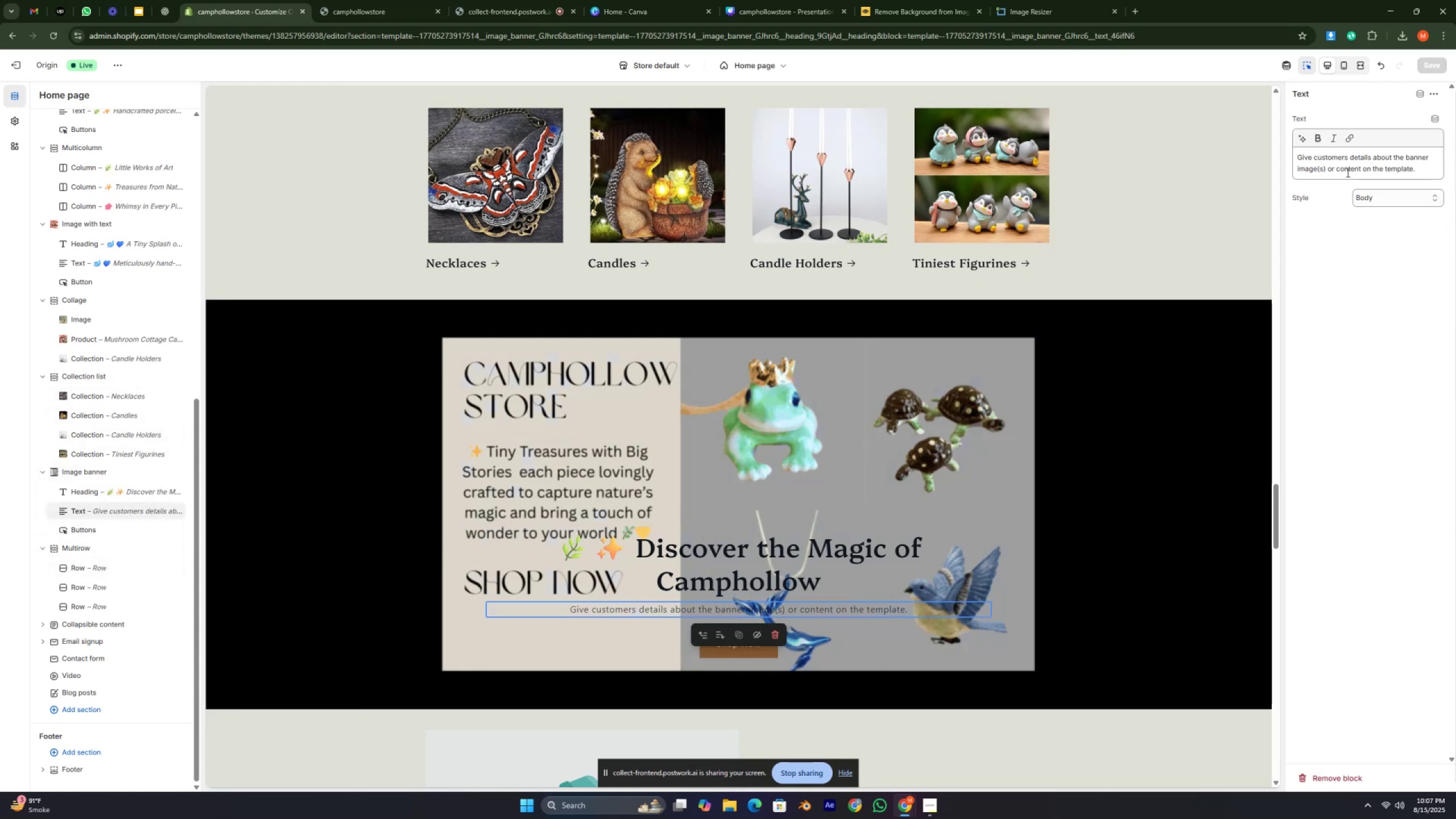 
double_click([1335, 164])
 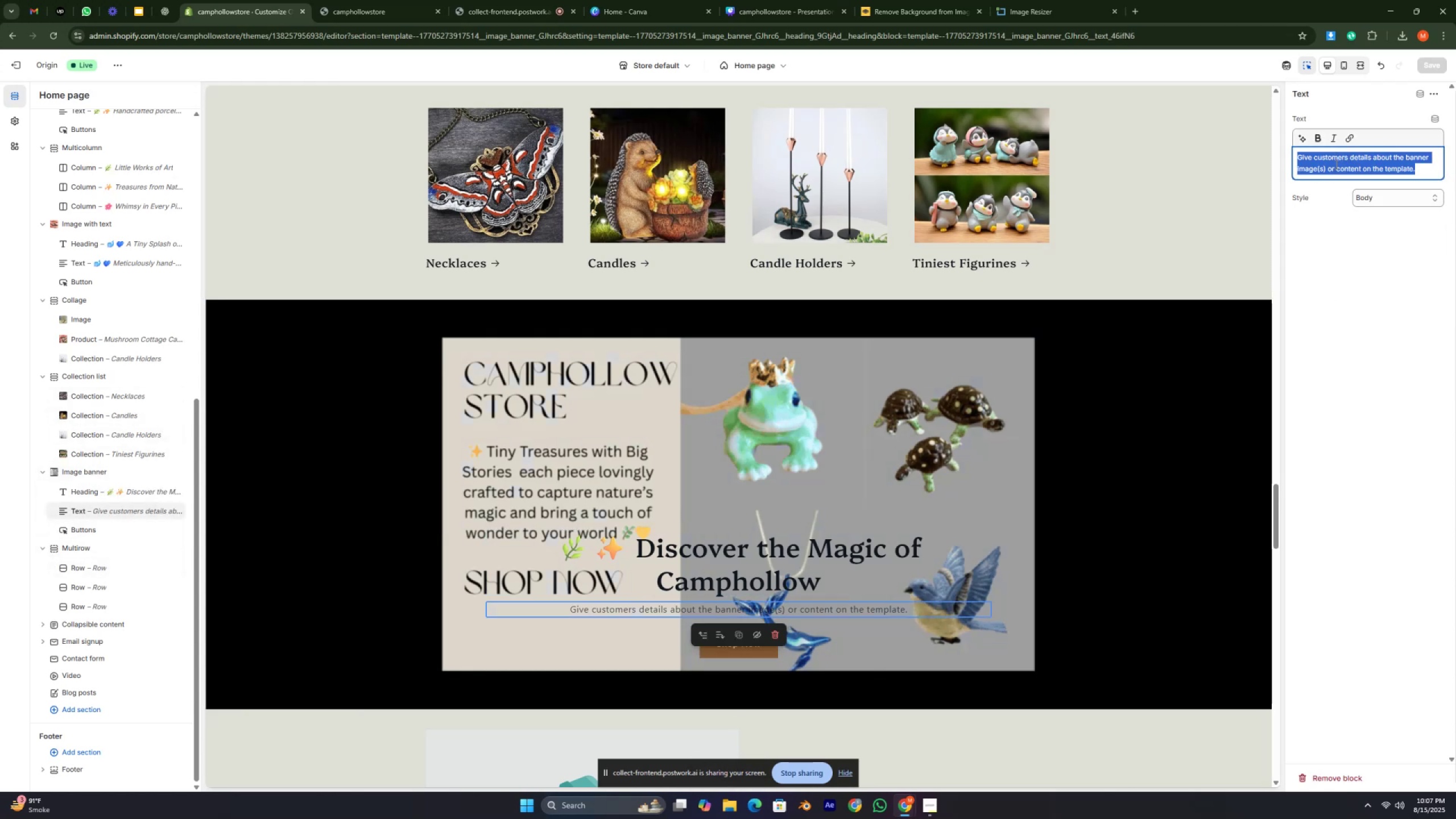 
triple_click([1335, 164])
 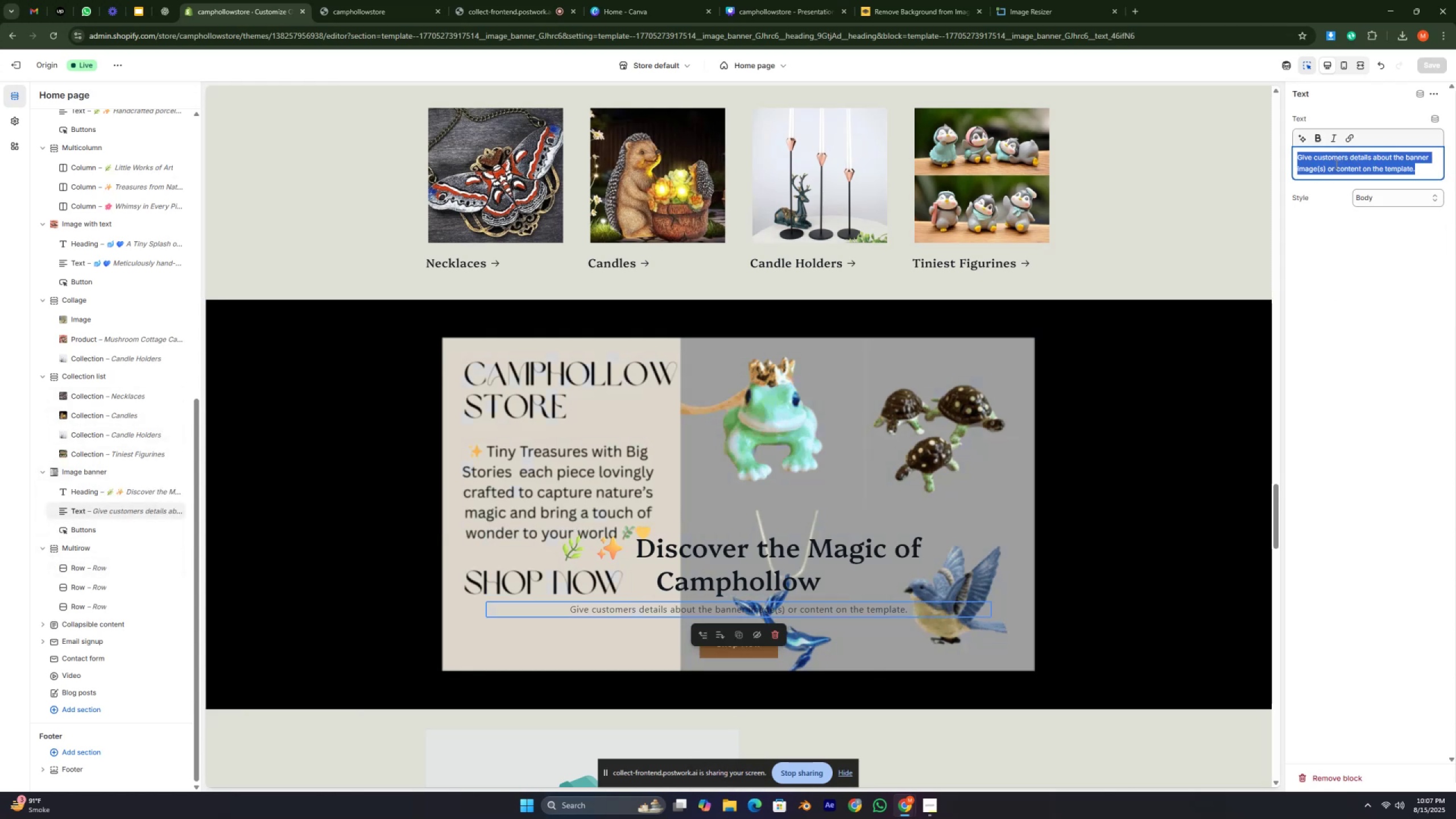 
key(Backspace)
 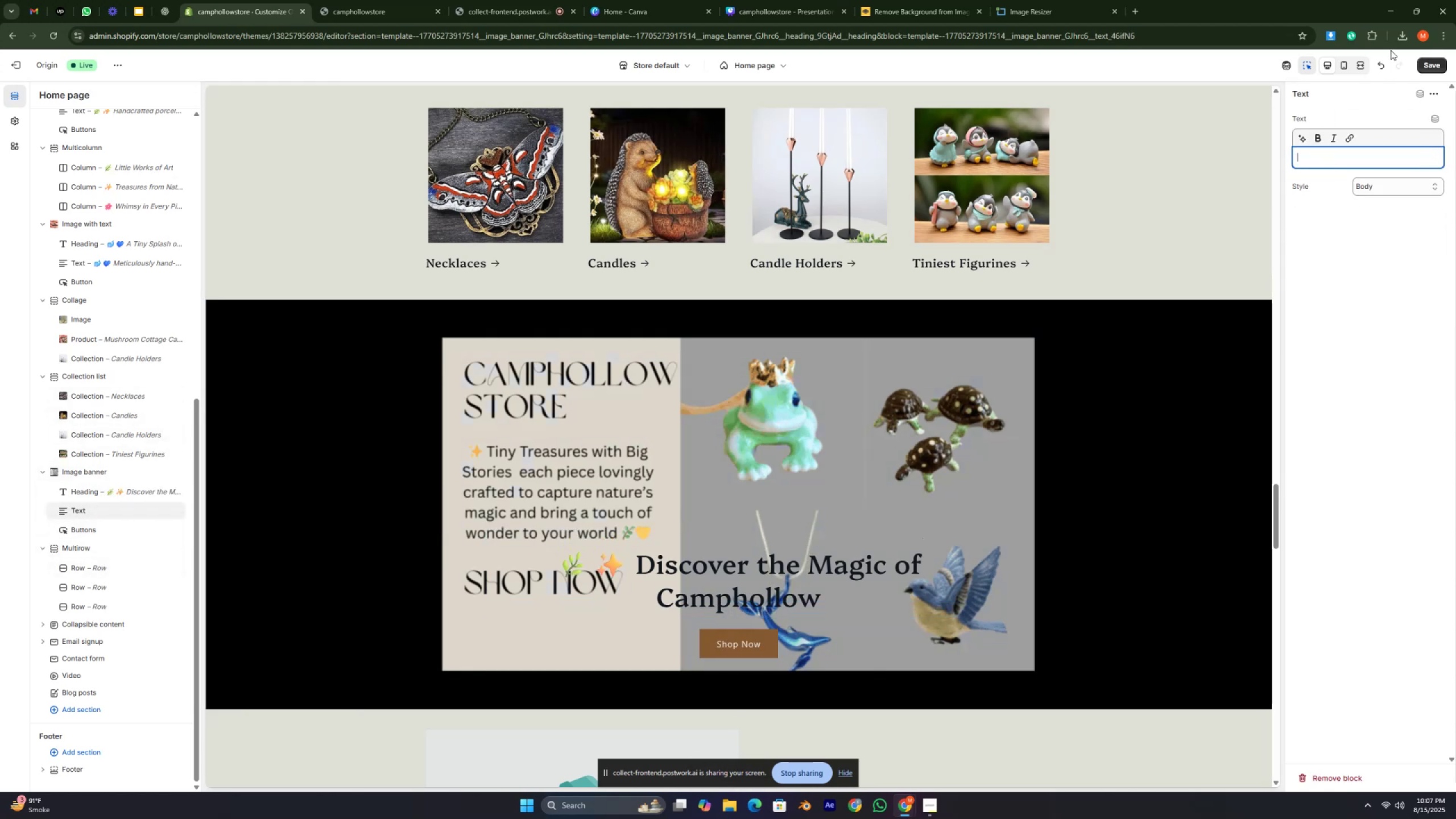 
left_click([1445, 65])
 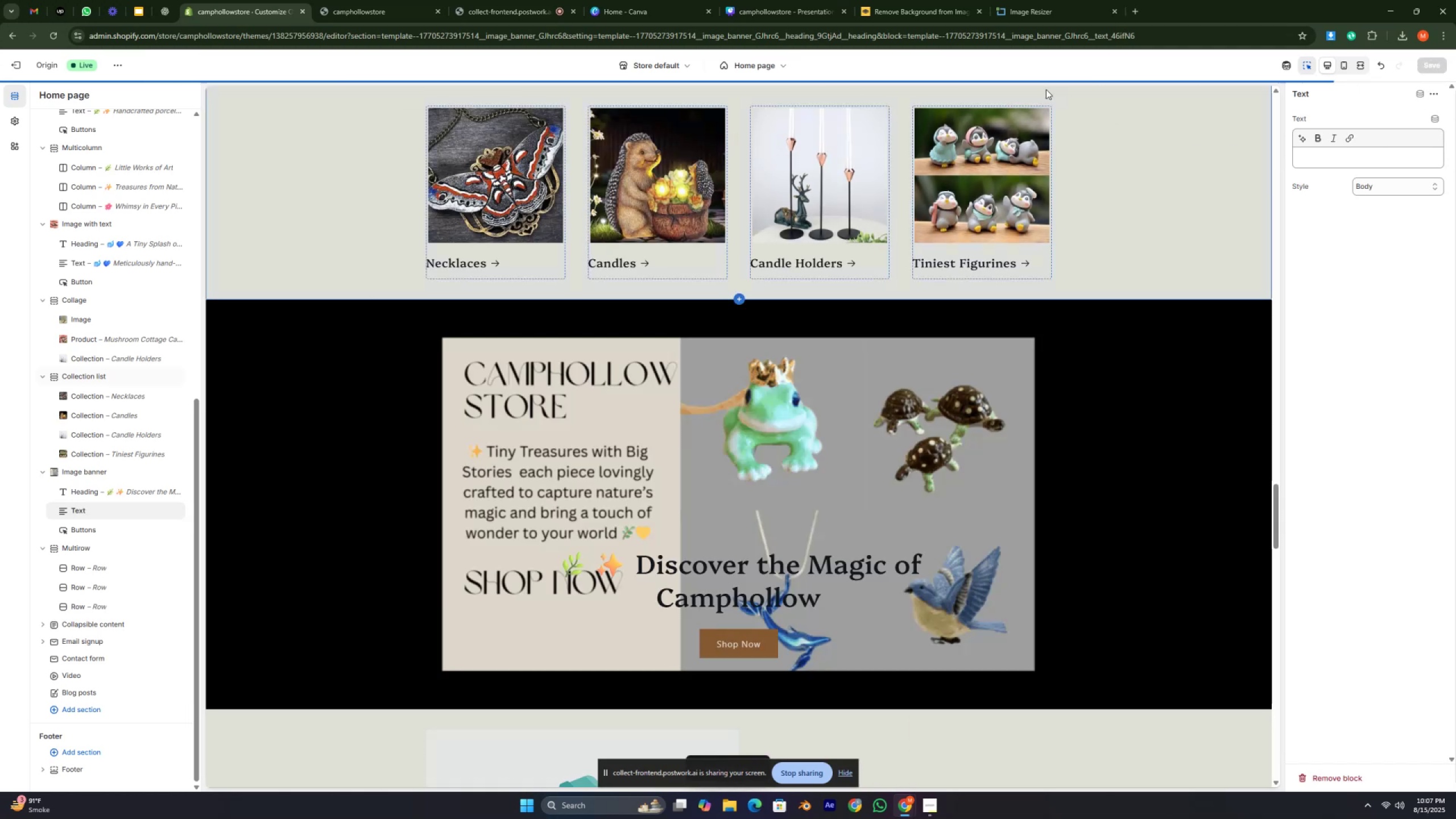 
left_click([367, 15])
 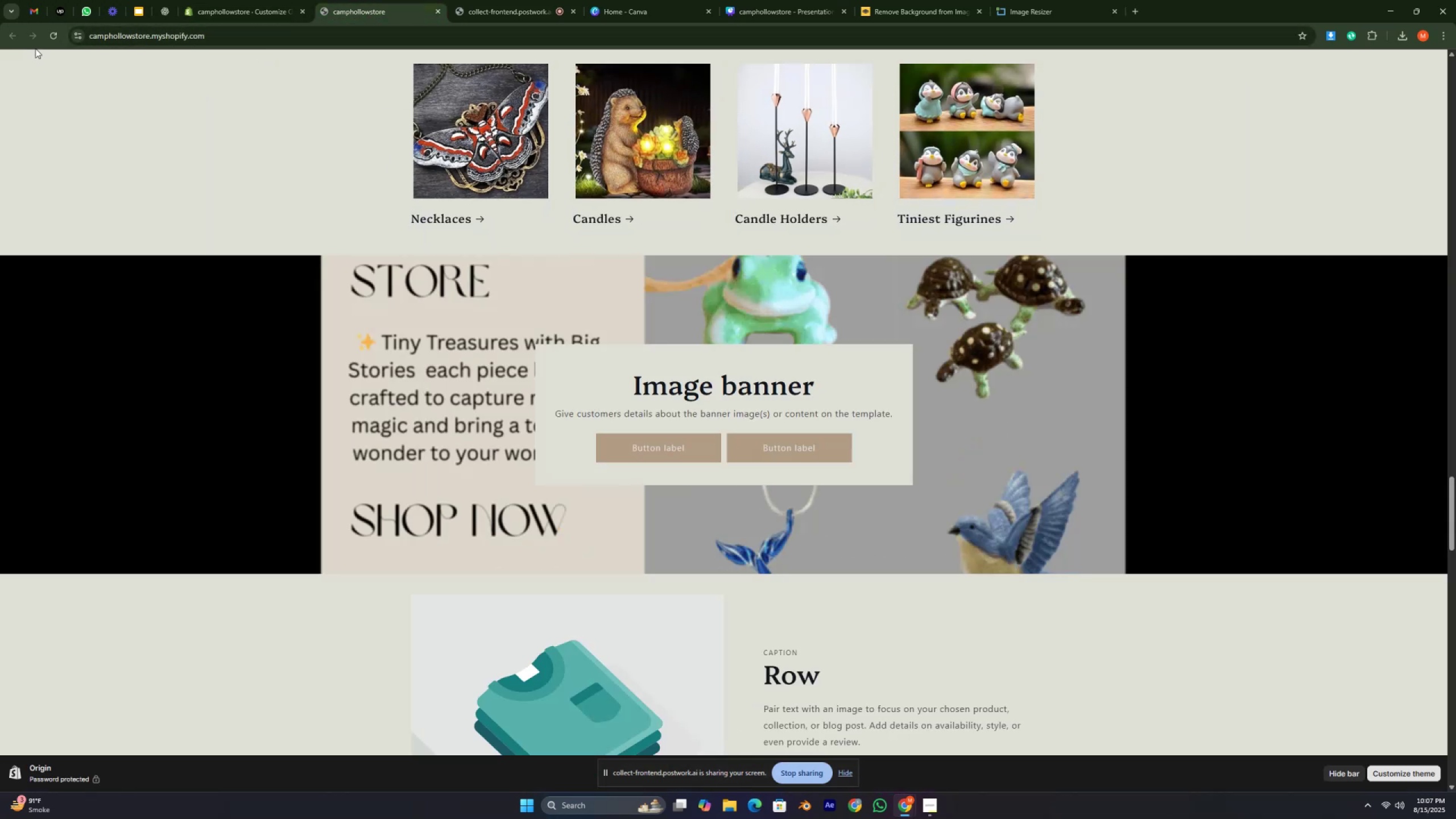 
left_click([46, 40])
 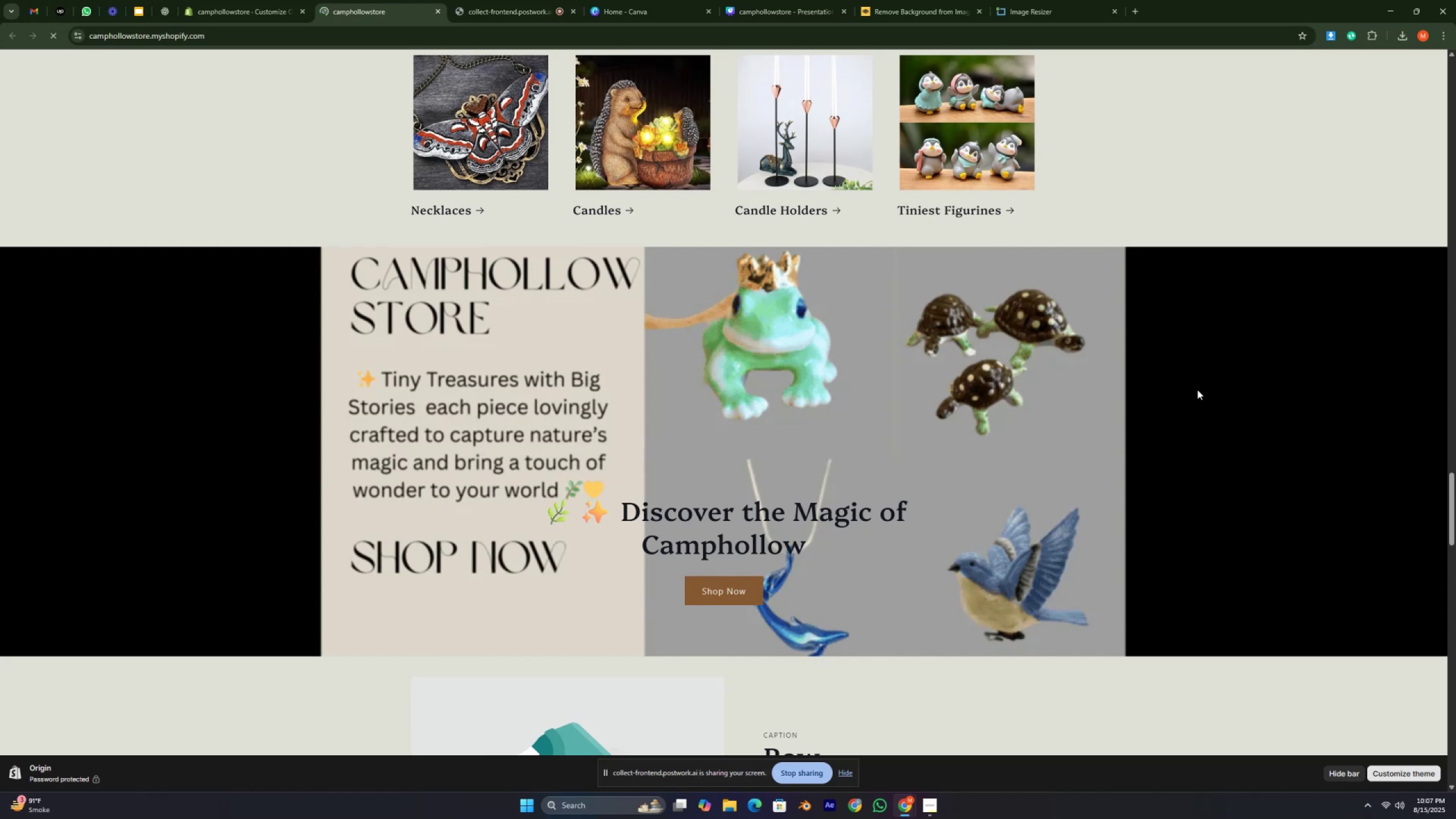 
wait(8.53)
 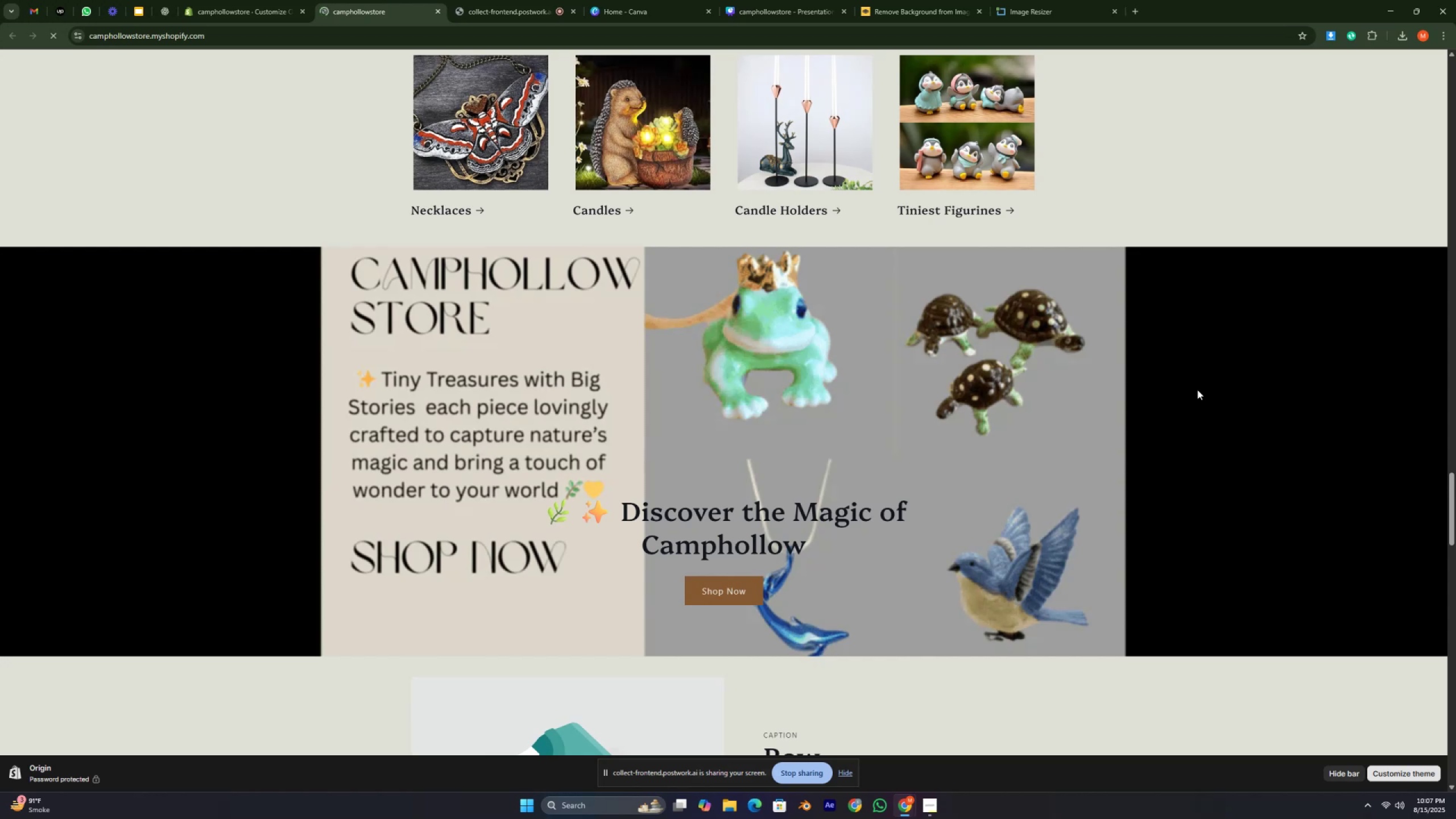 
key(Control+ControlRight)
 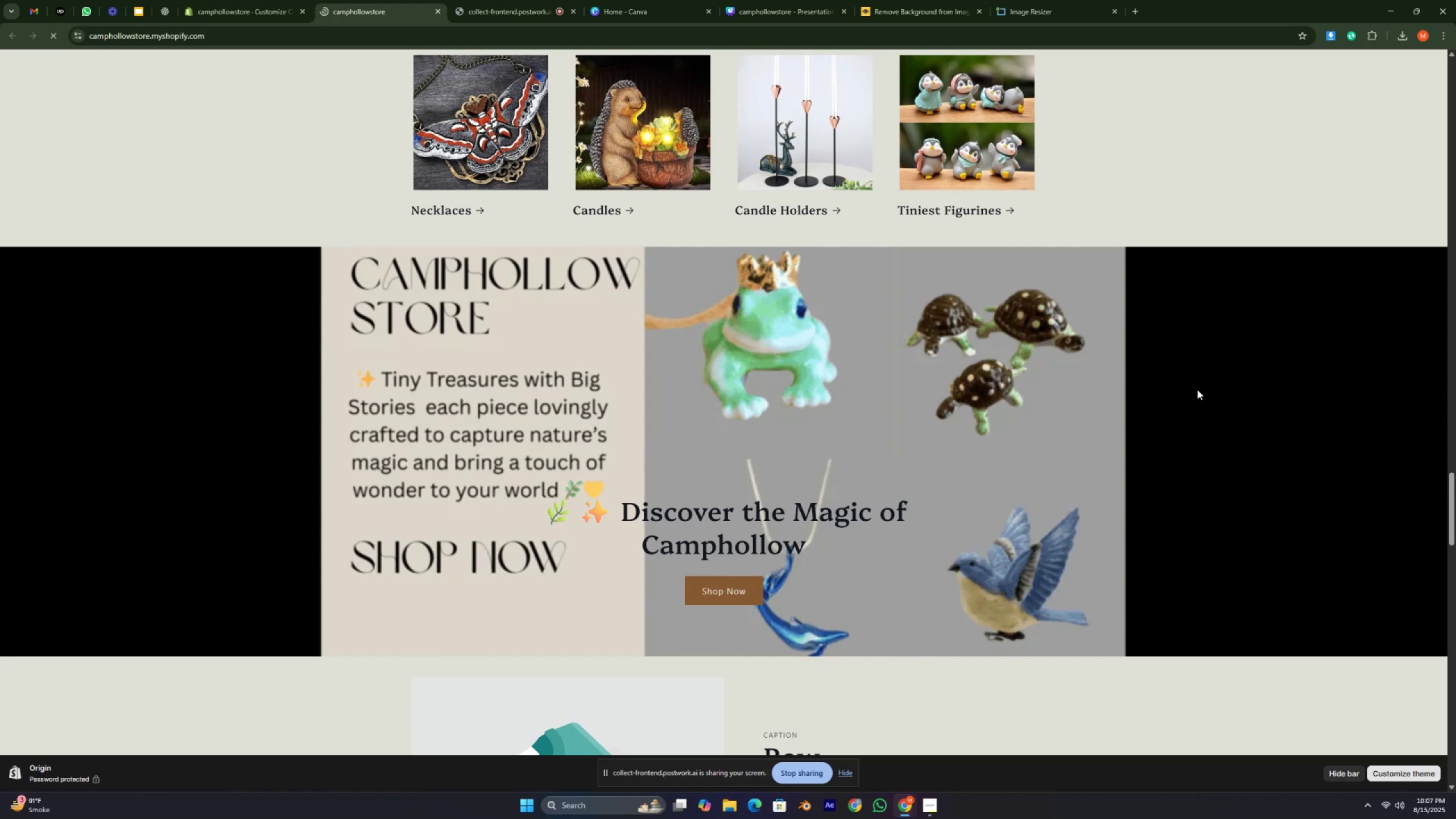 
key(Control+ControlRight)
 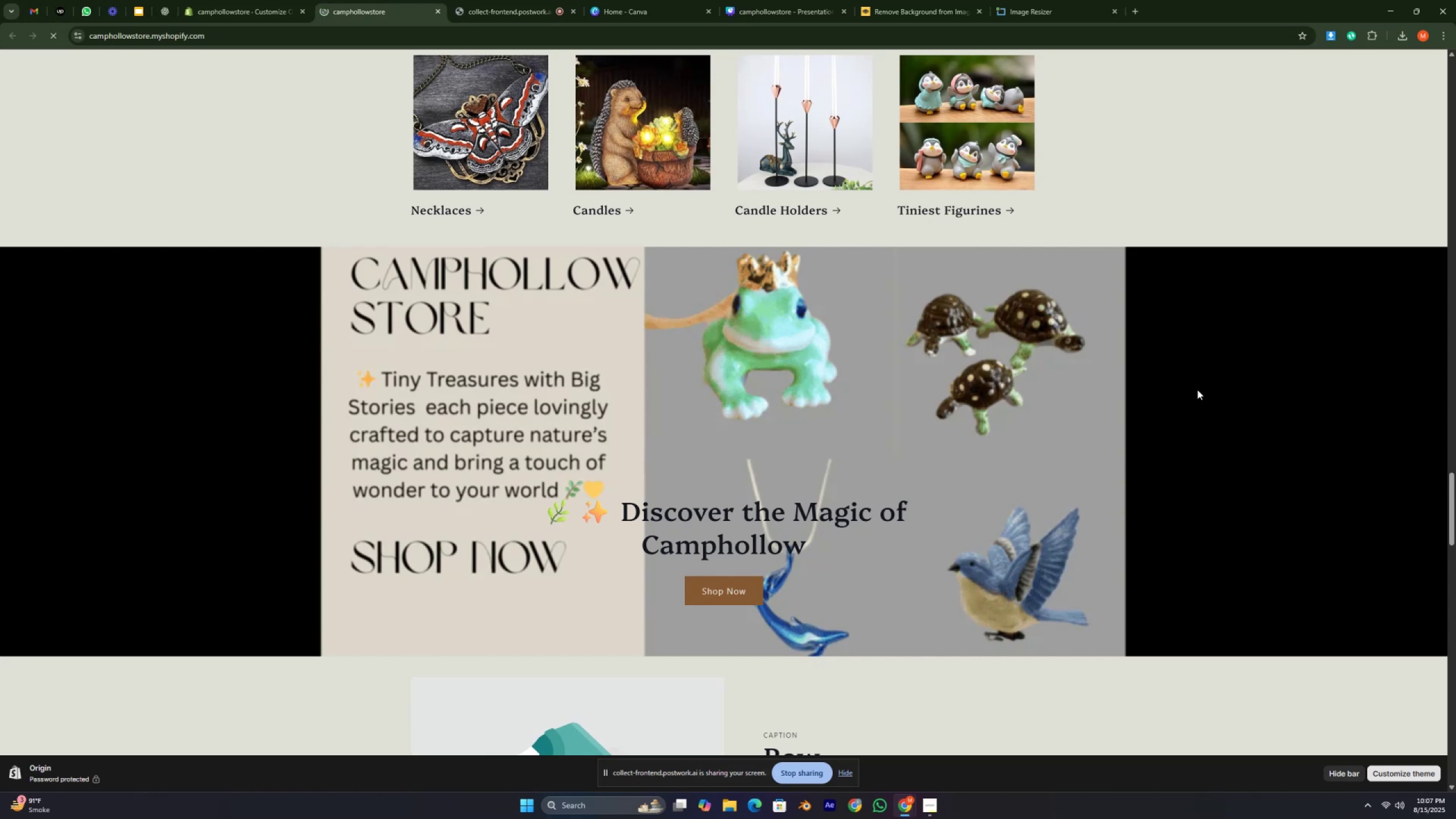 
key(Control+ControlRight)
 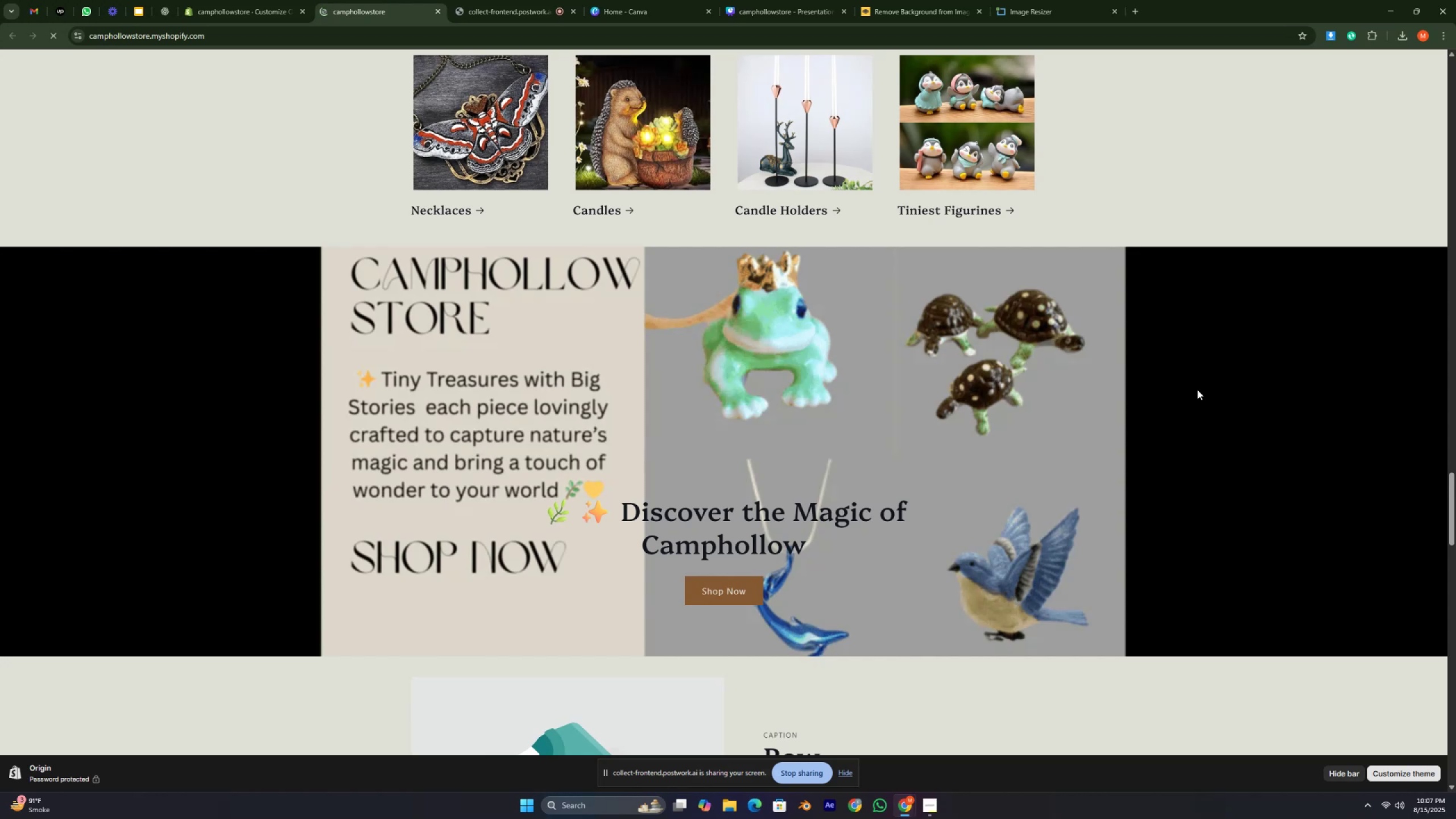 
key(Control+ControlRight)
 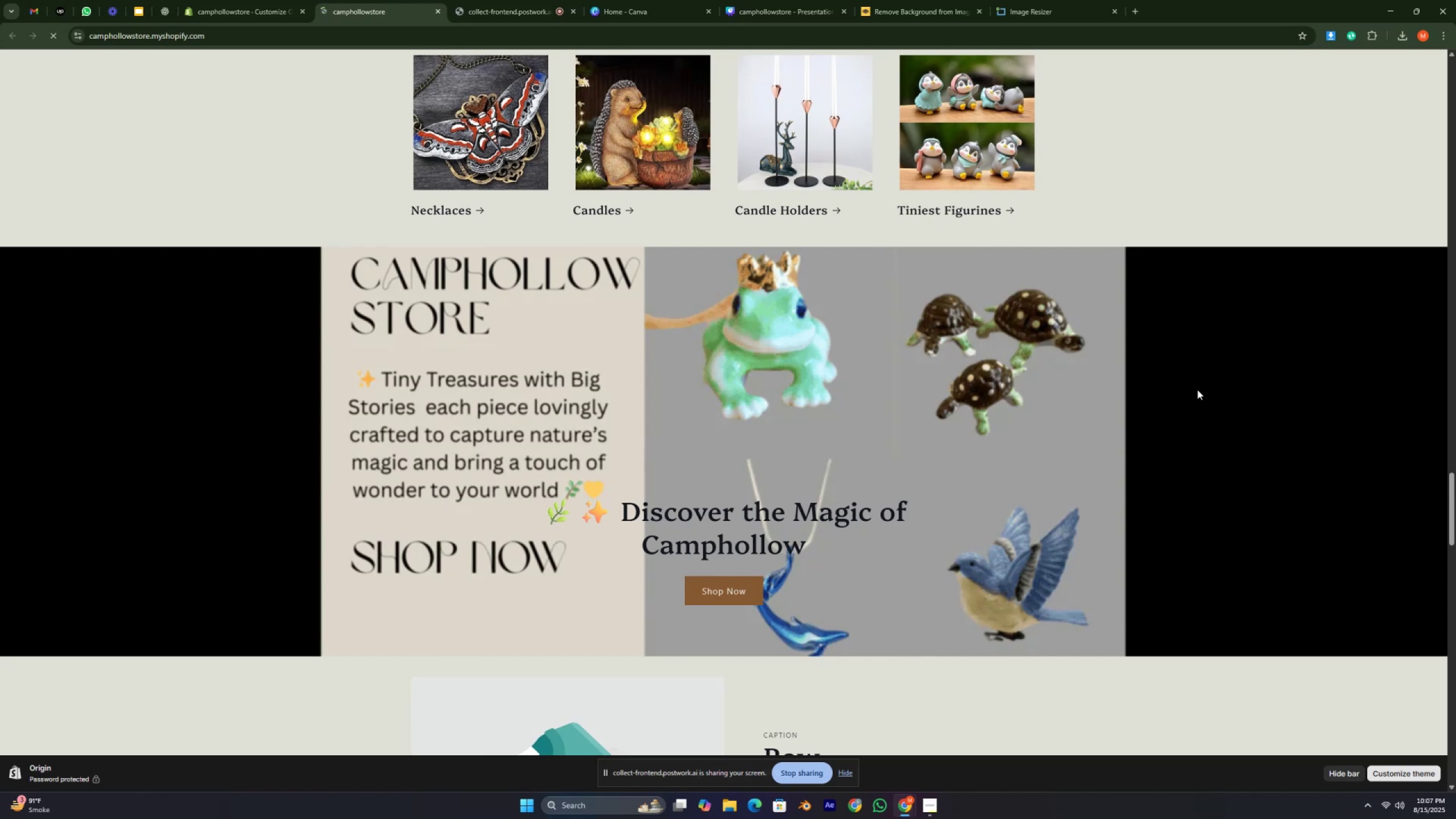 
key(Control+ControlRight)
 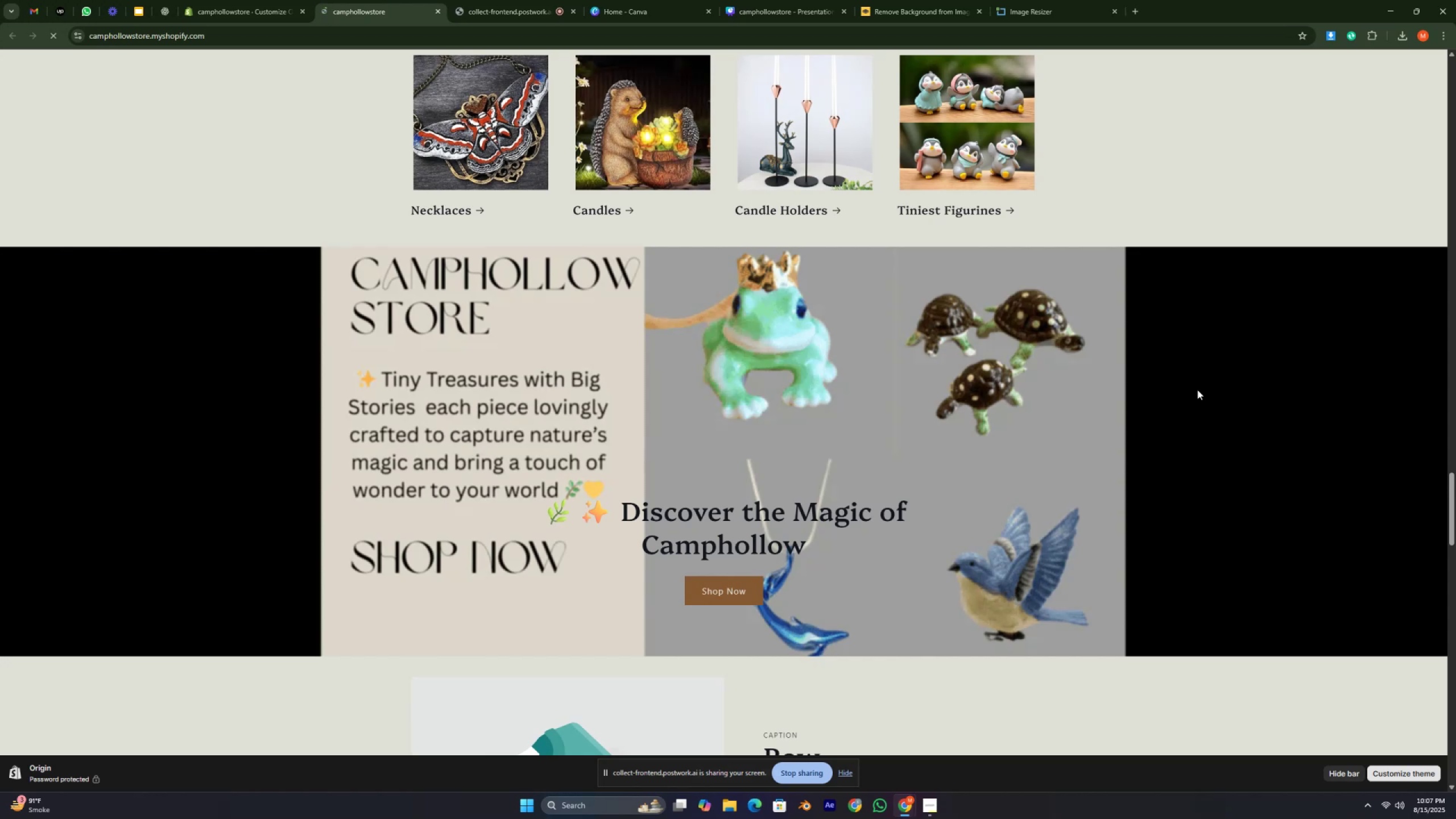 
key(Control+ControlRight)
 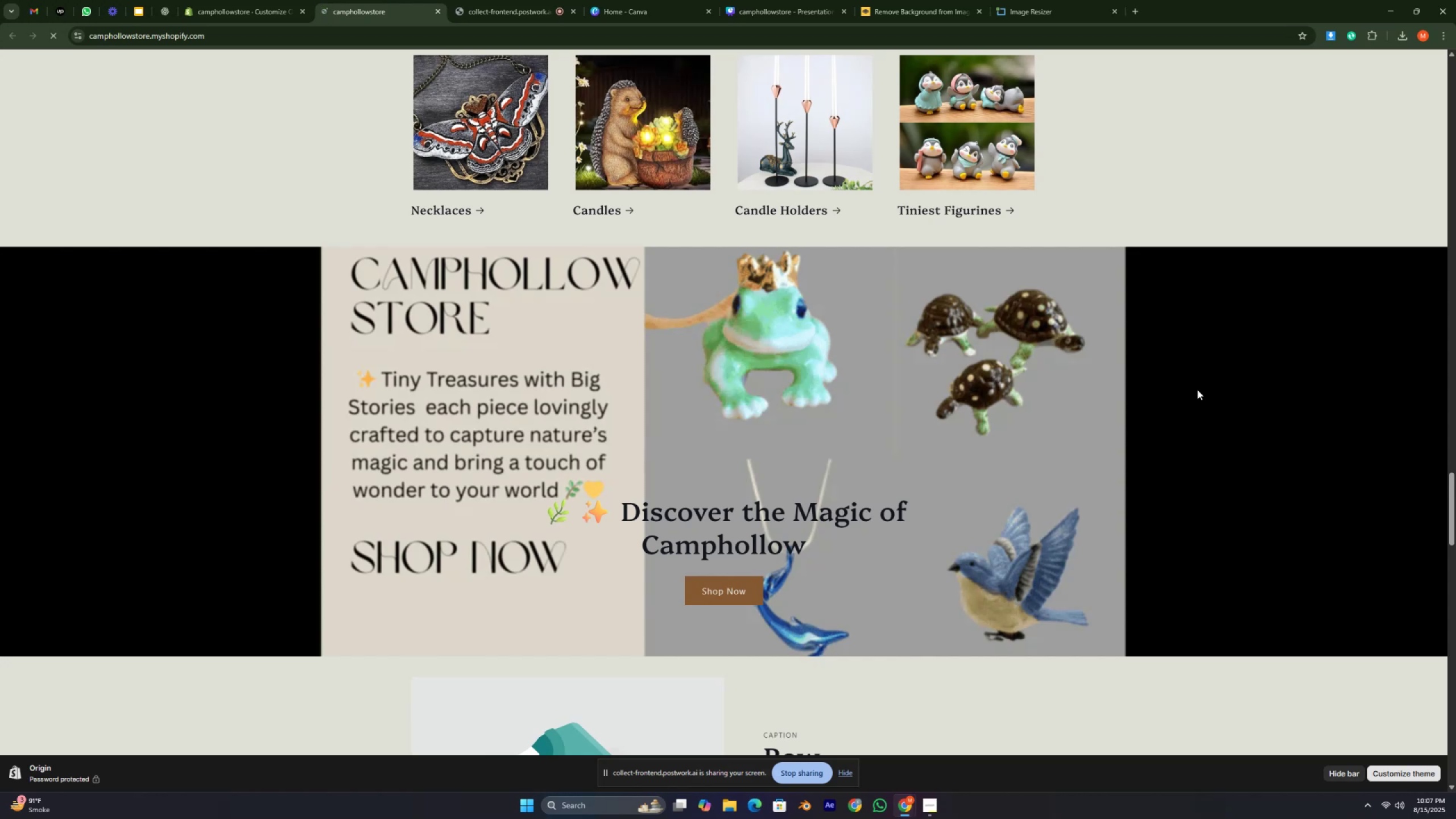 
key(Control+ControlRight)
 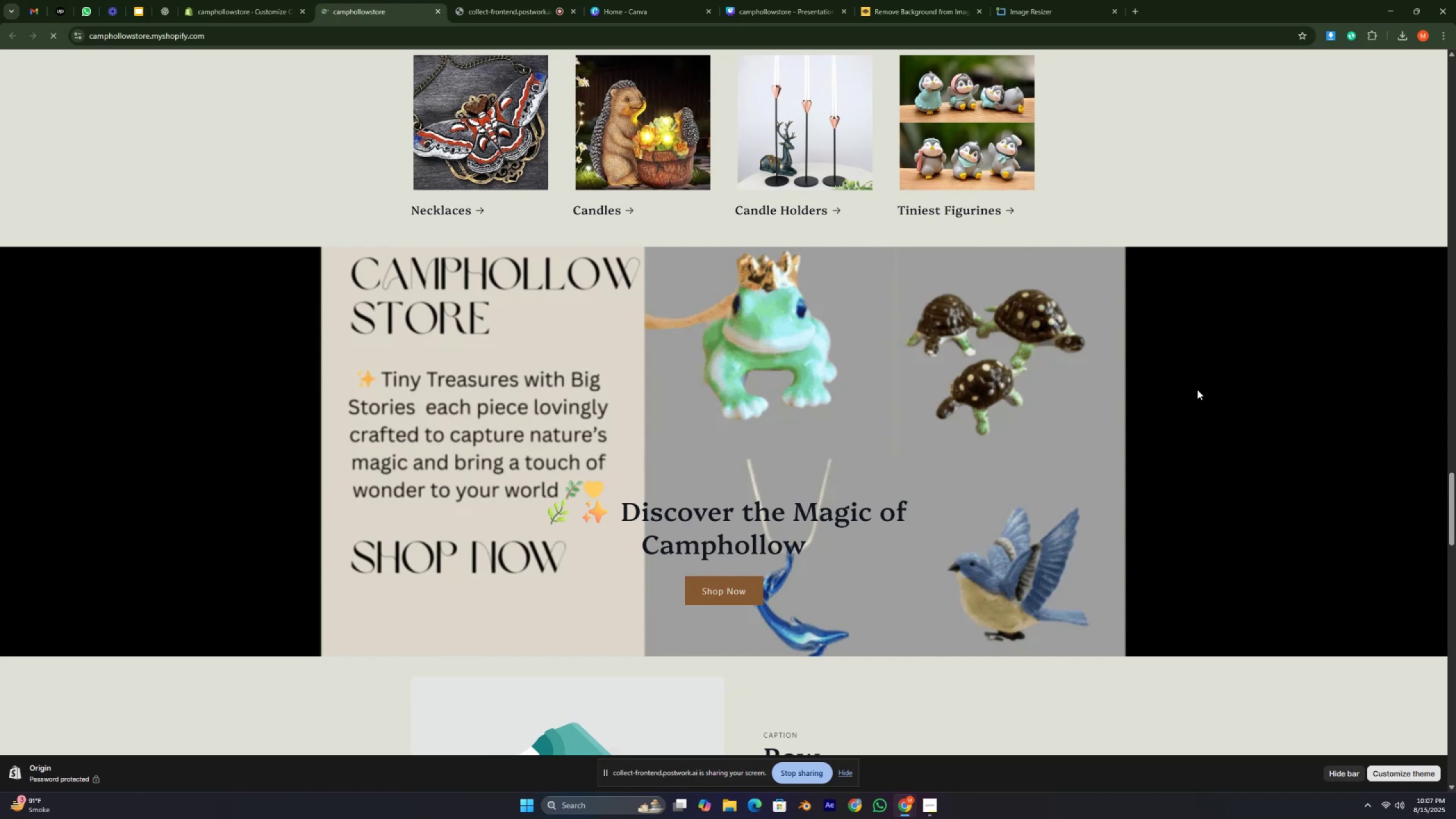 
key(Control+ControlRight)
 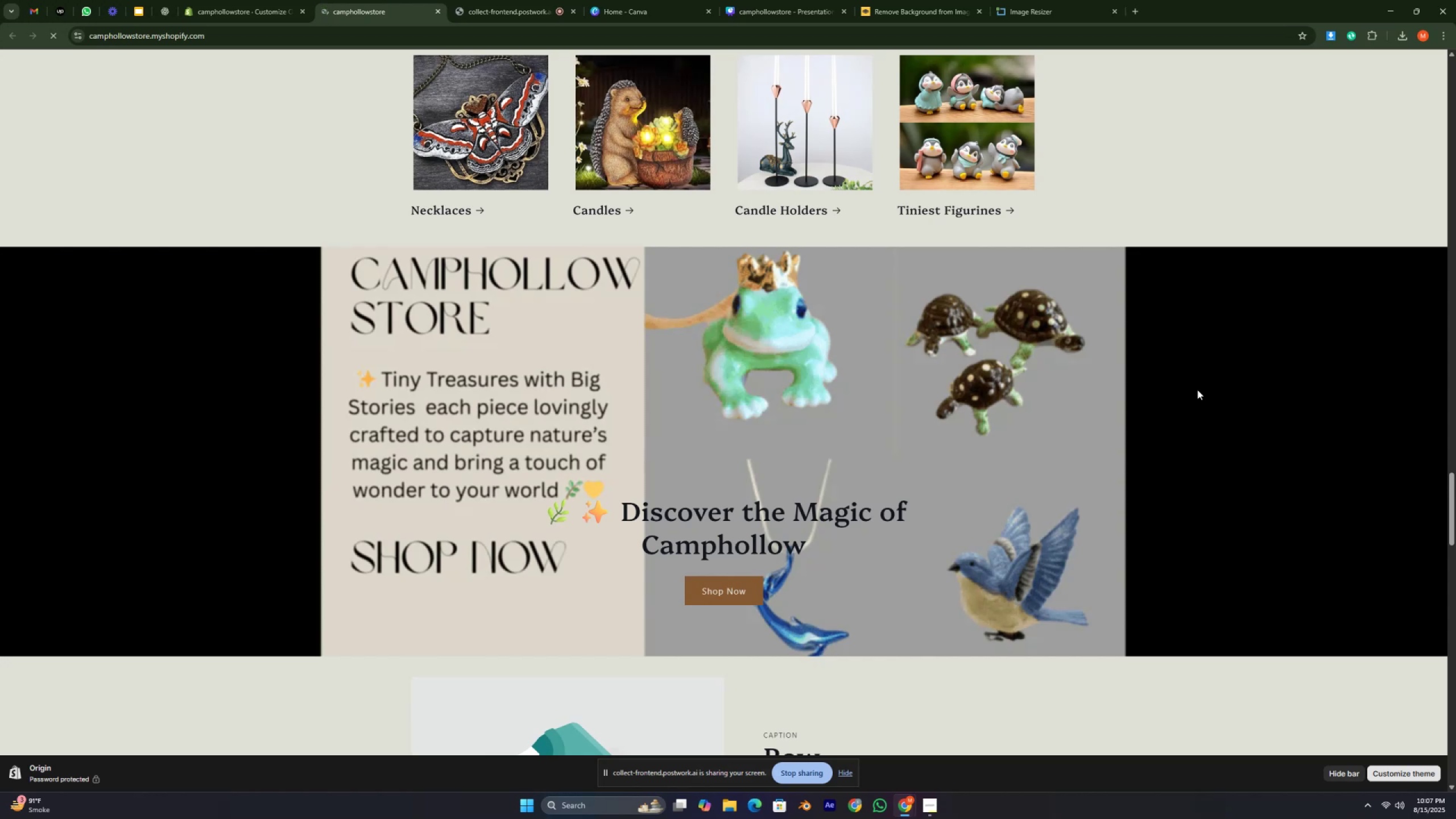 
key(Control+ControlRight)
 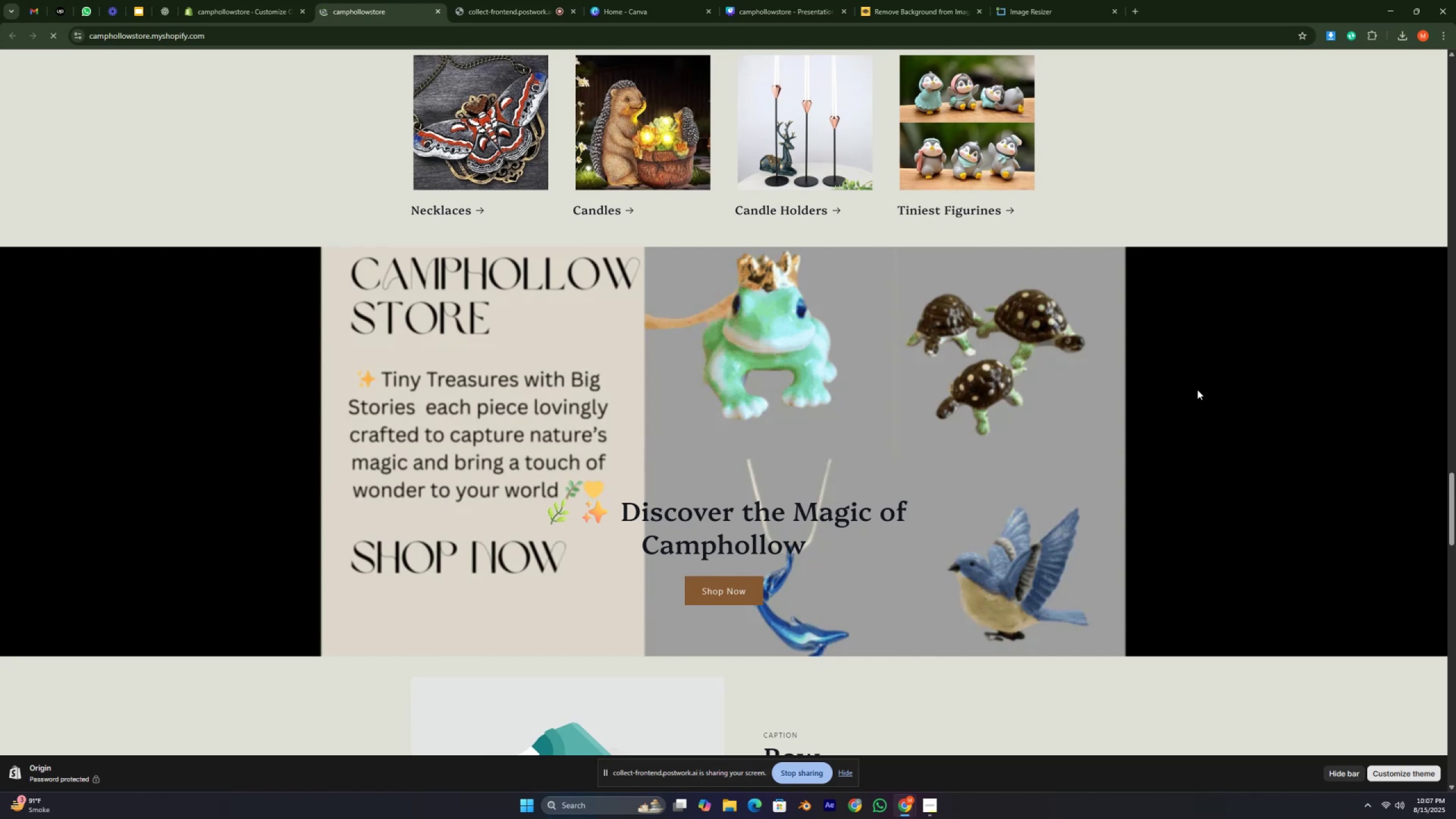 
key(Control+ControlRight)
 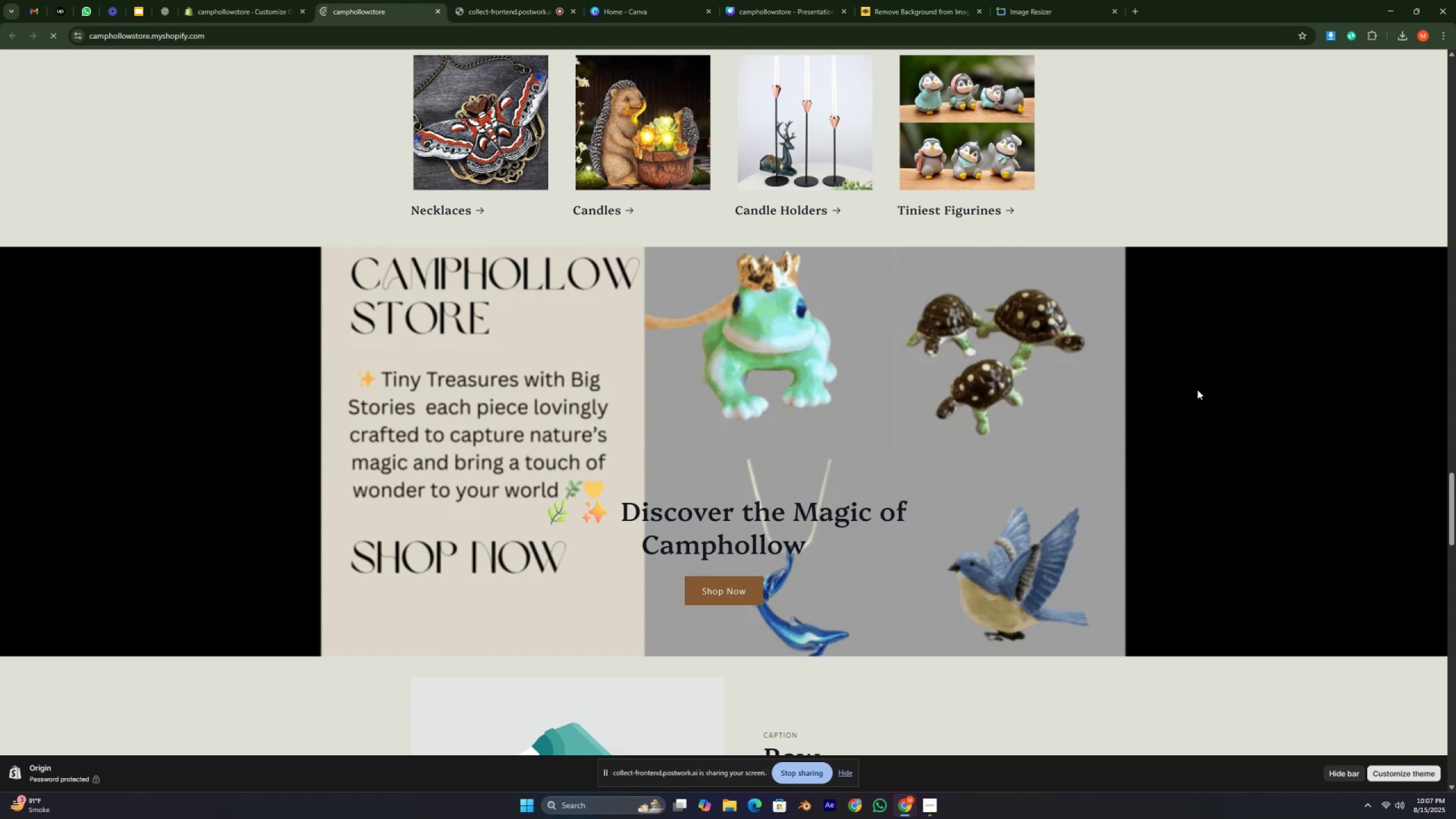 
key(Control+ControlRight)
 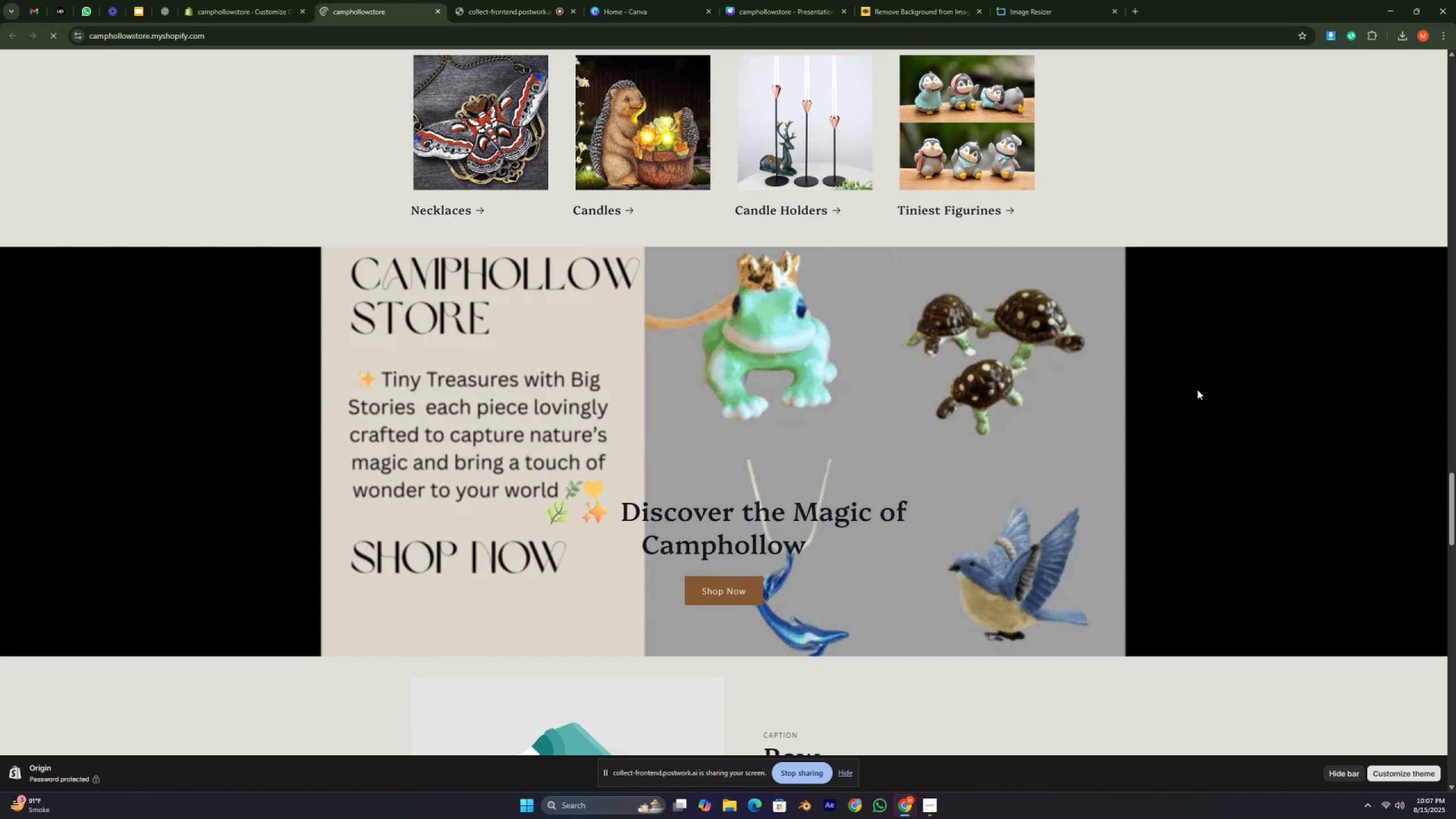 
key(Control+ControlRight)
 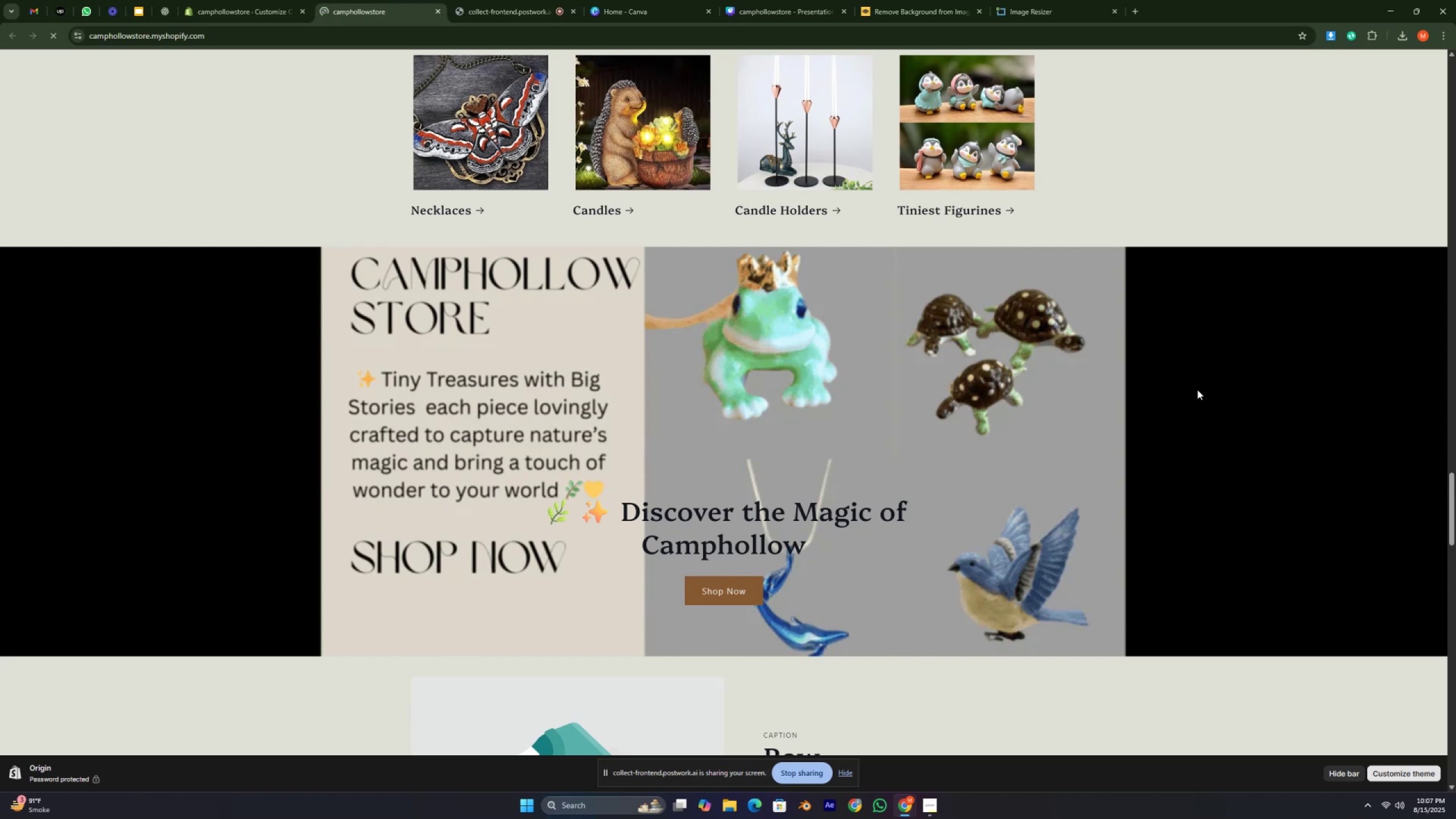 
key(Control+ControlRight)
 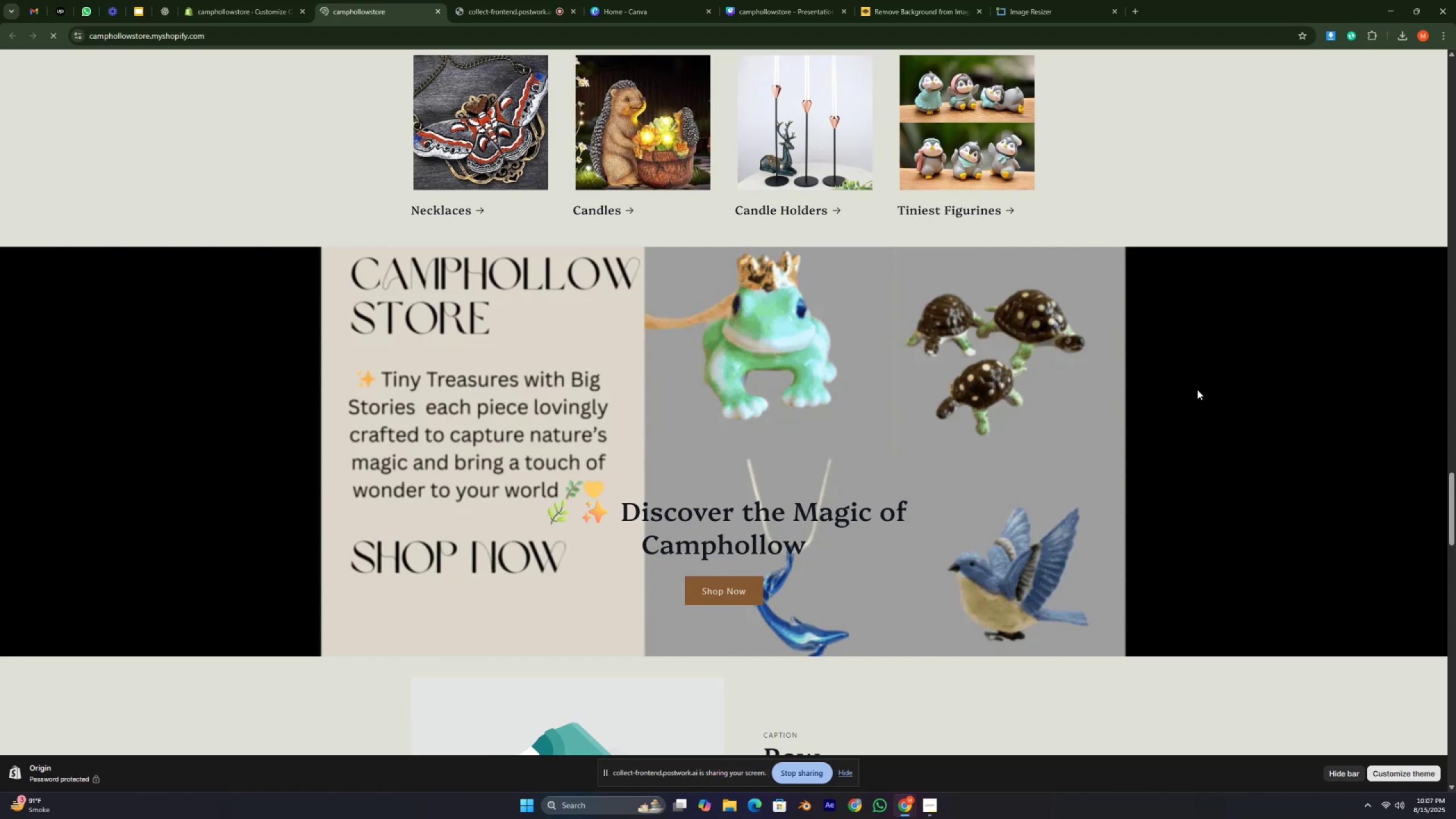 
key(Control+ControlRight)
 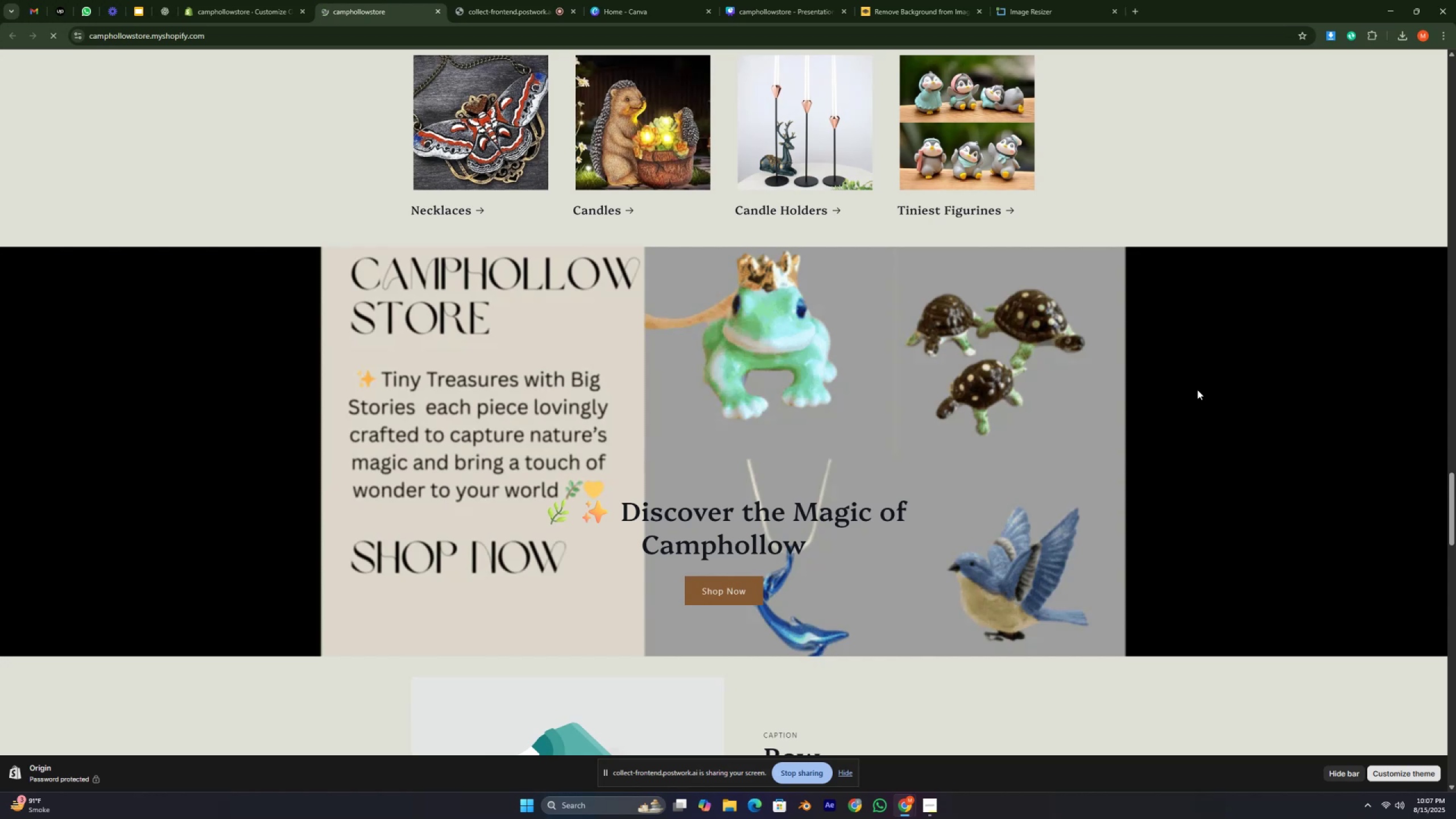 
key(Control+ControlRight)
 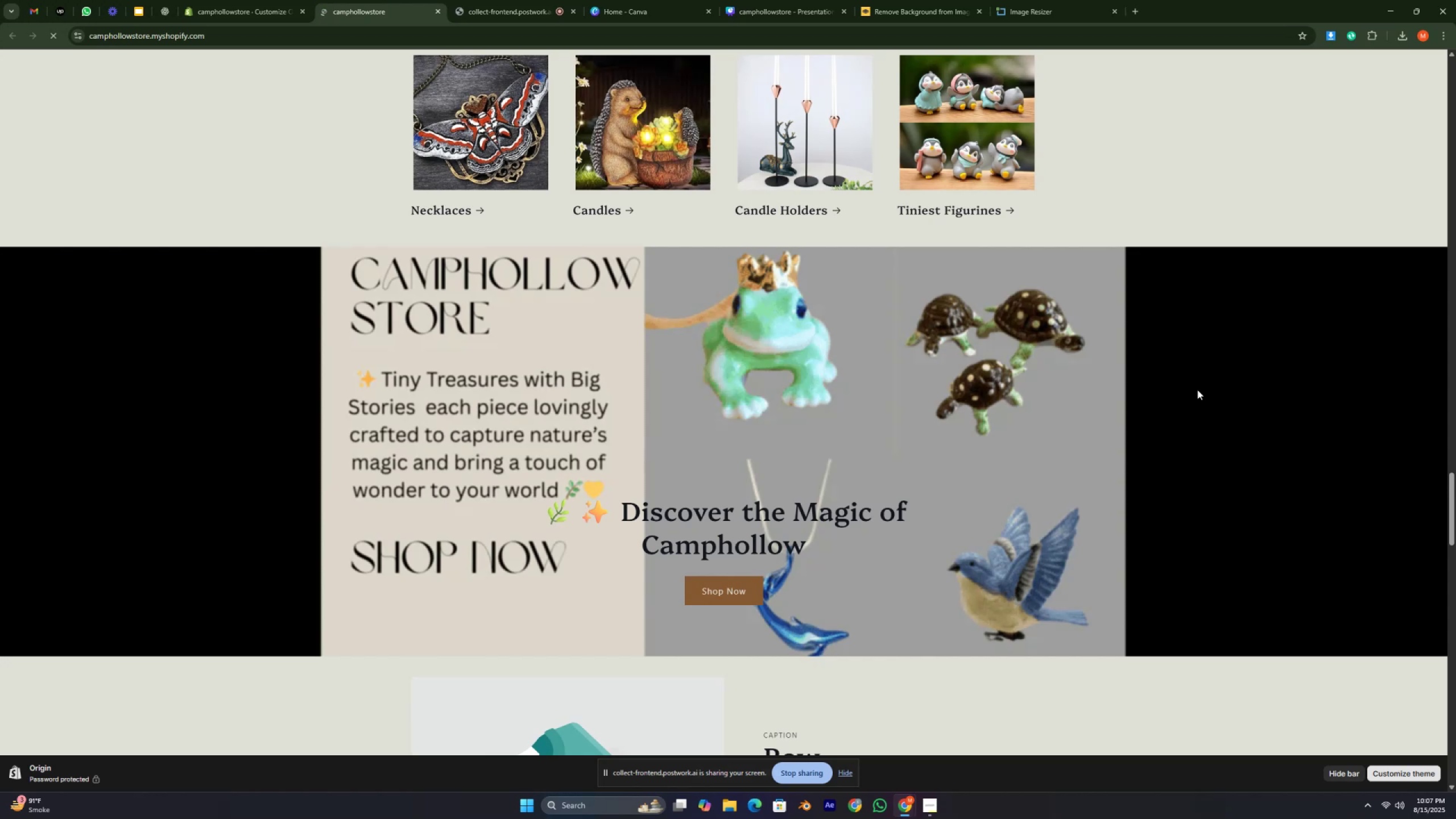 
key(Control+ControlRight)
 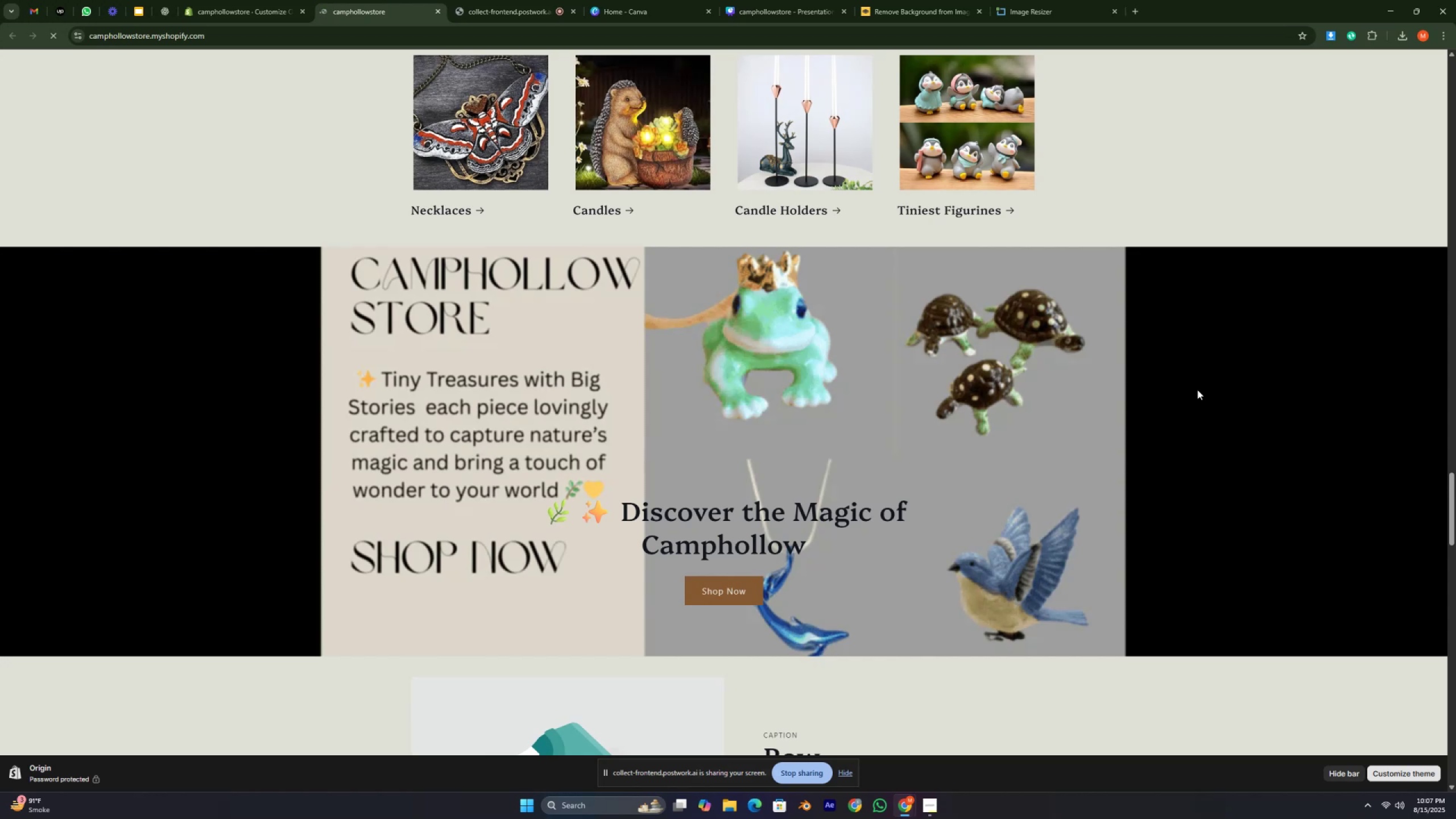 
key(Control+ControlRight)
 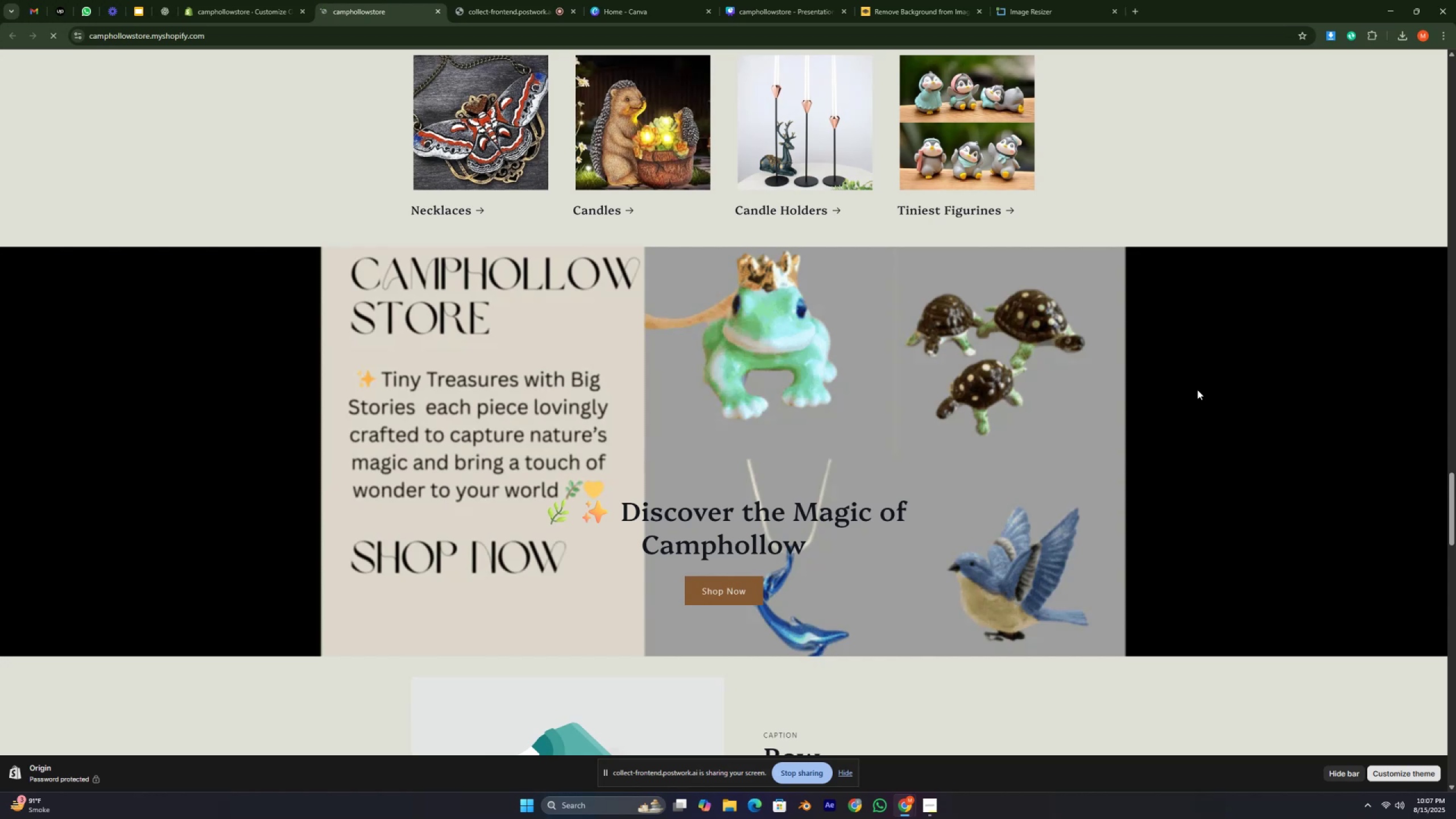 
key(Control+ControlRight)
 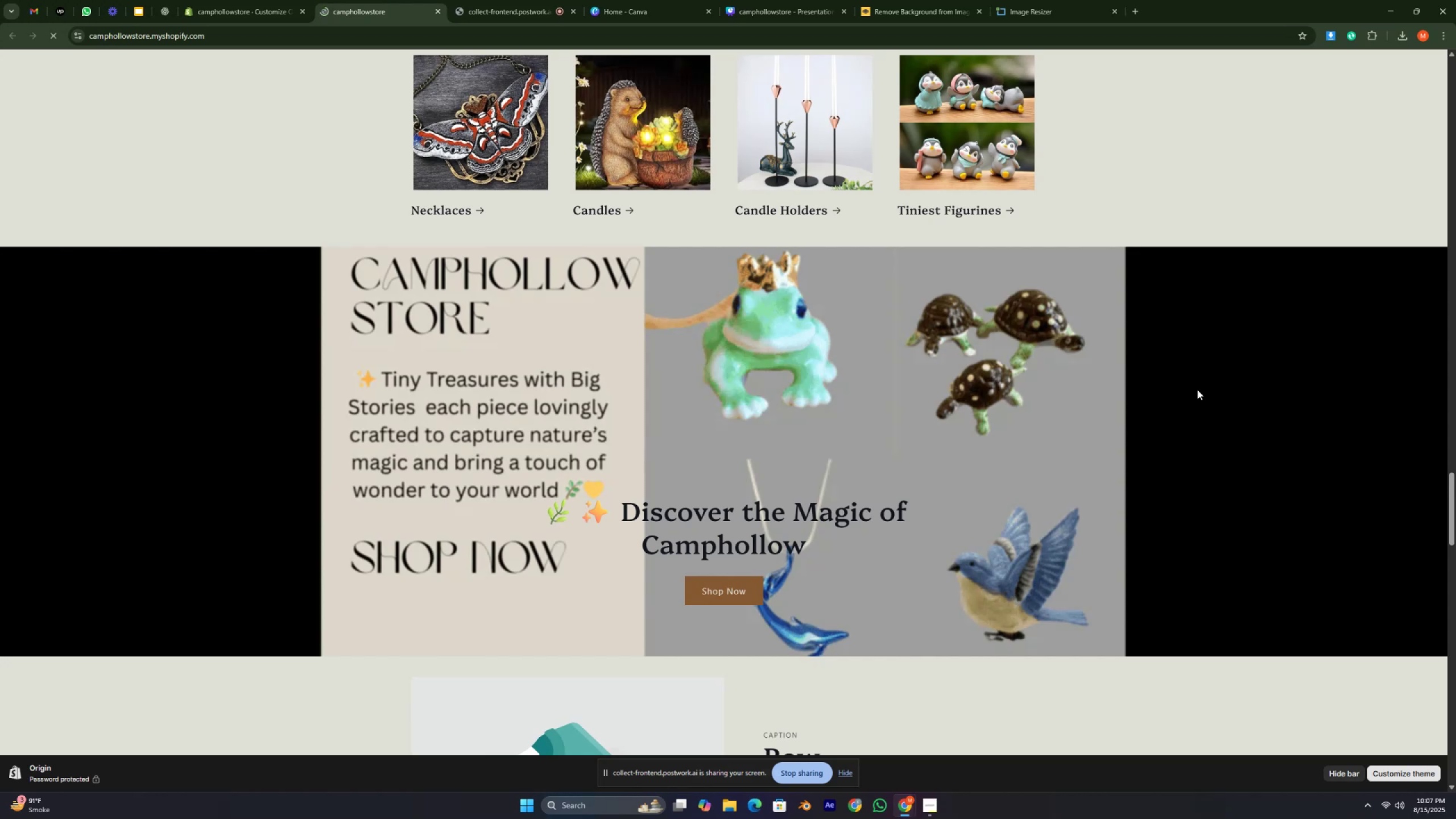 
key(Control+ControlRight)
 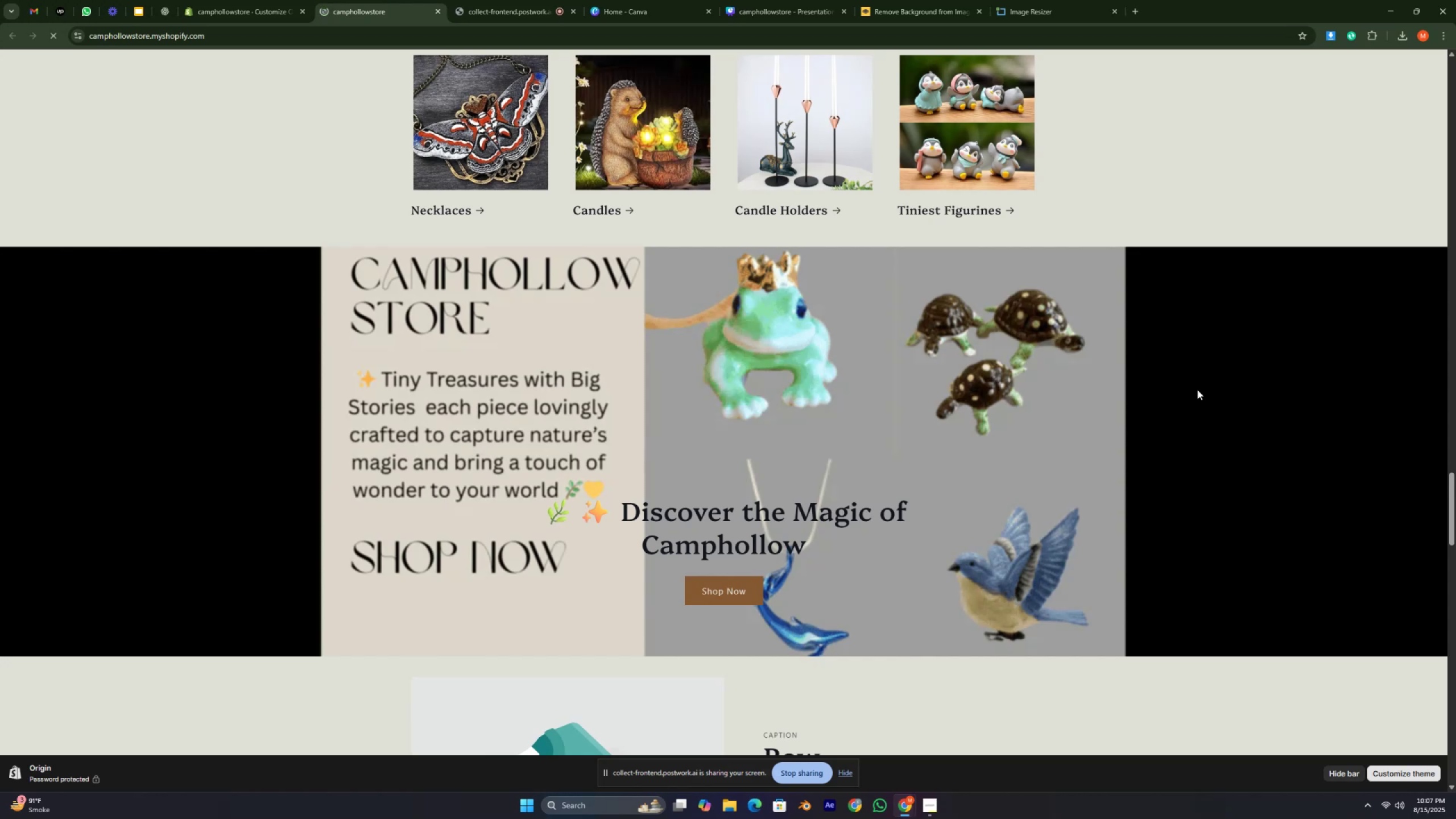 
key(Control+ControlRight)
 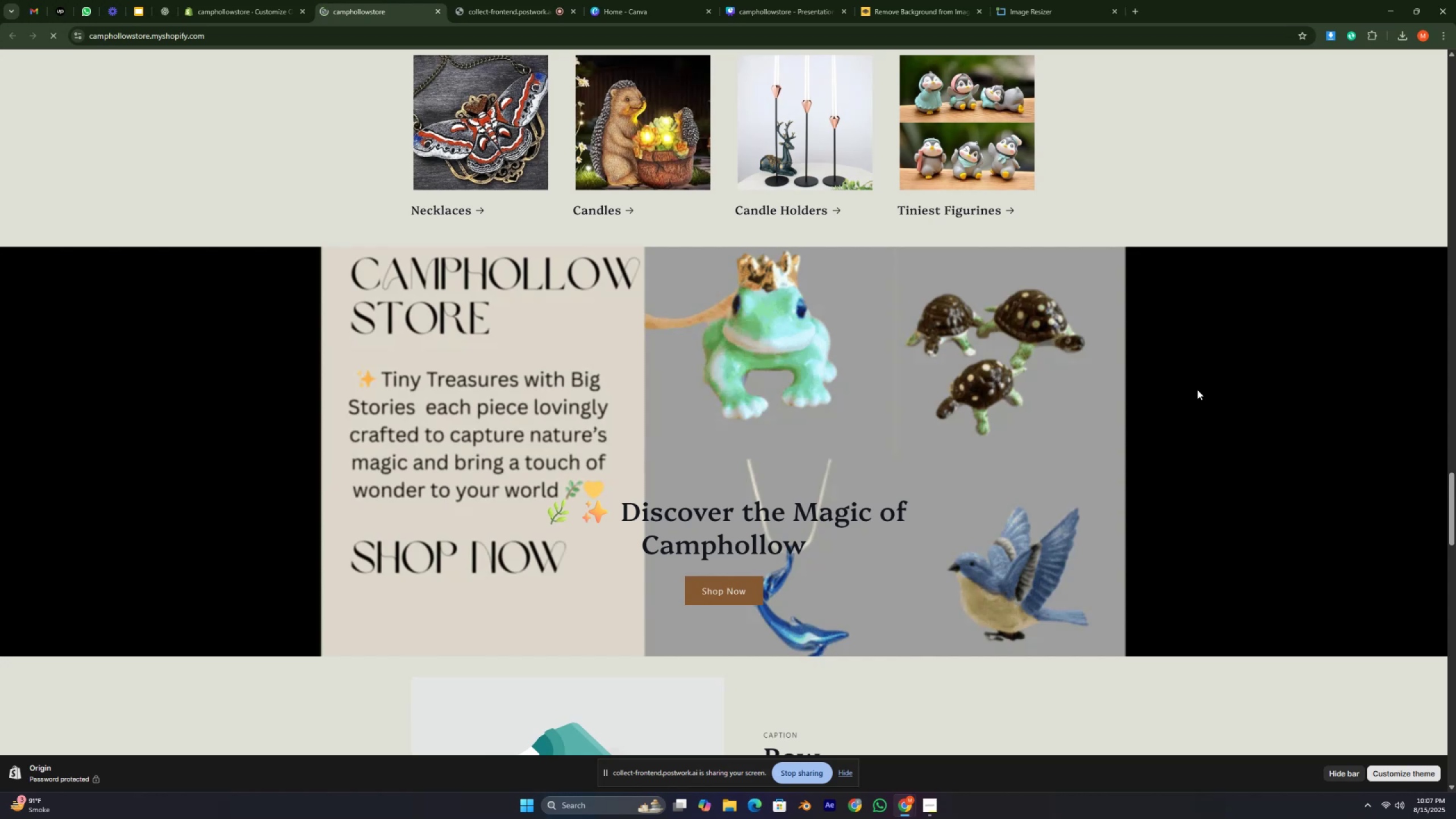 
key(Control+ControlRight)
 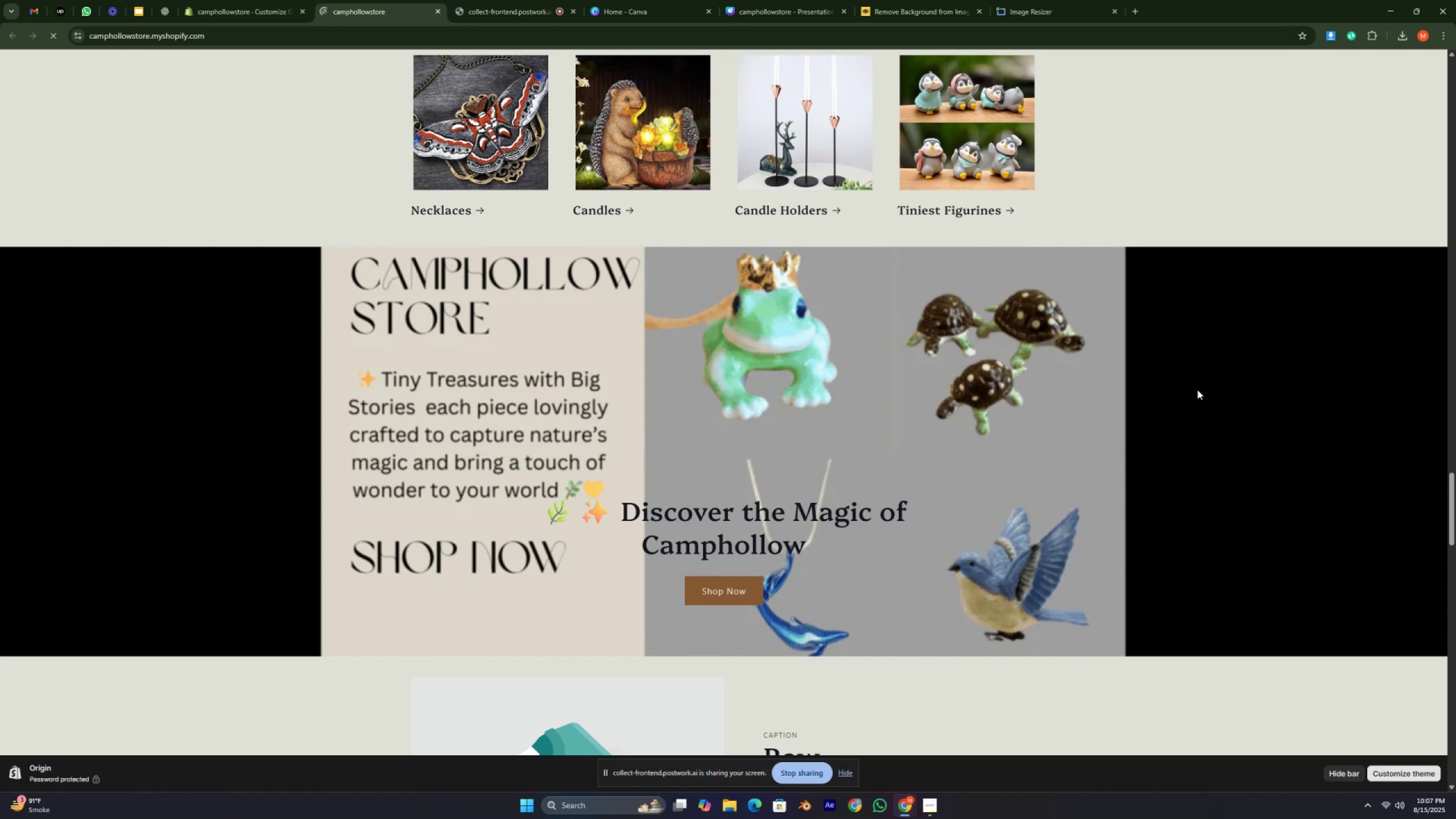 
key(Control+ControlRight)
 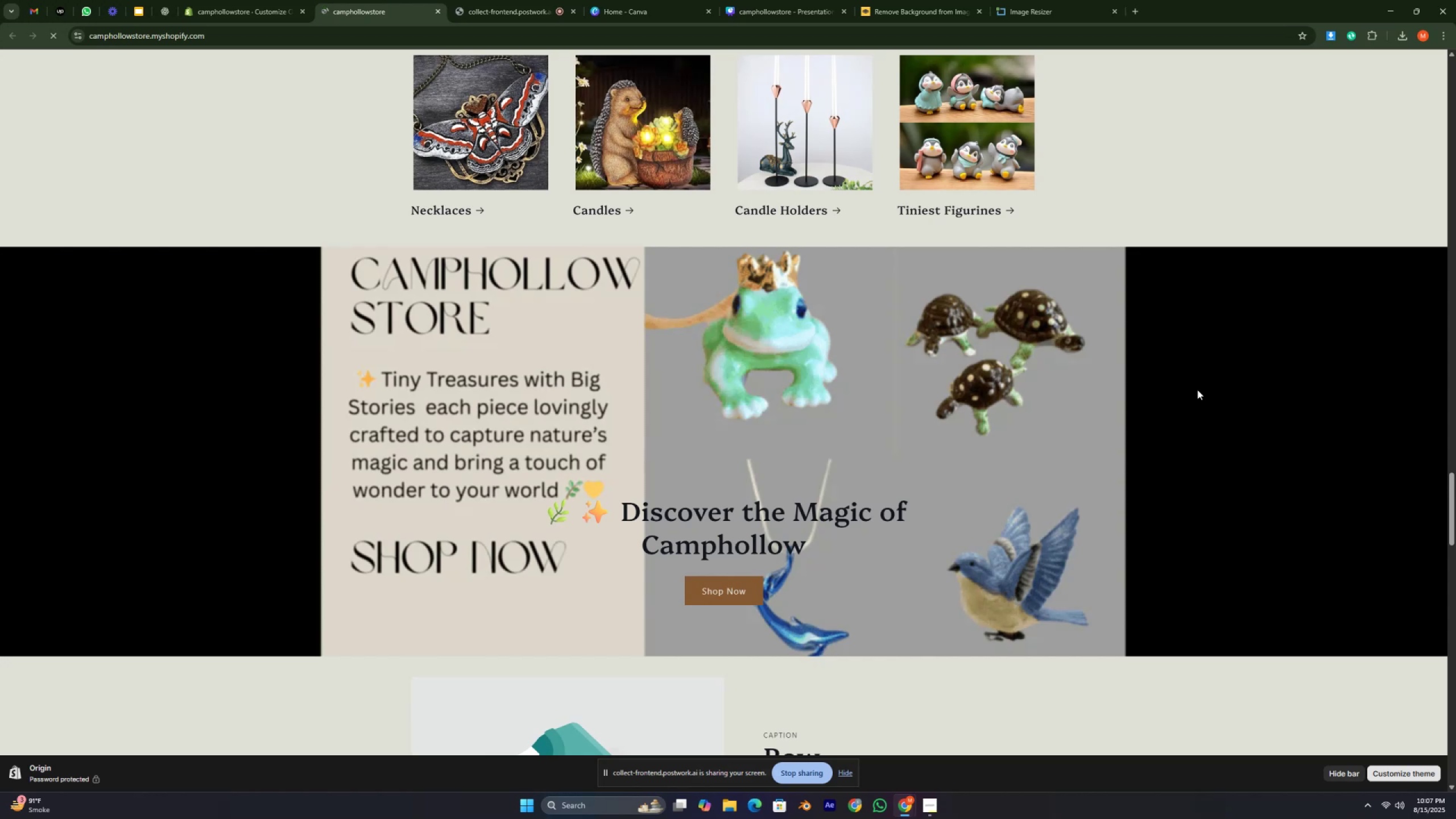 
key(Control+ControlRight)
 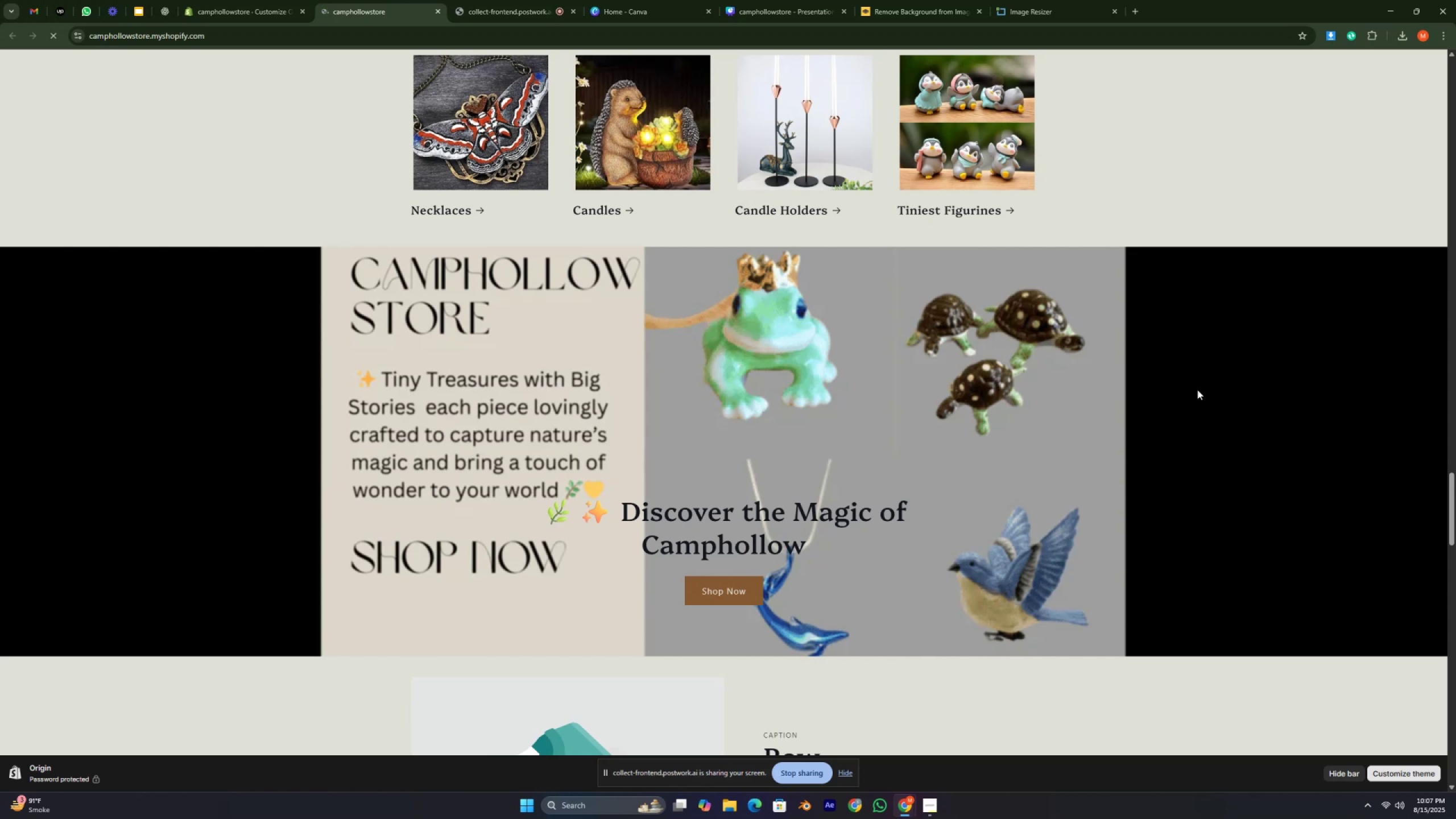 
key(Control+ControlRight)
 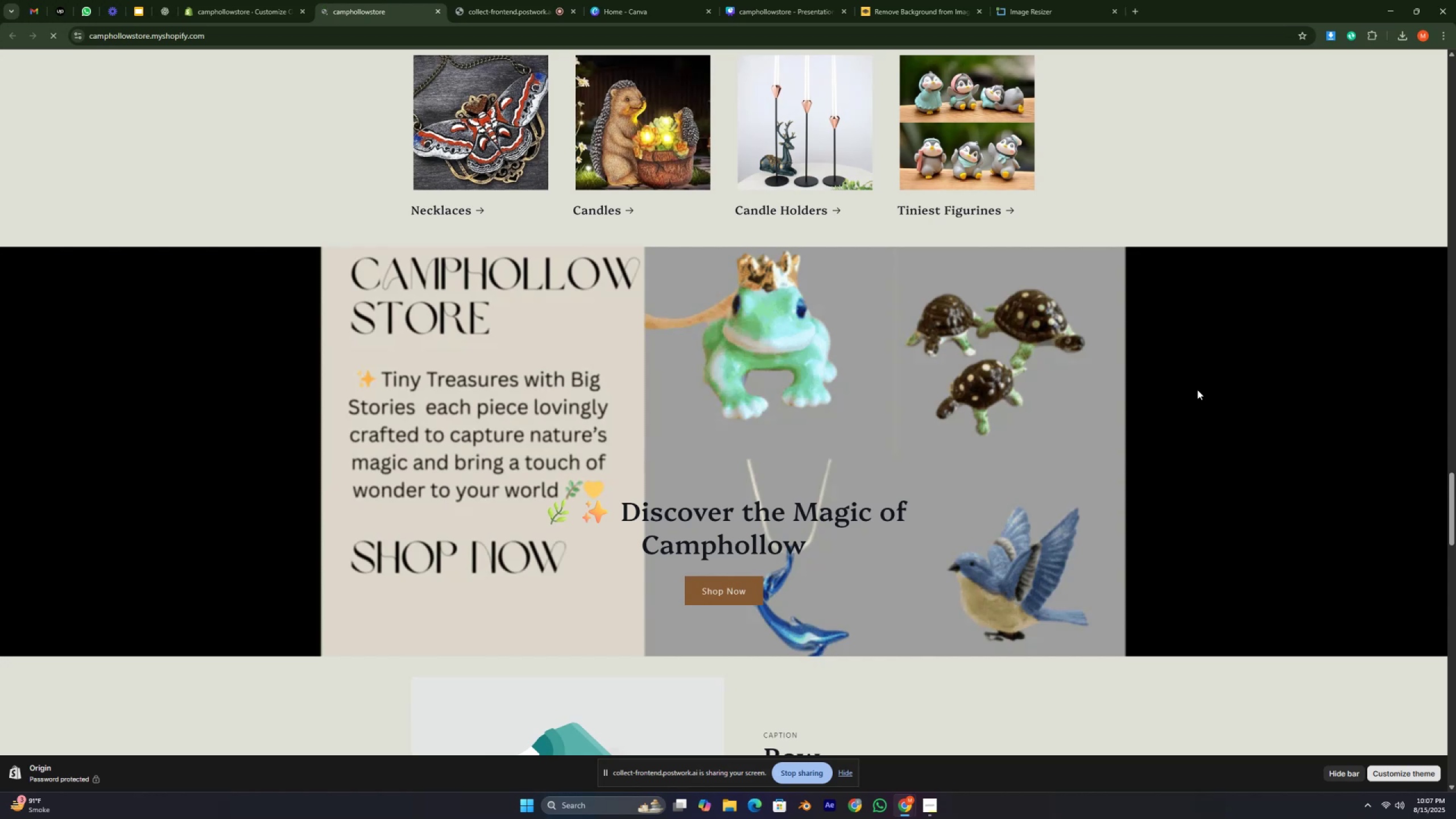 
key(Control+ControlRight)
 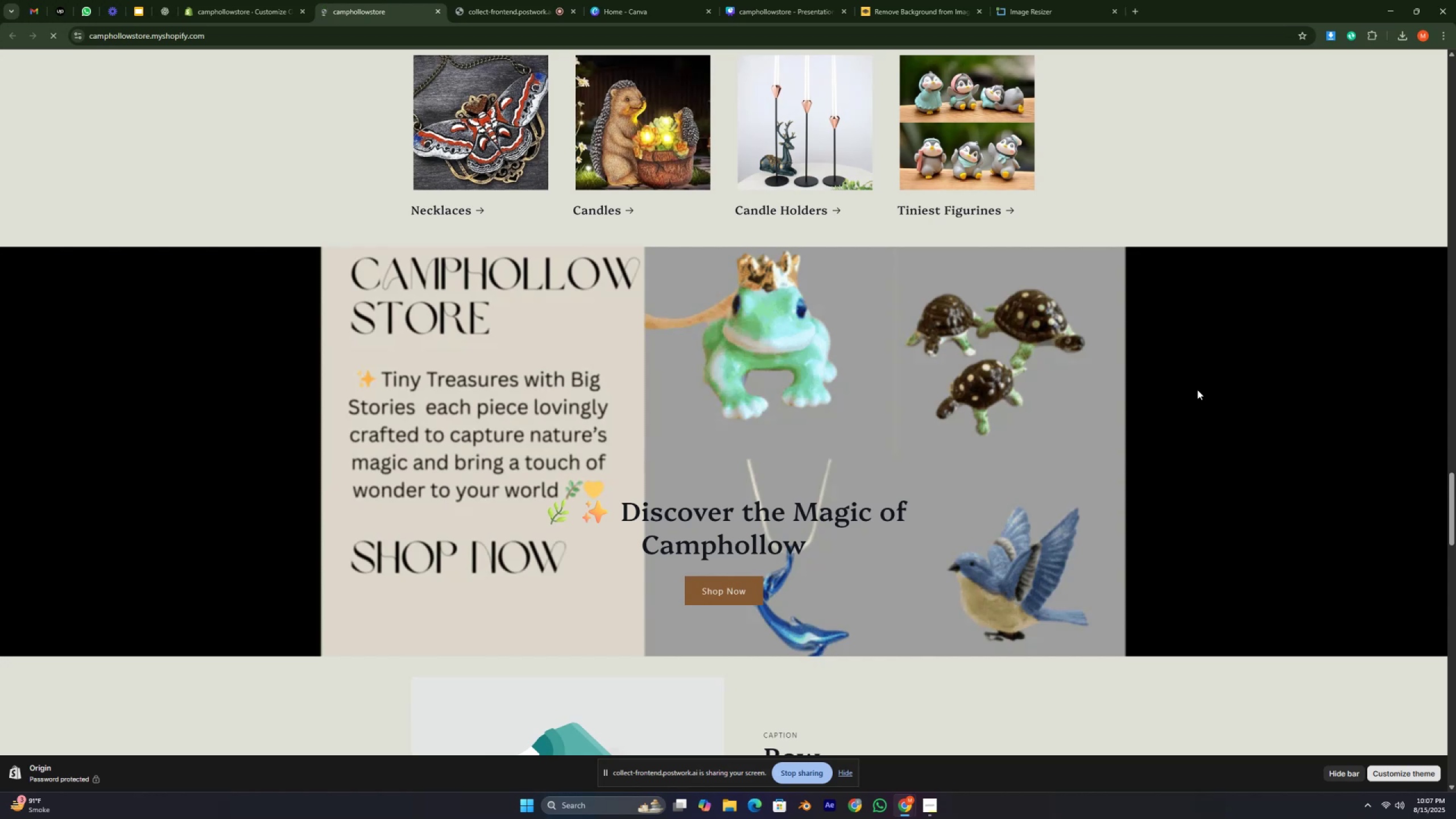 
key(Control+ControlRight)
 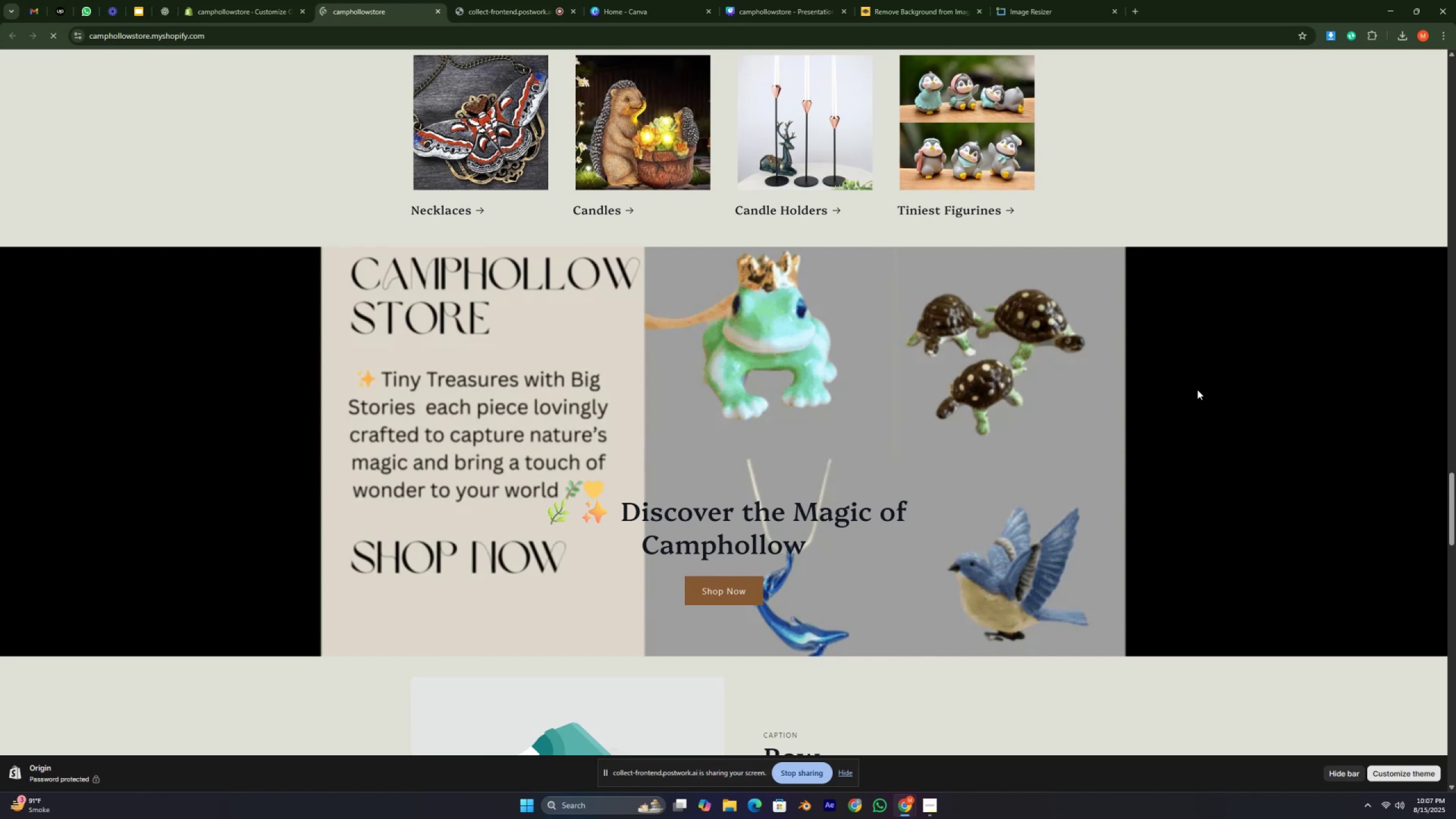 
key(Control+ControlRight)
 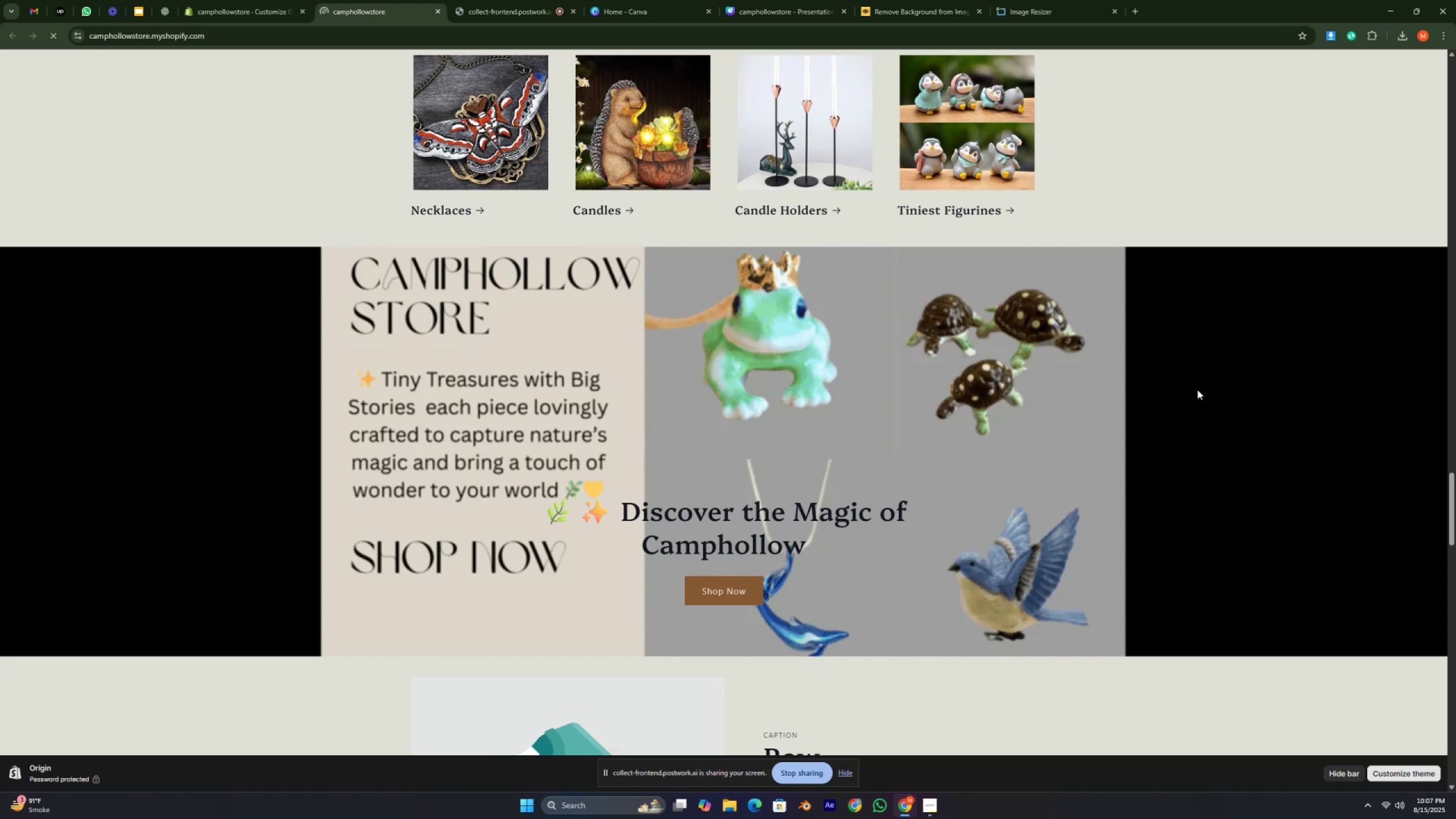 
key(Control+ControlRight)
 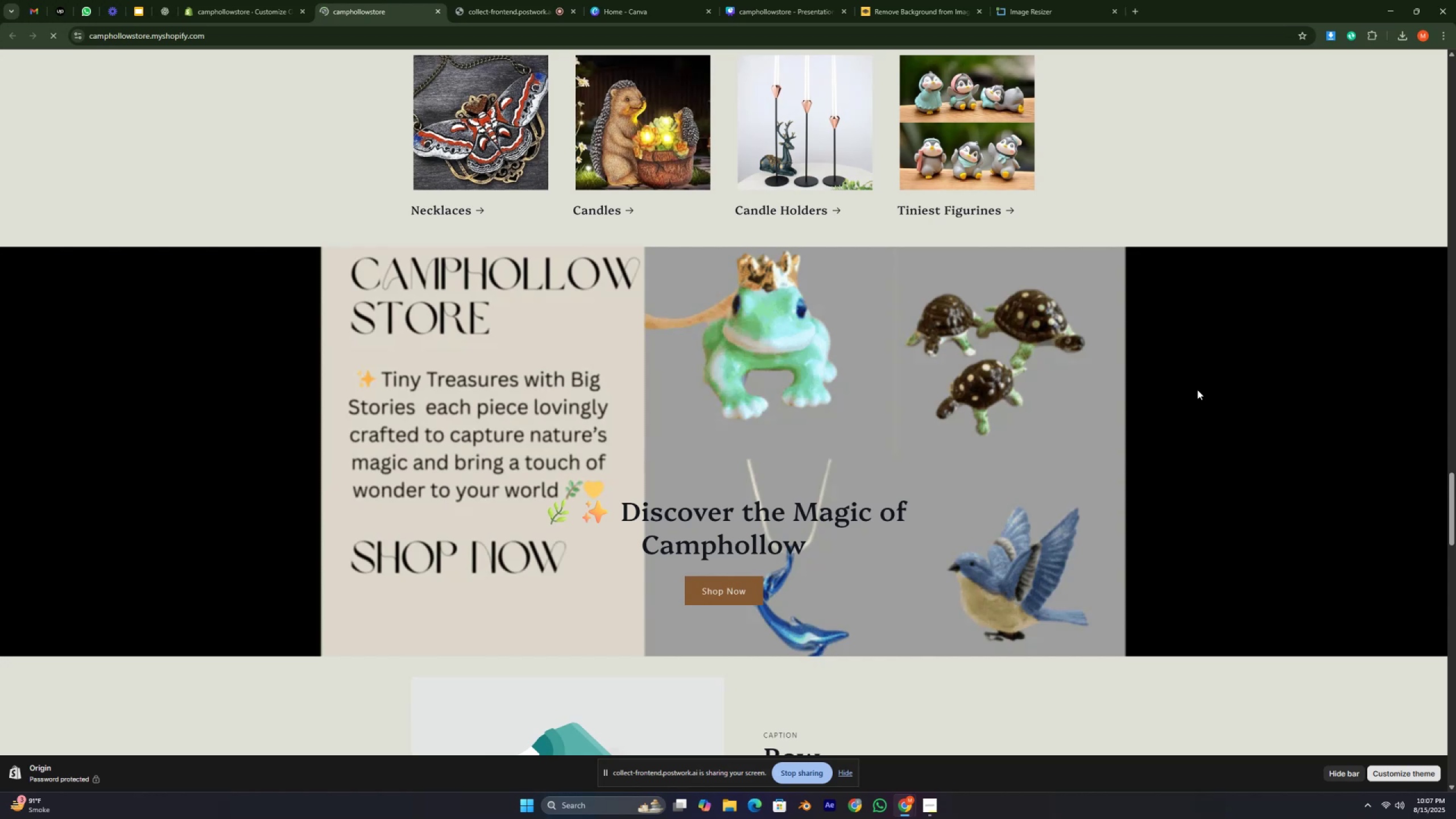 
key(Control+ControlRight)
 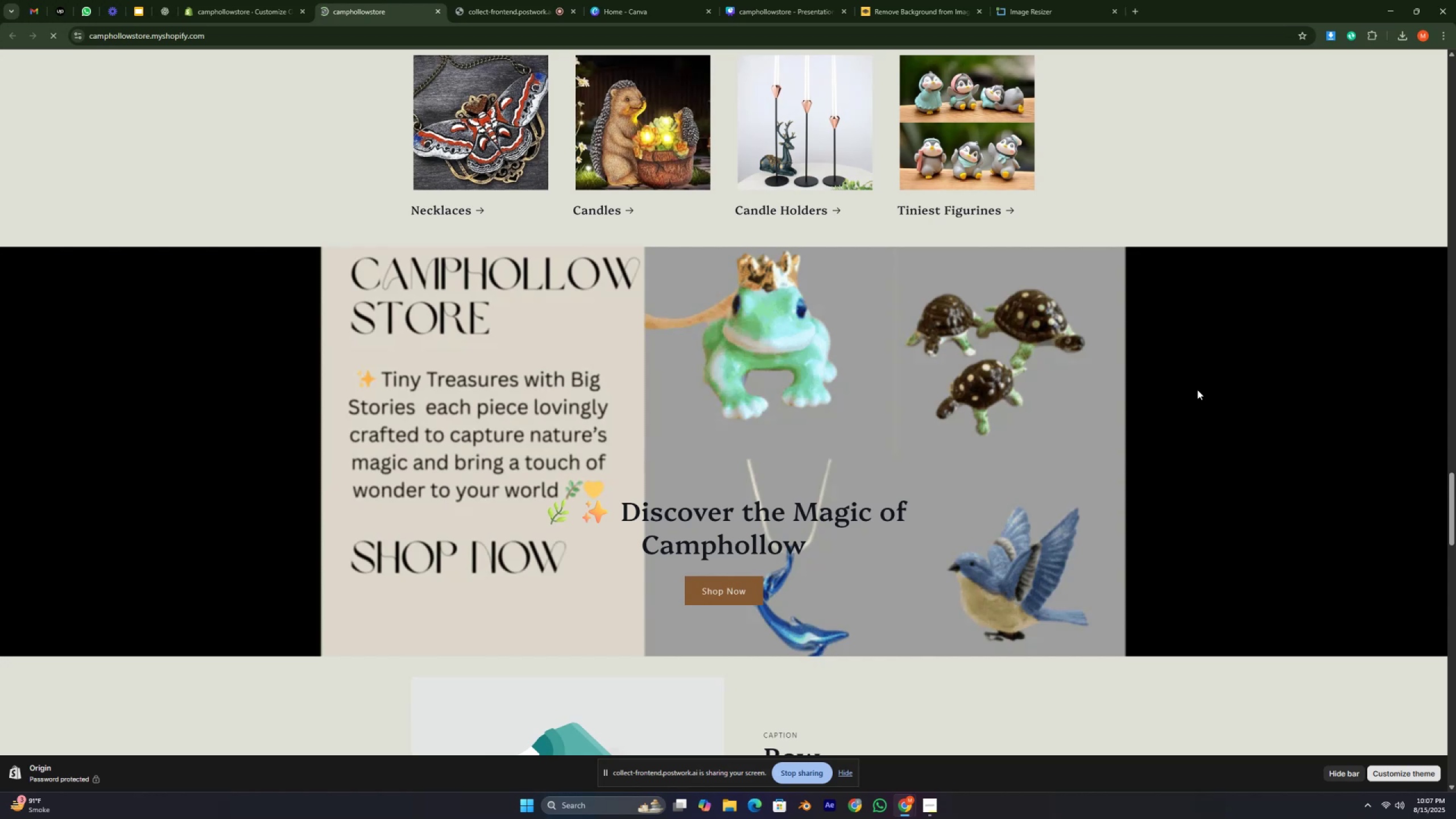 
key(Control+ControlRight)
 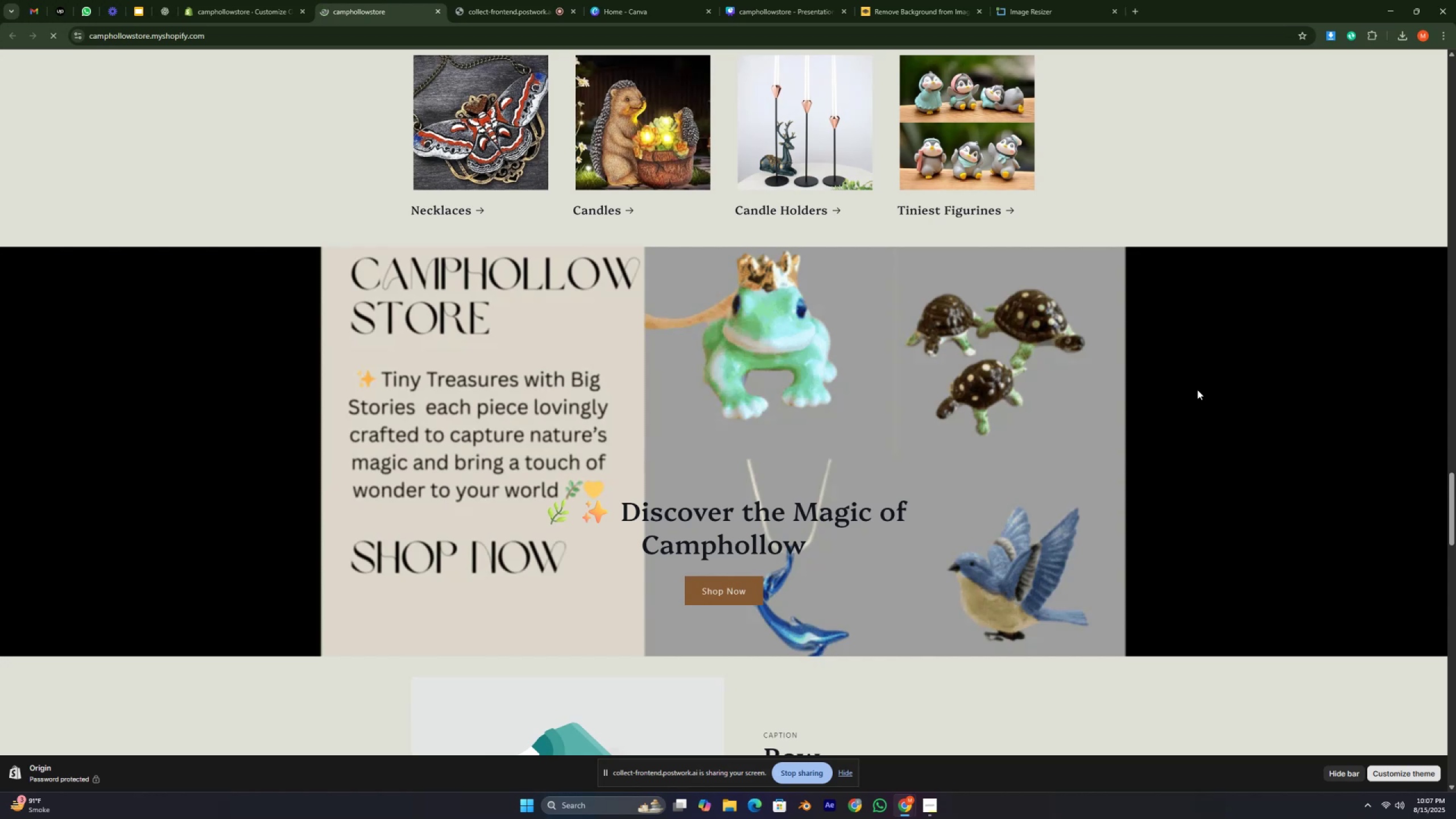 
key(Control+ControlRight)
 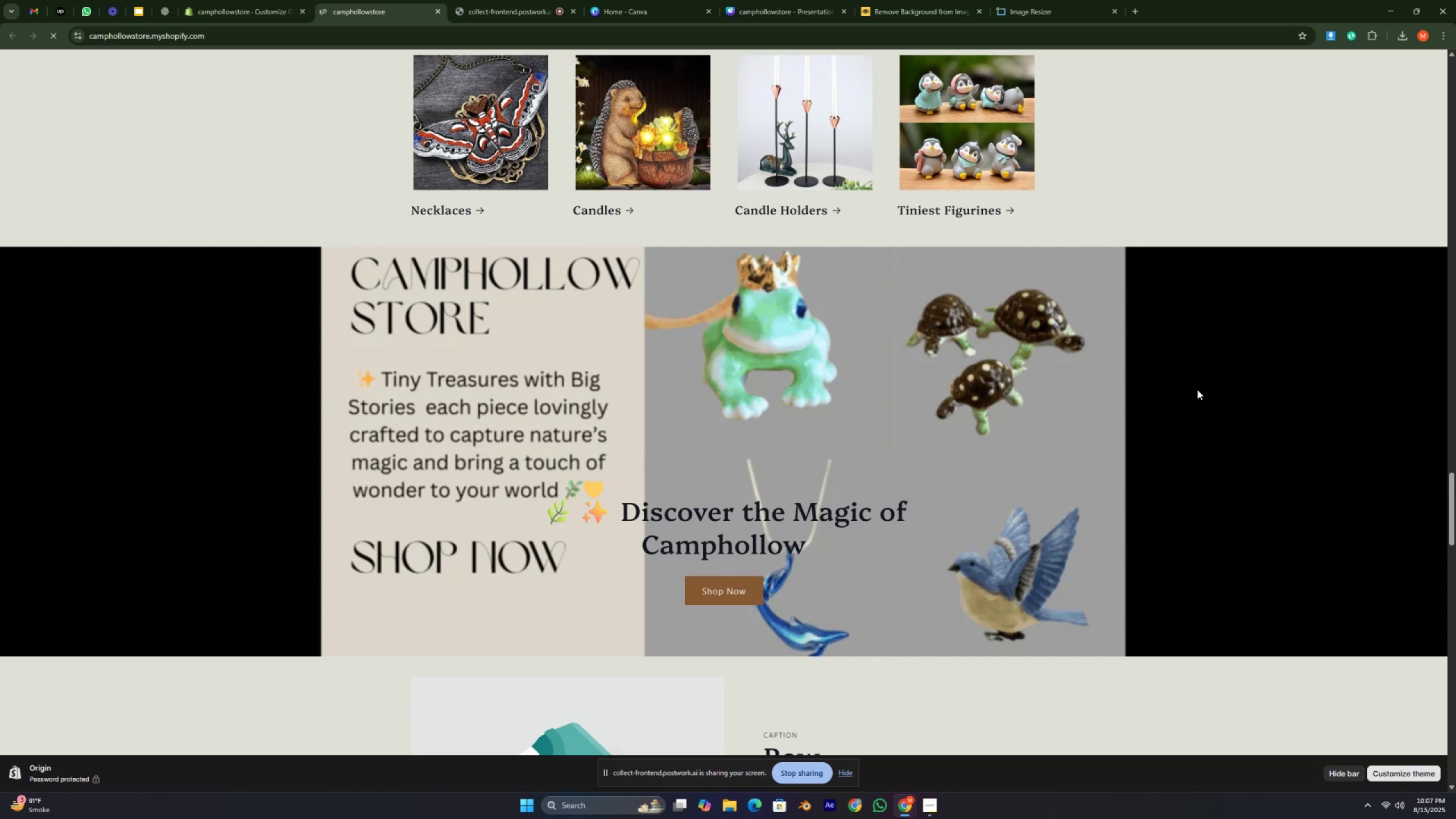 
key(Control+ControlRight)
 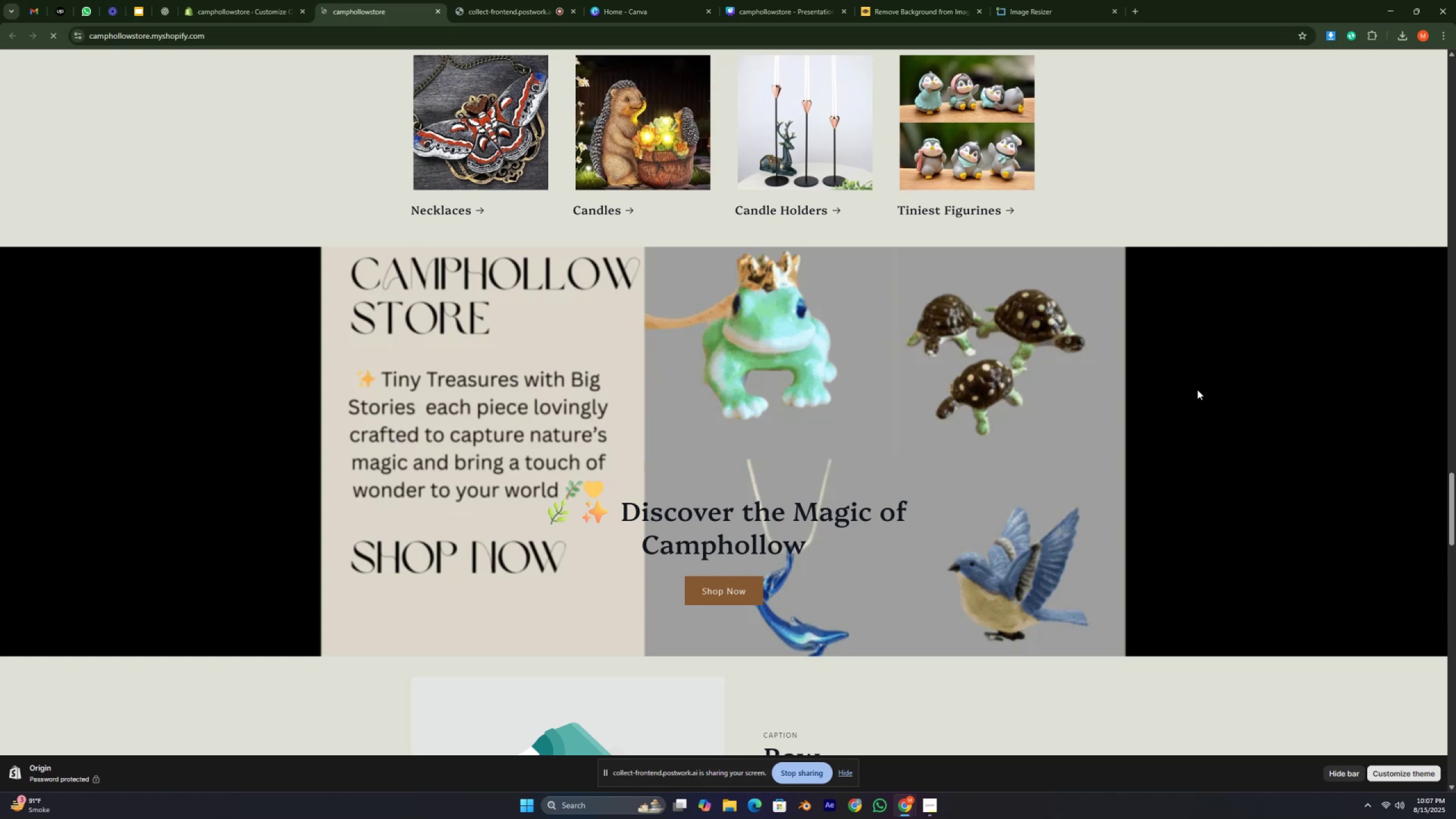 
key(Control+ControlRight)
 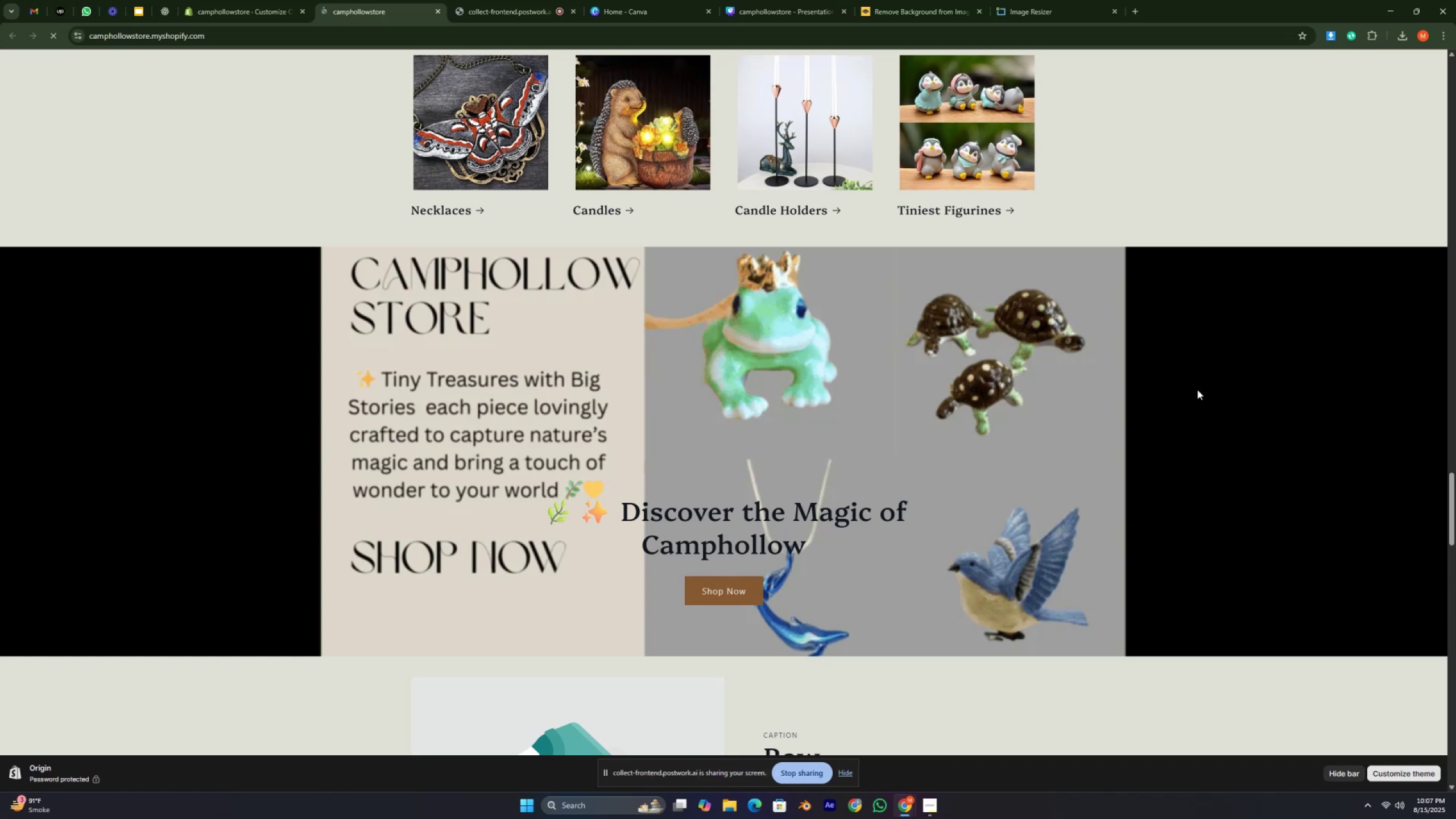 
key(Control+ControlRight)
 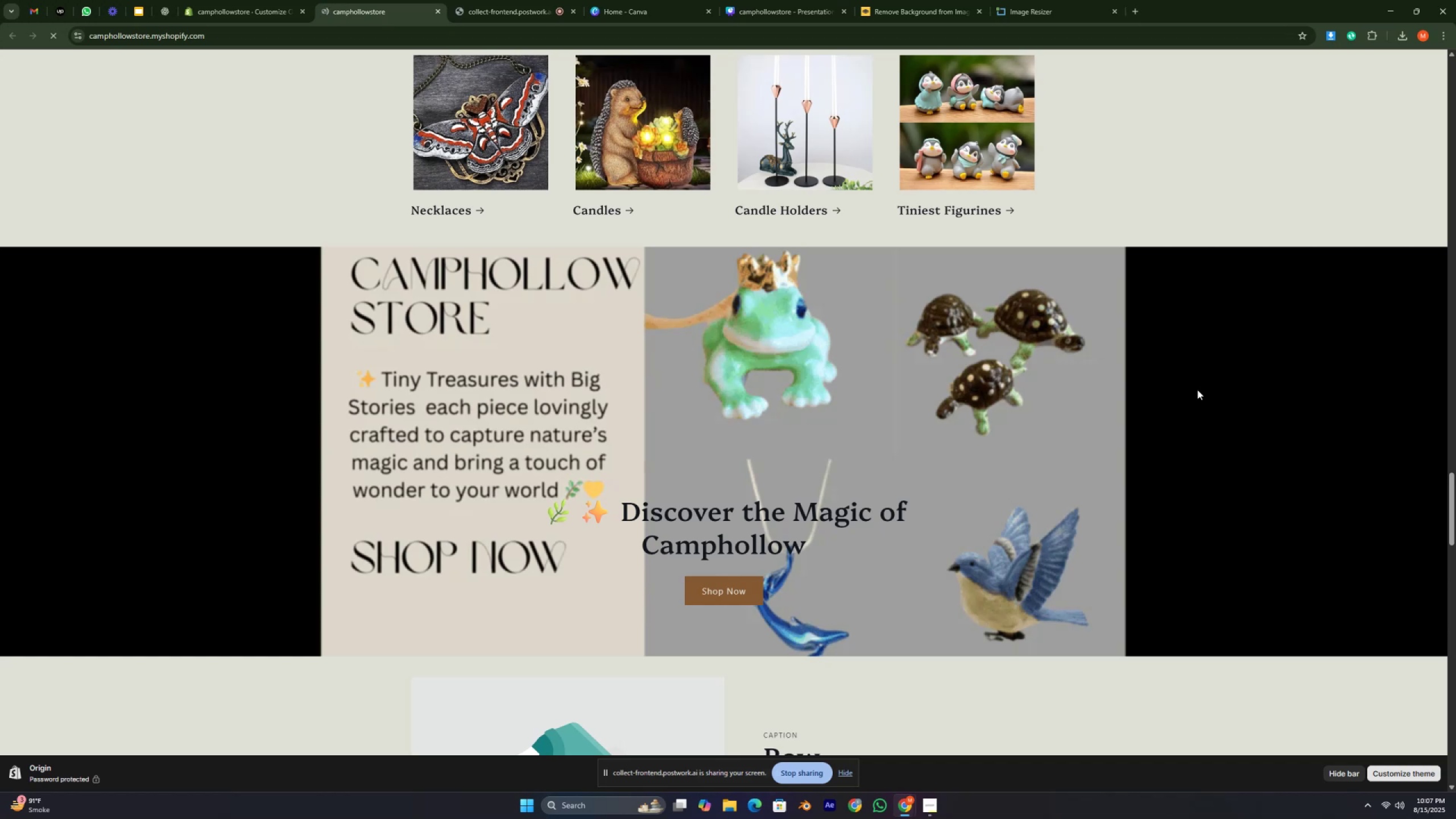 
key(Control+ControlRight)
 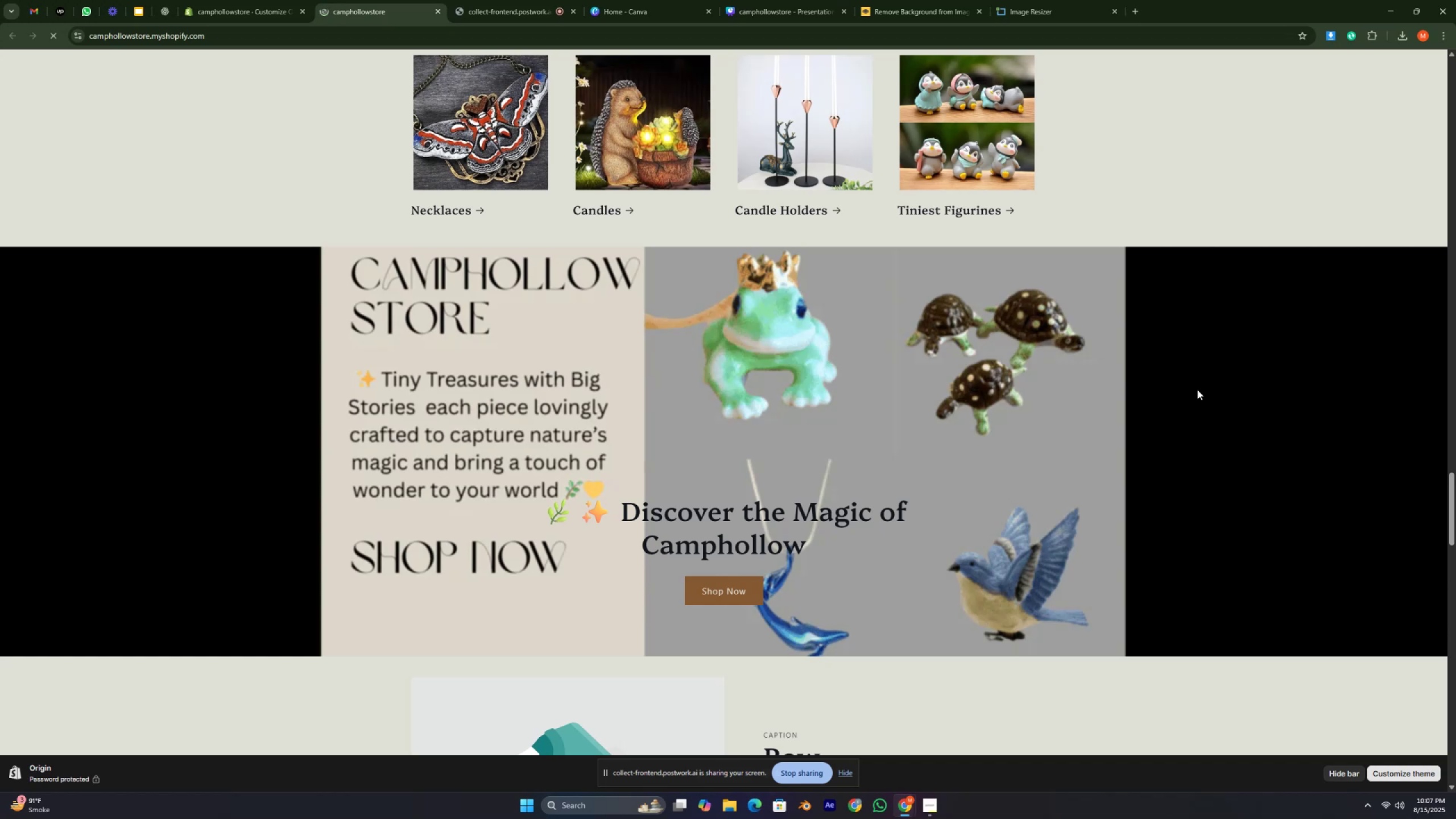 
key(Control+ControlRight)
 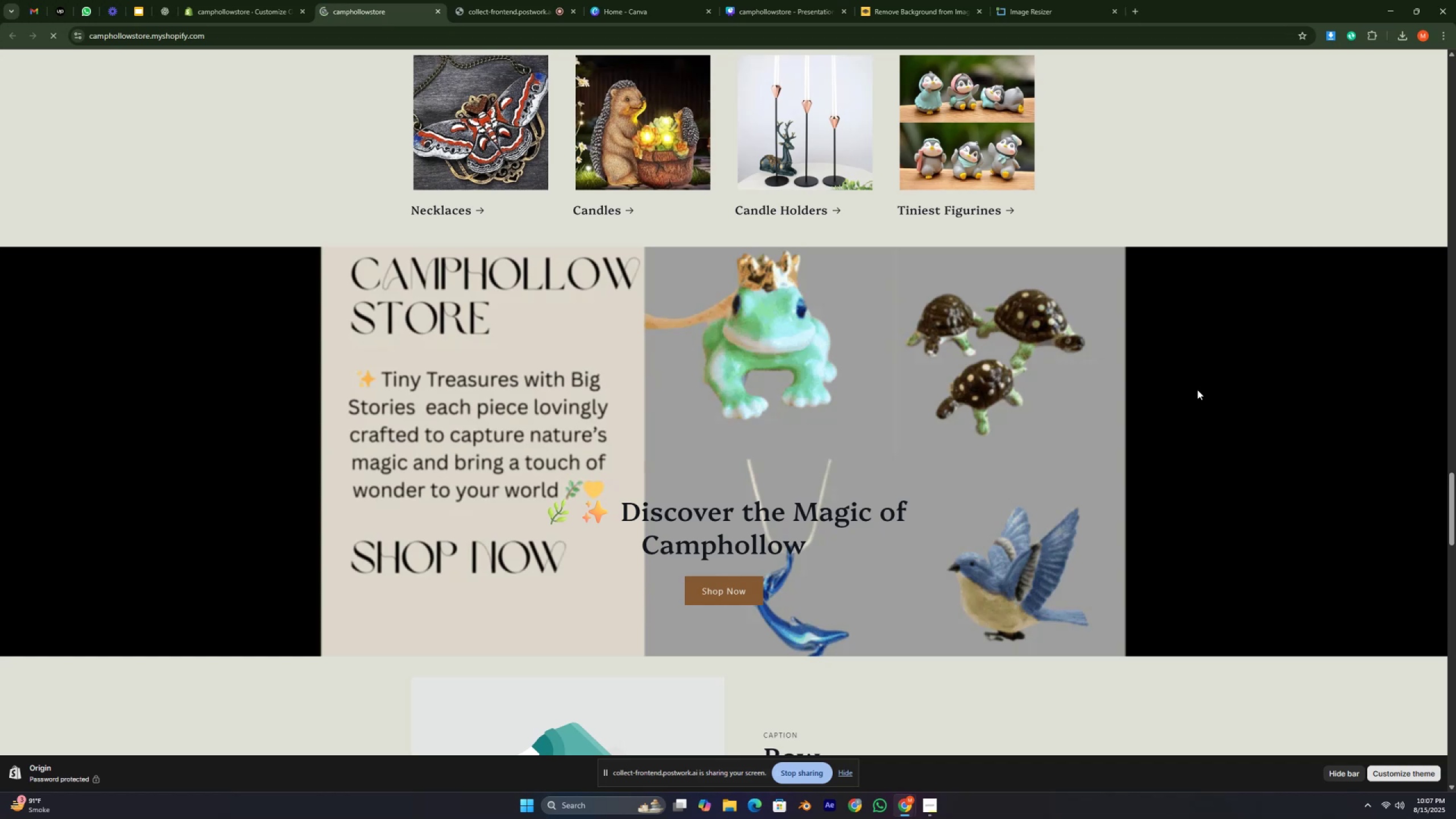 
key(Control+ControlRight)
 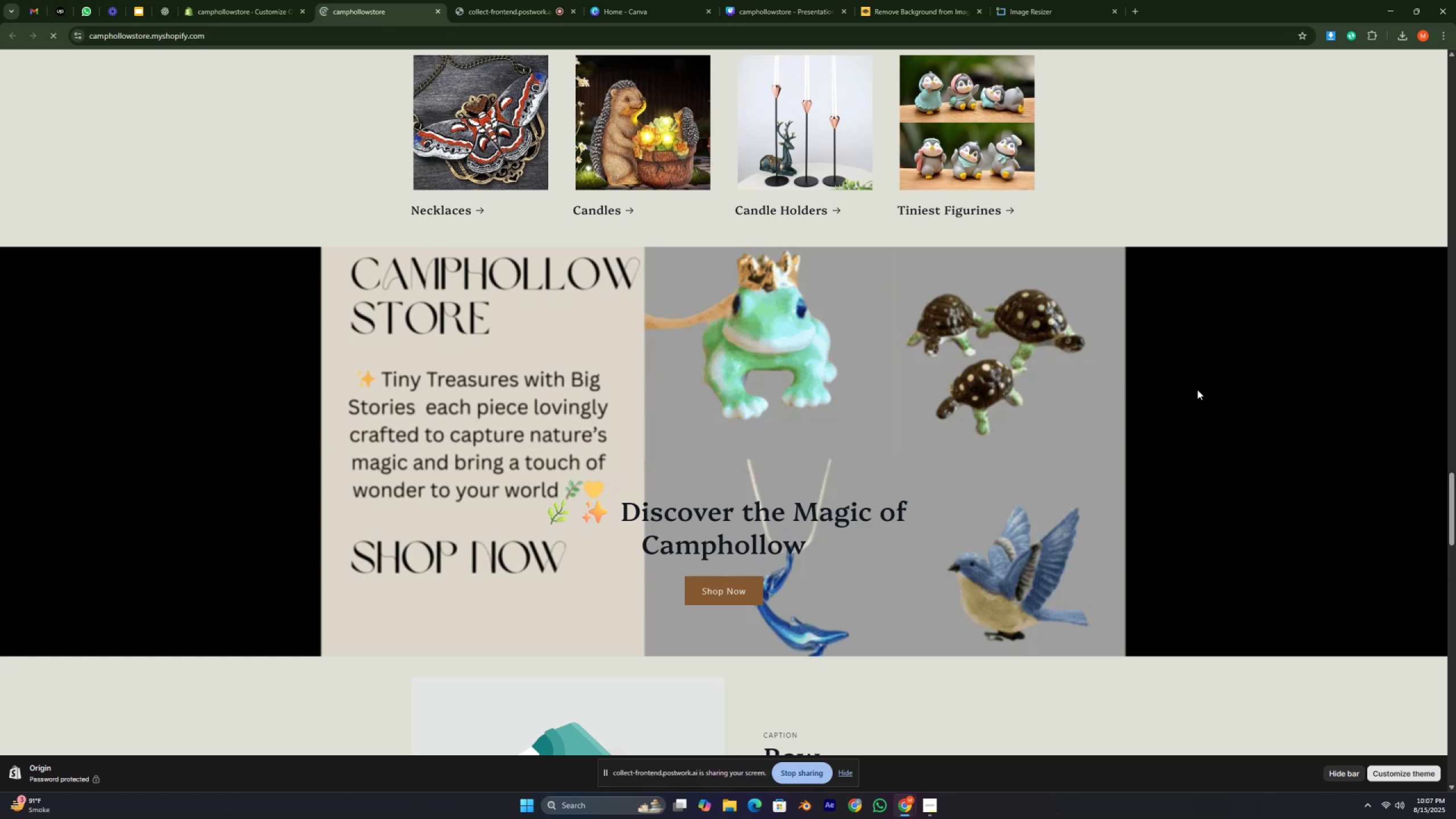 
key(Control+ControlRight)
 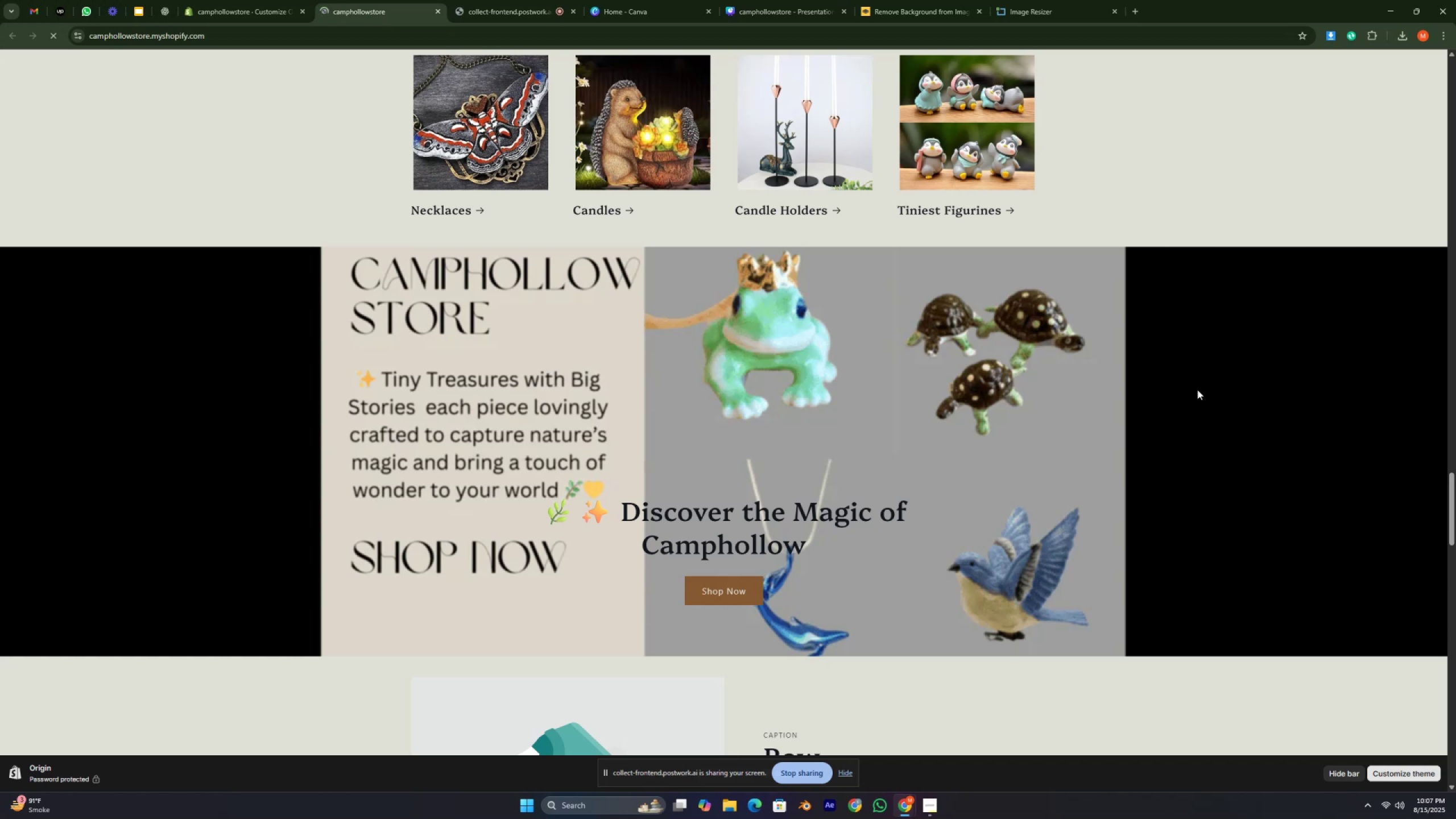 
key(Control+ControlRight)
 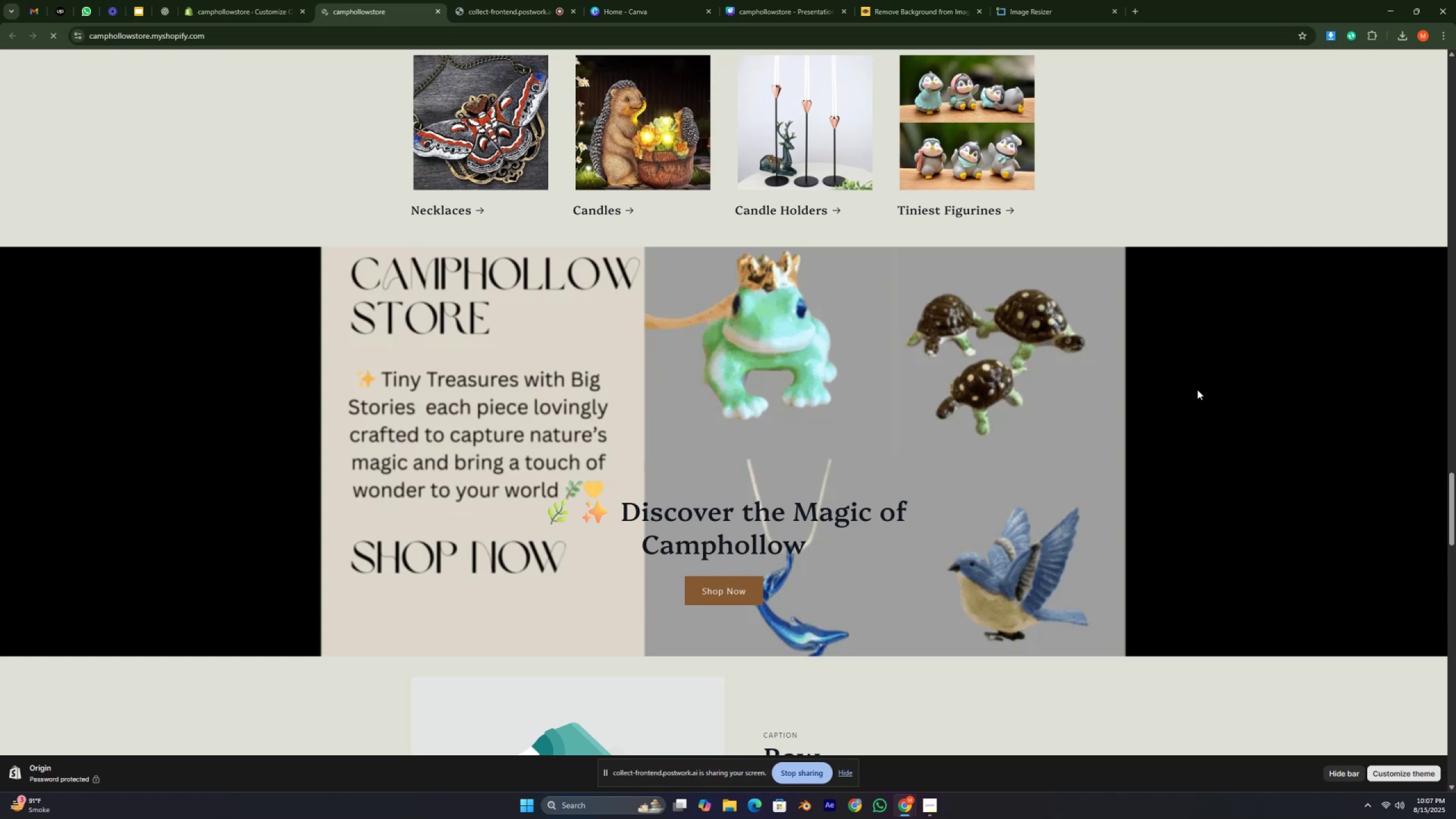 
key(Control+ControlRight)
 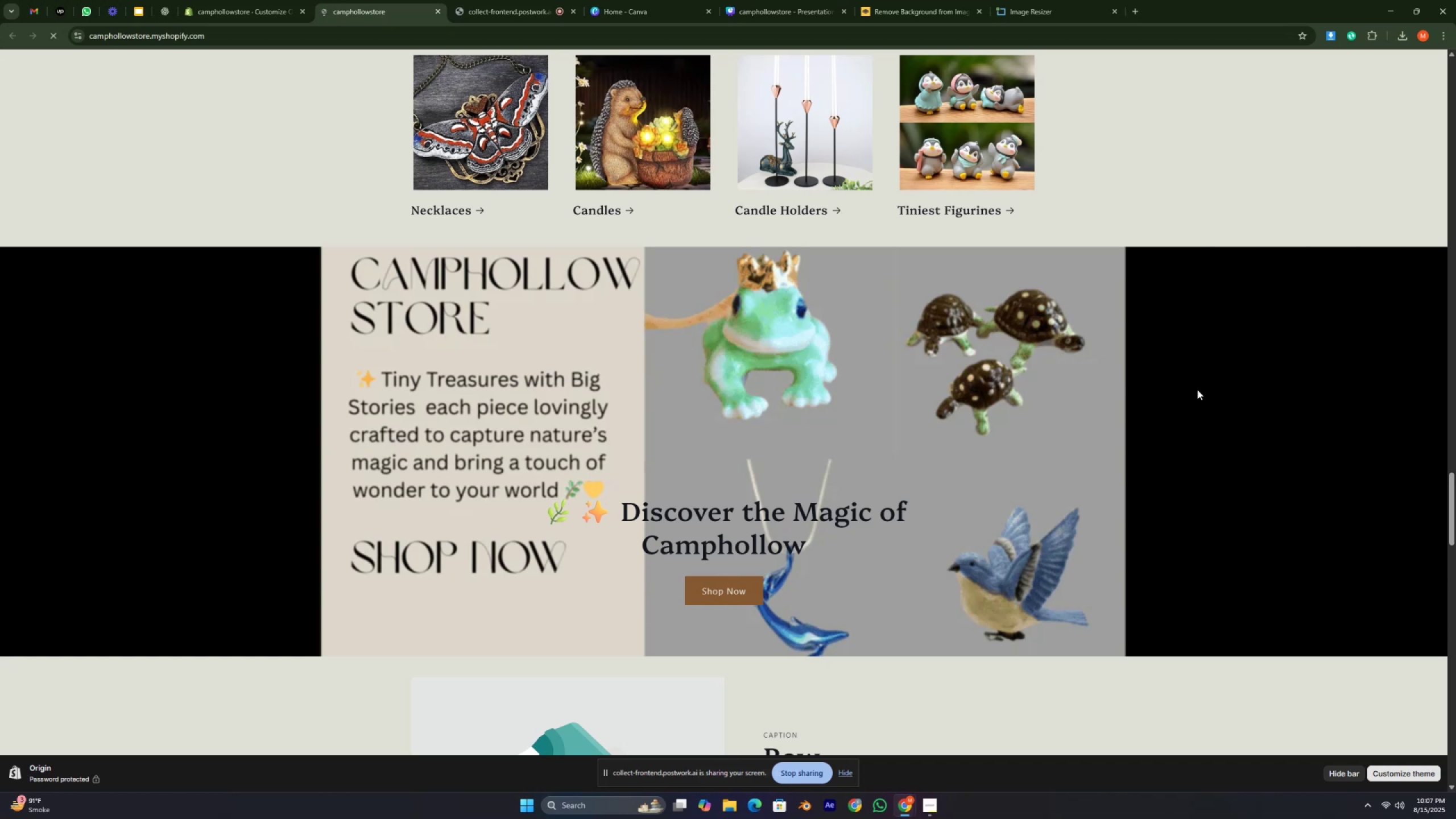 
key(Control+ControlRight)
 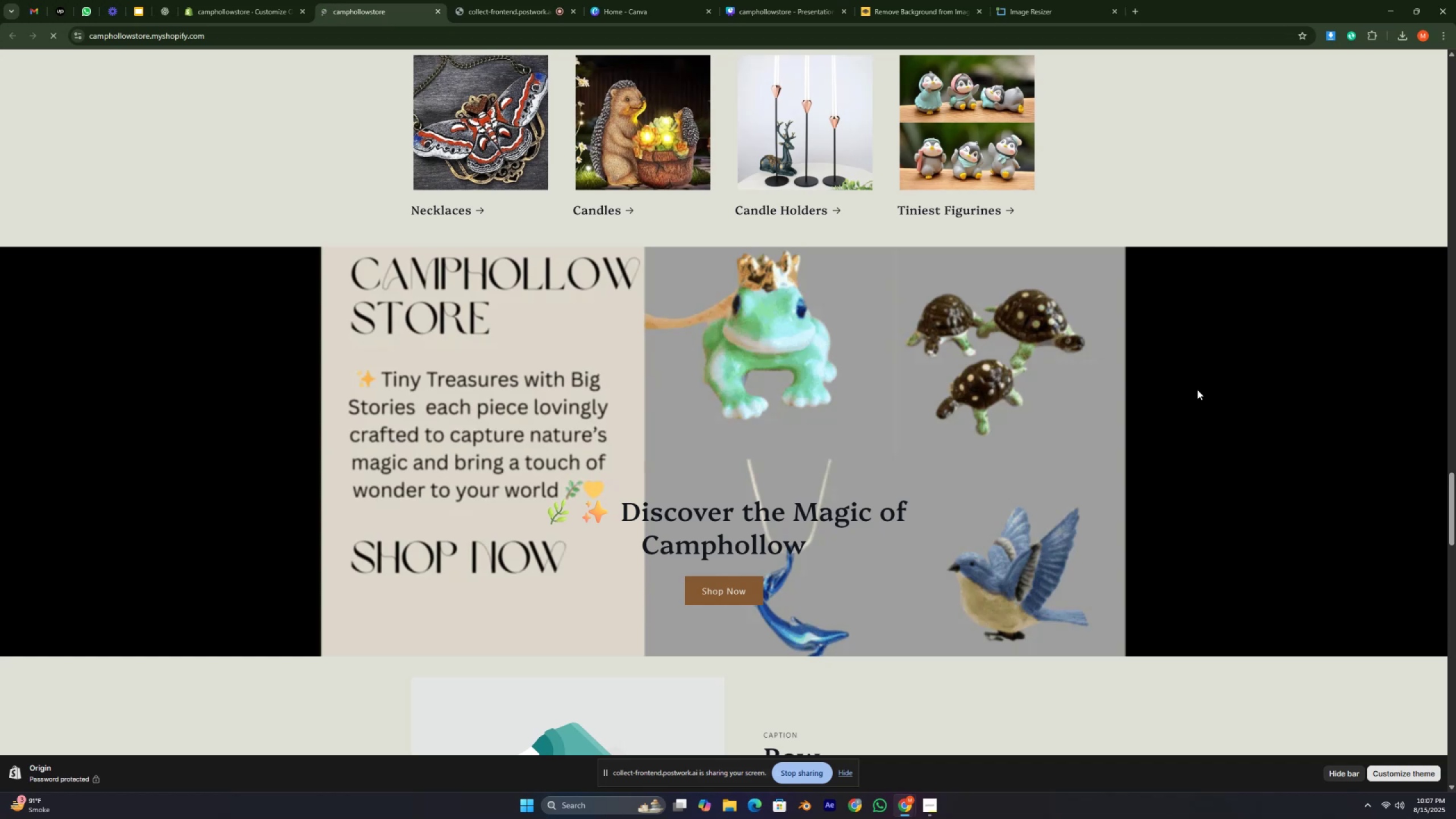 
key(Control+ControlRight)
 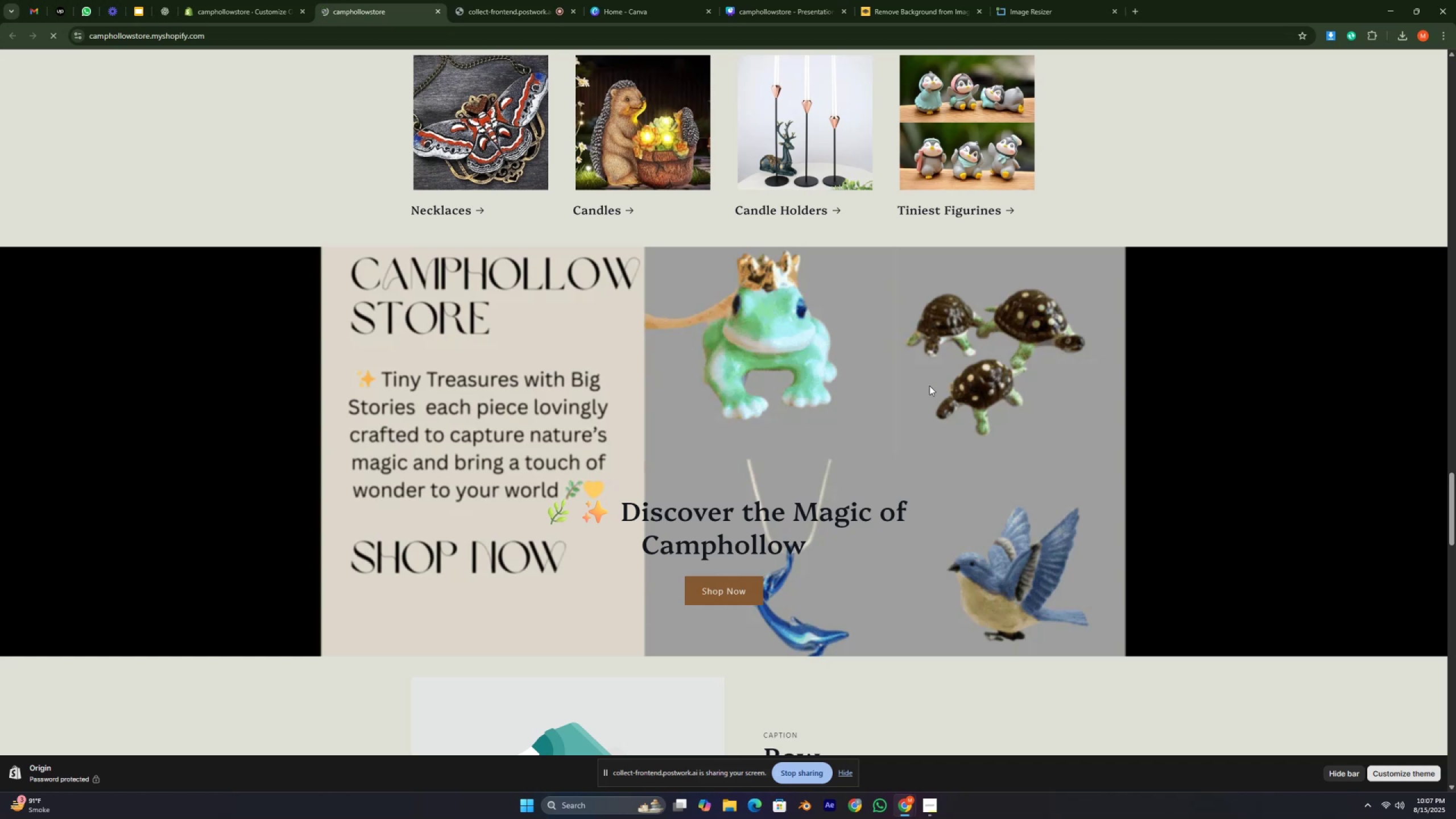 
scroll: coordinate [879, 385], scroll_direction: up, amount: 3.0
 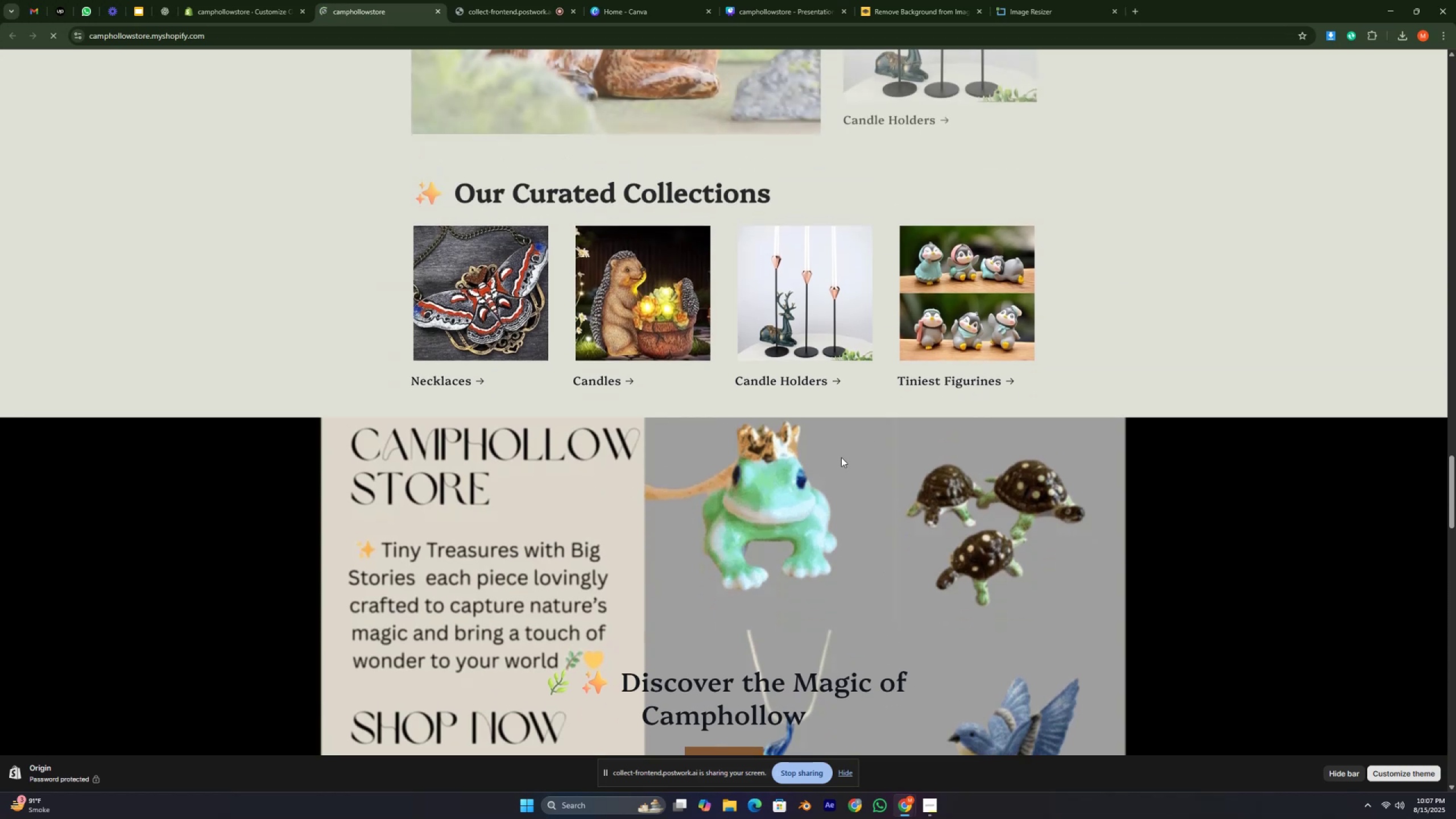 
scroll: coordinate [841, 458], scroll_direction: down, amount: 2.0
 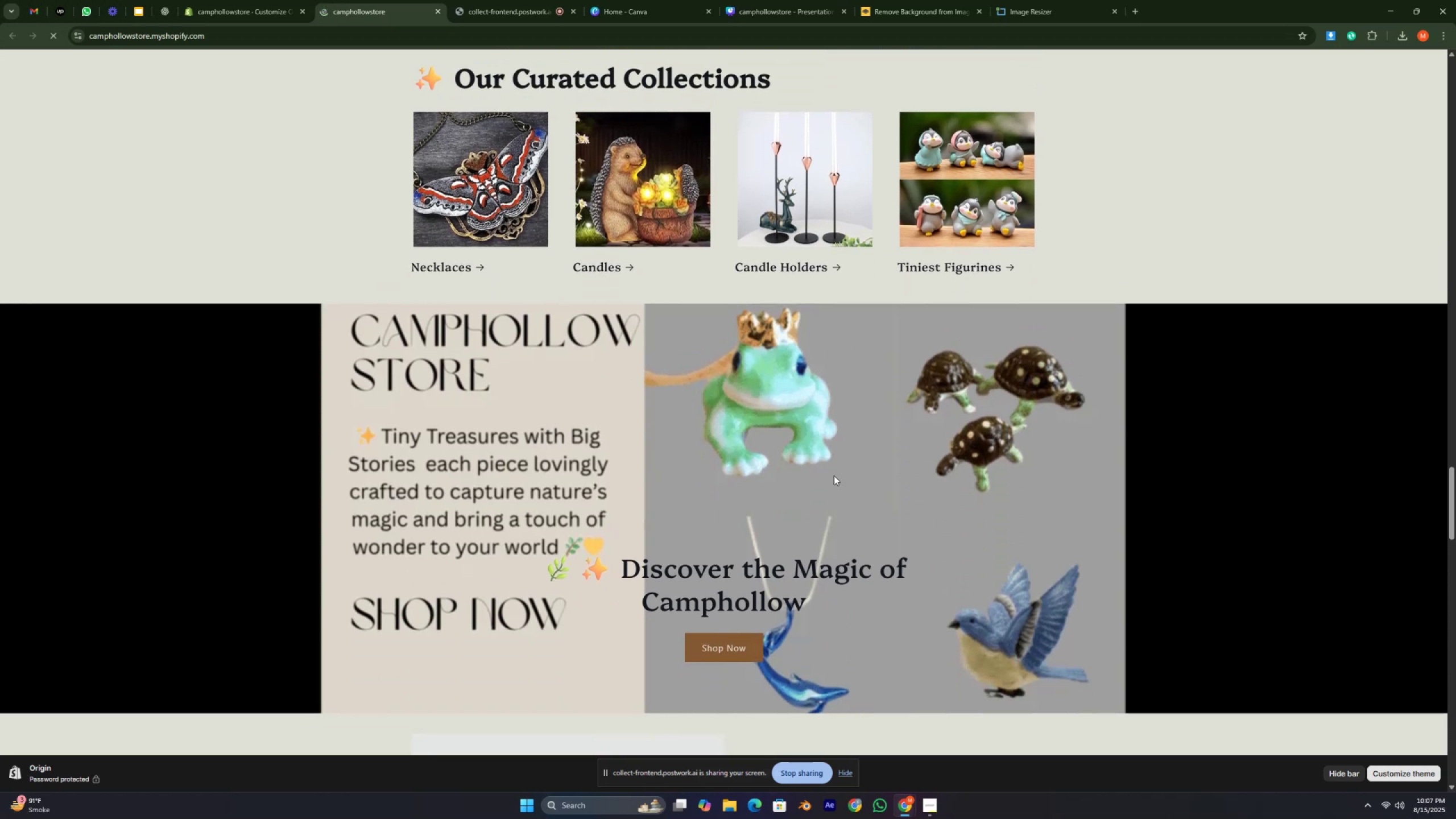 
wait(9.48)
 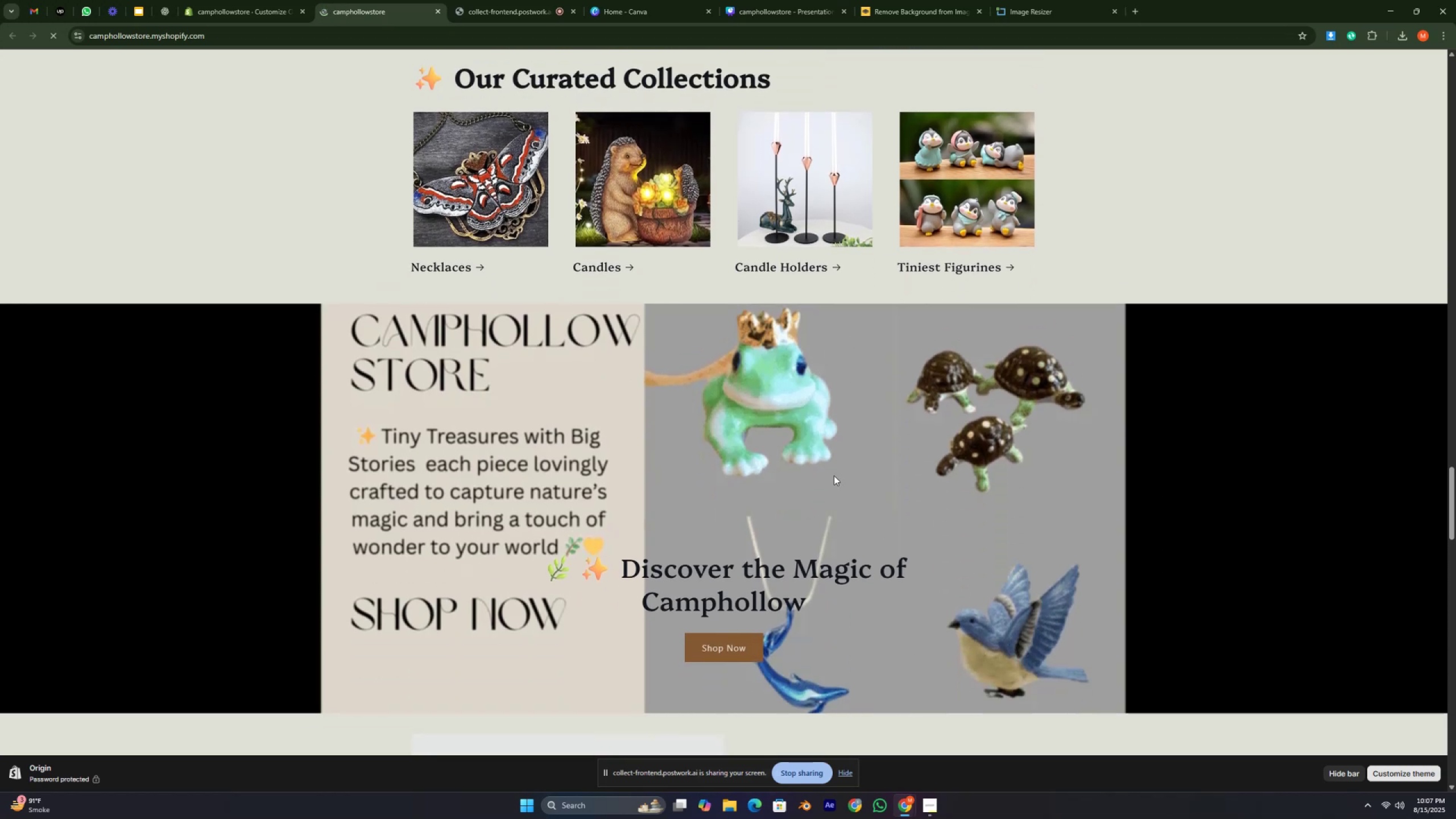 
key(Control+ControlRight)
 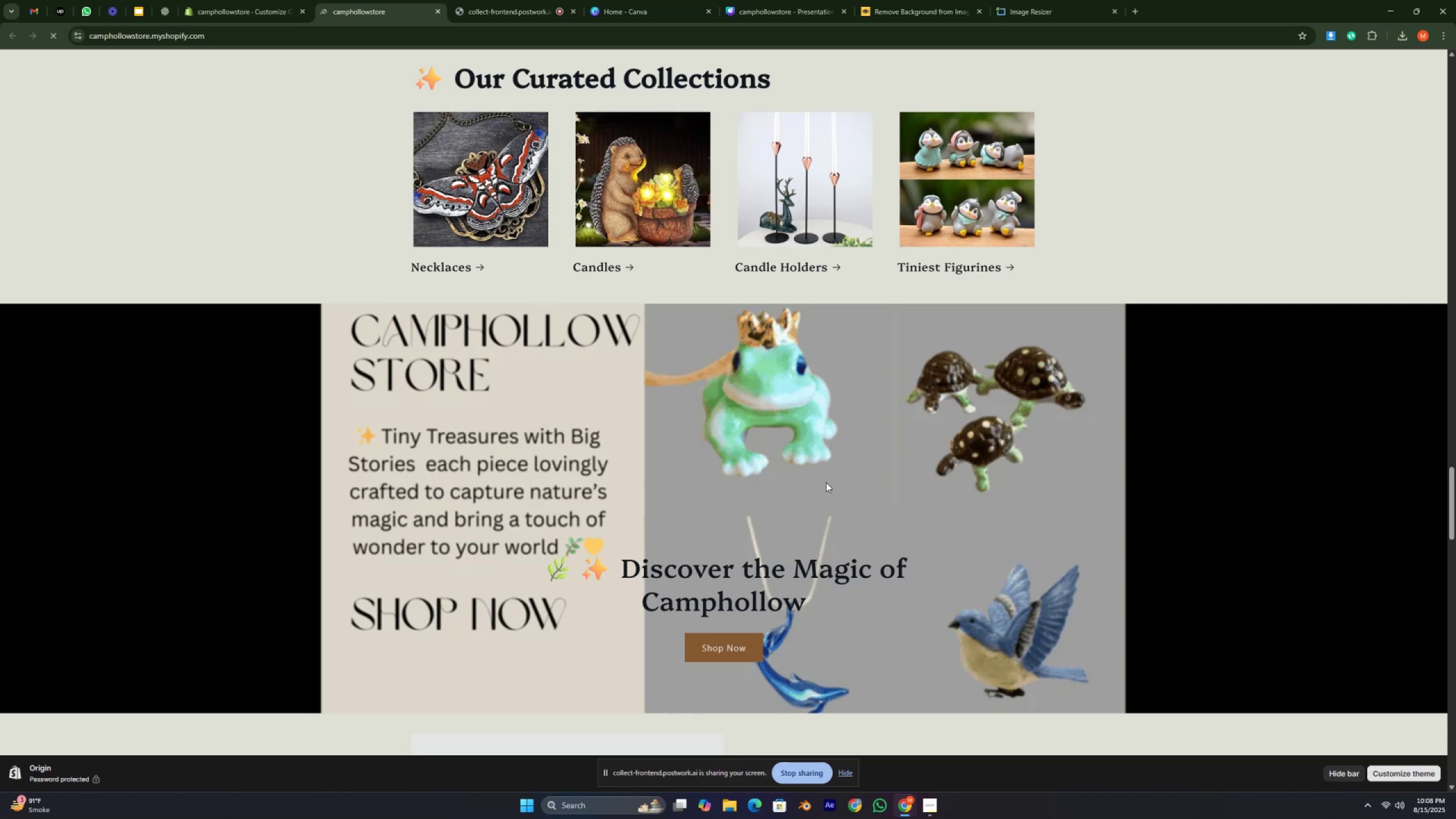 
key(Control+ControlRight)
 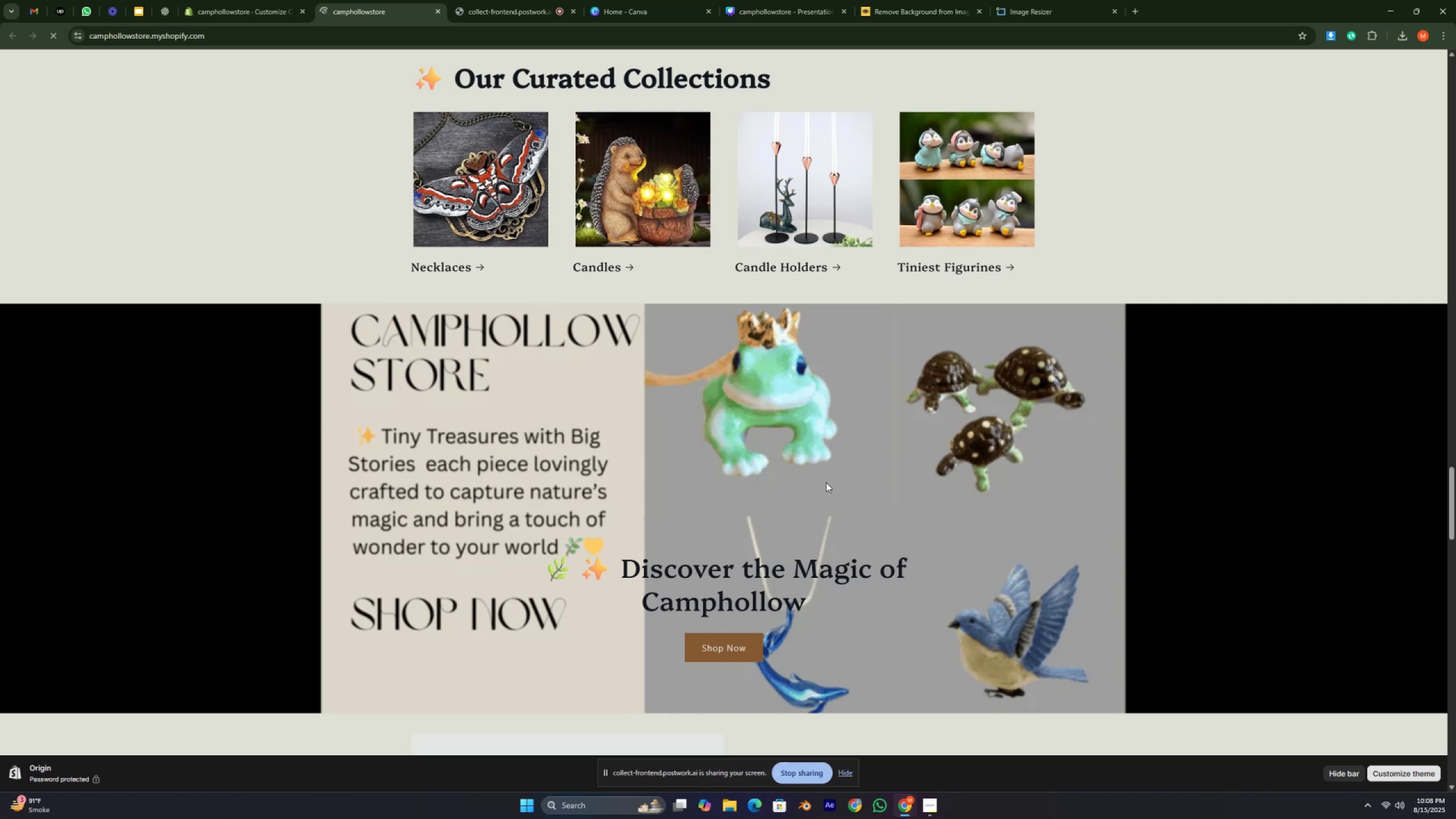 
key(Control+ControlRight)
 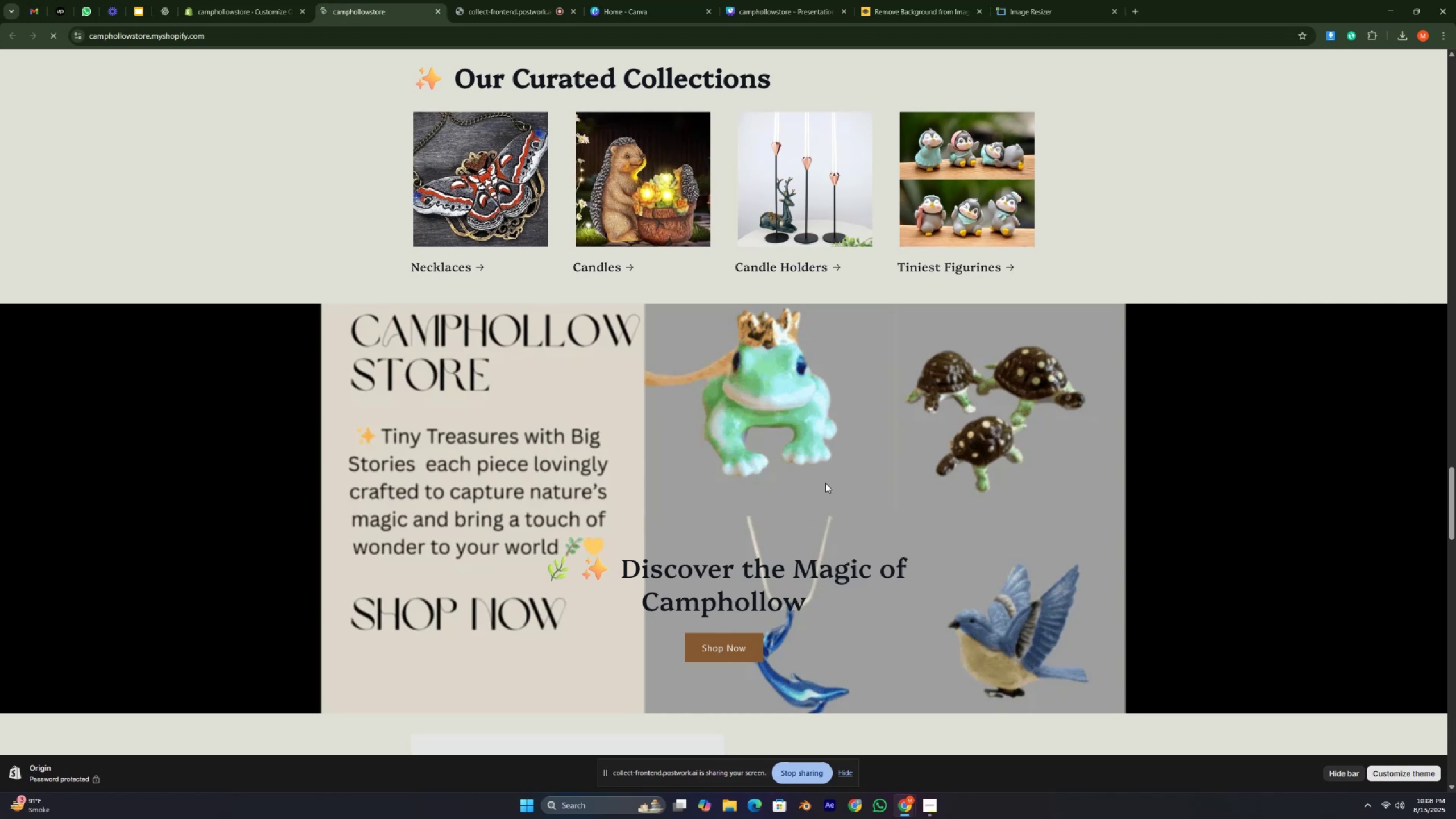 
key(Control+ControlLeft)
 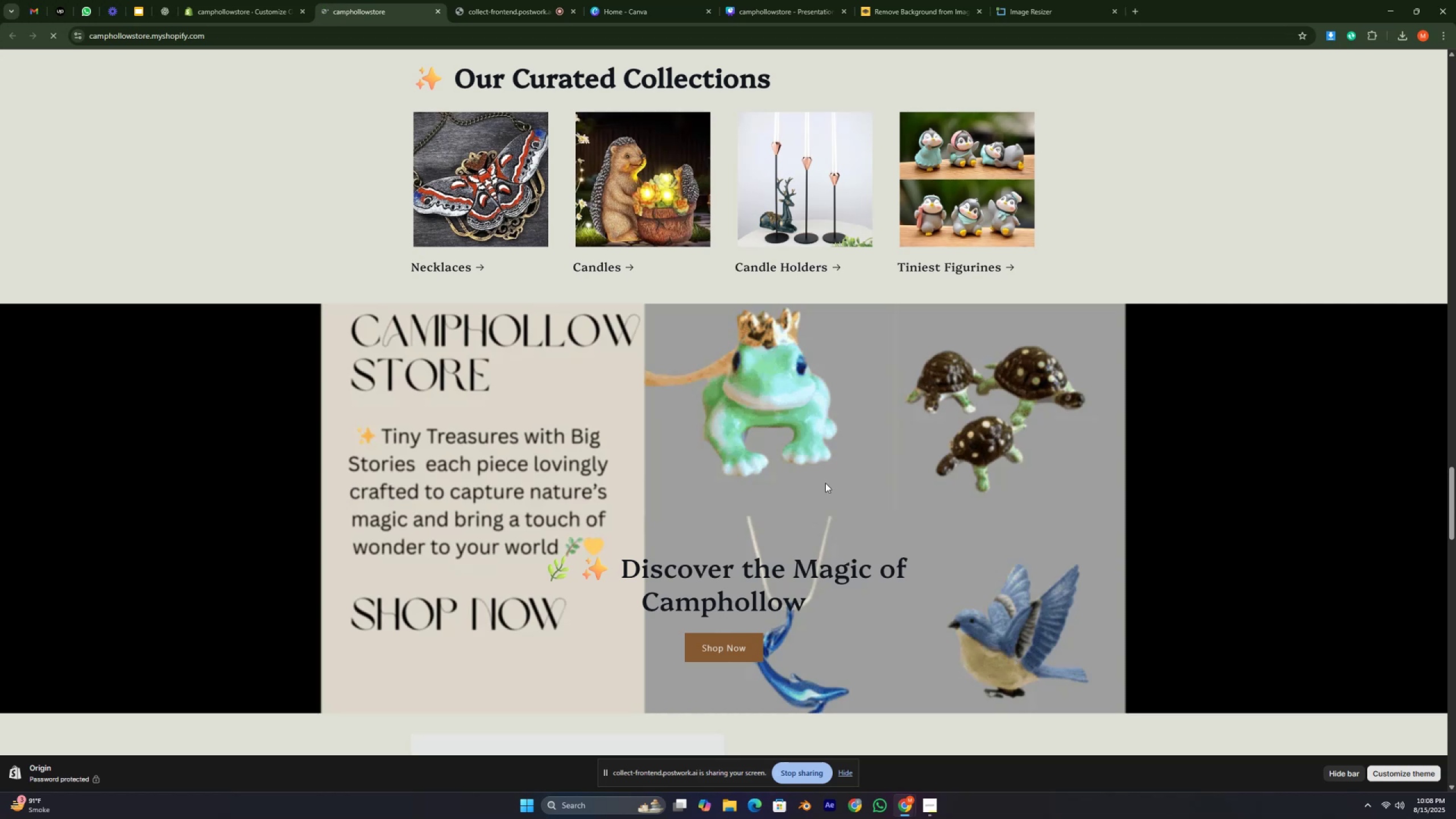 
key(Control+ControlLeft)
 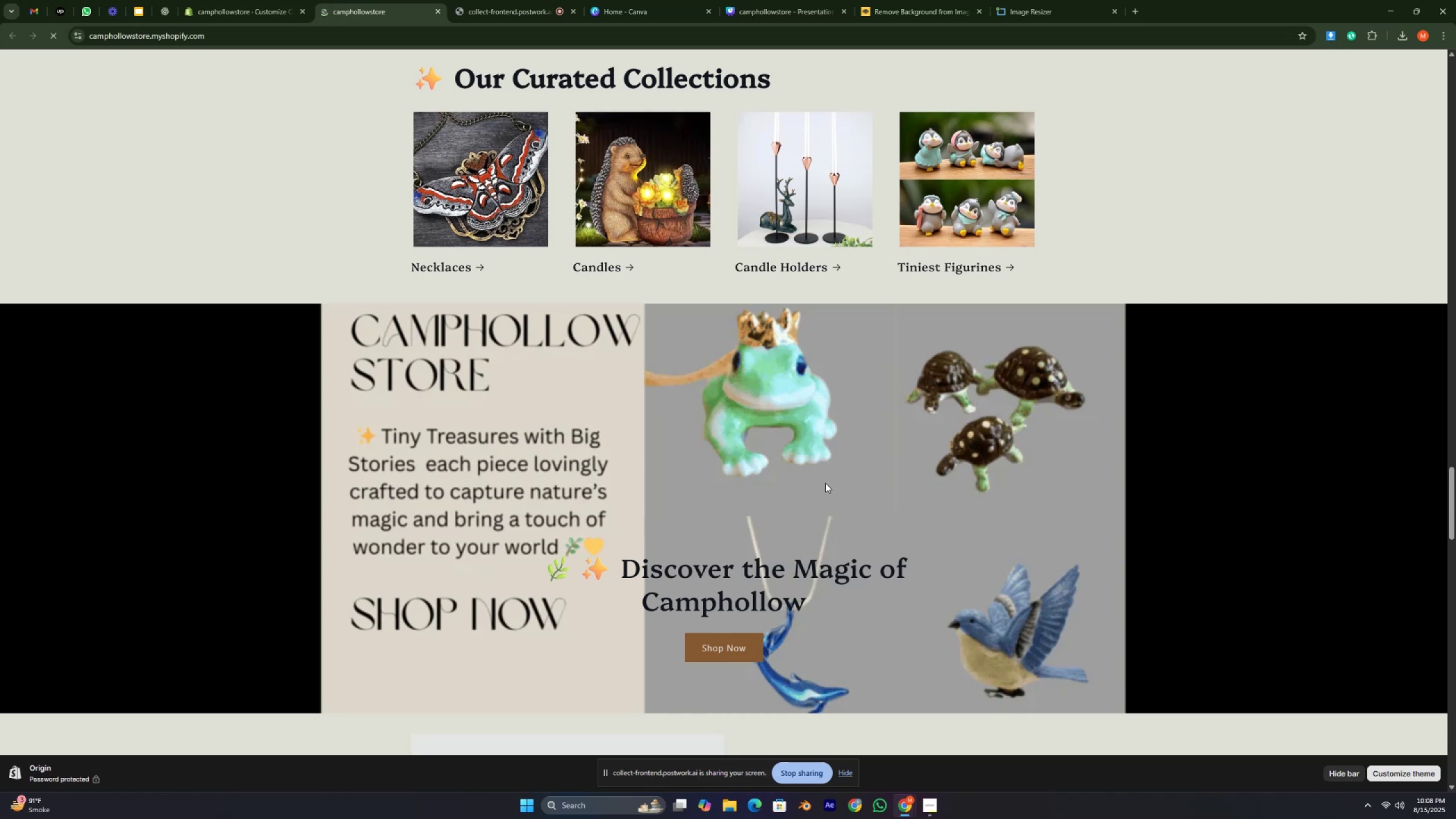 
key(Control+ControlLeft)
 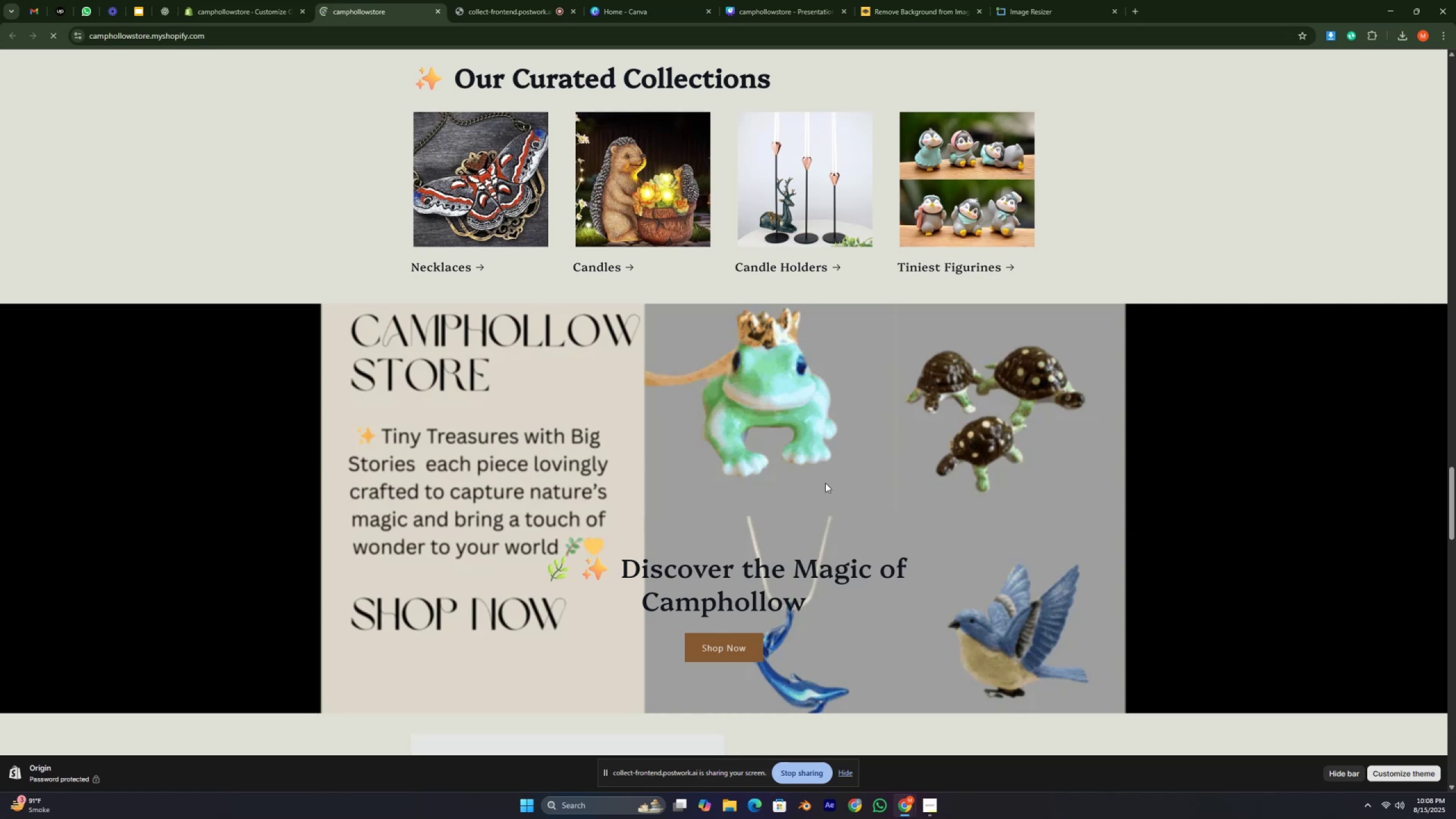 
key(Control+ControlLeft)
 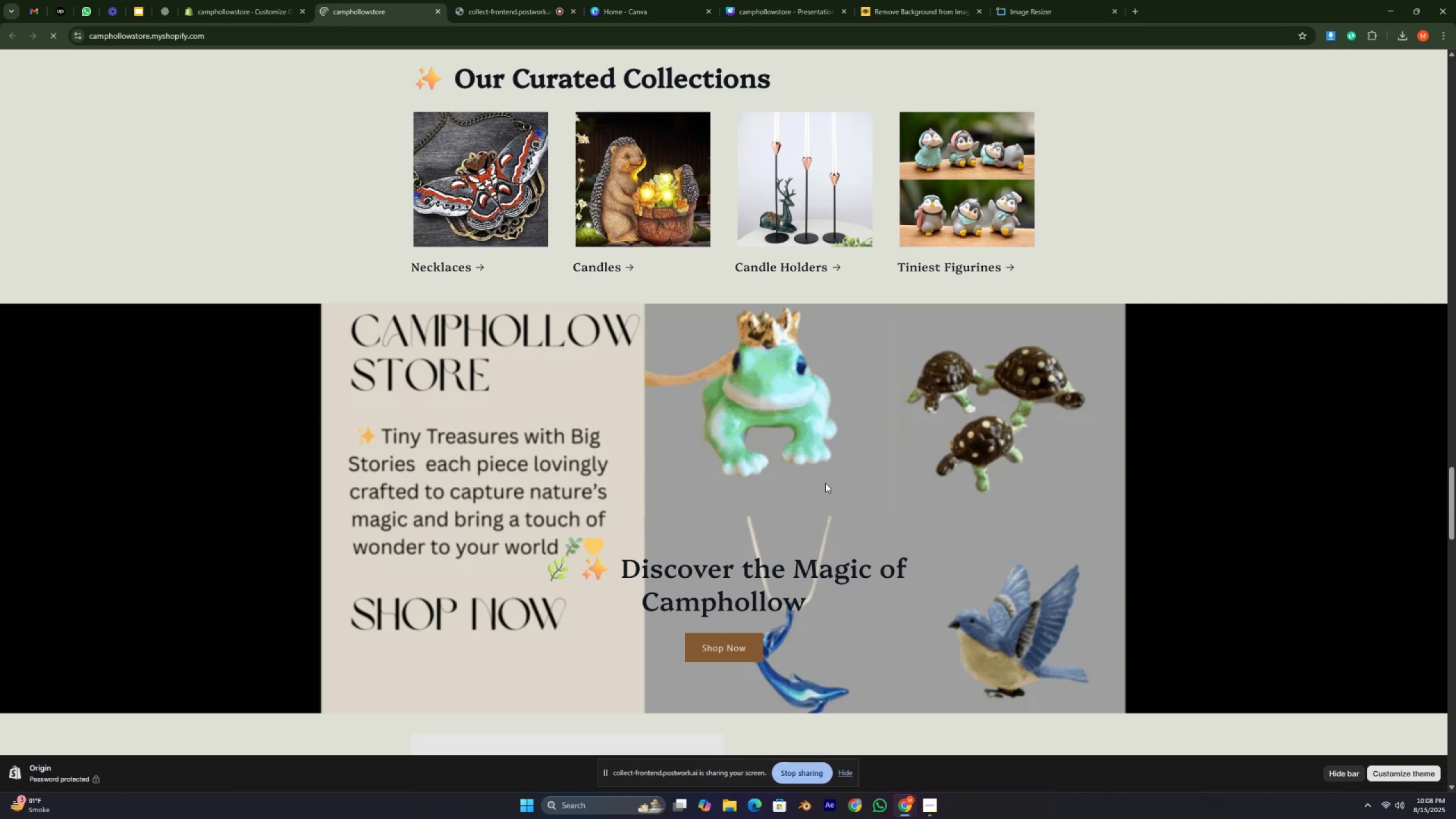 
scroll: coordinate [825, 483], scroll_direction: up, amount: 3.0
 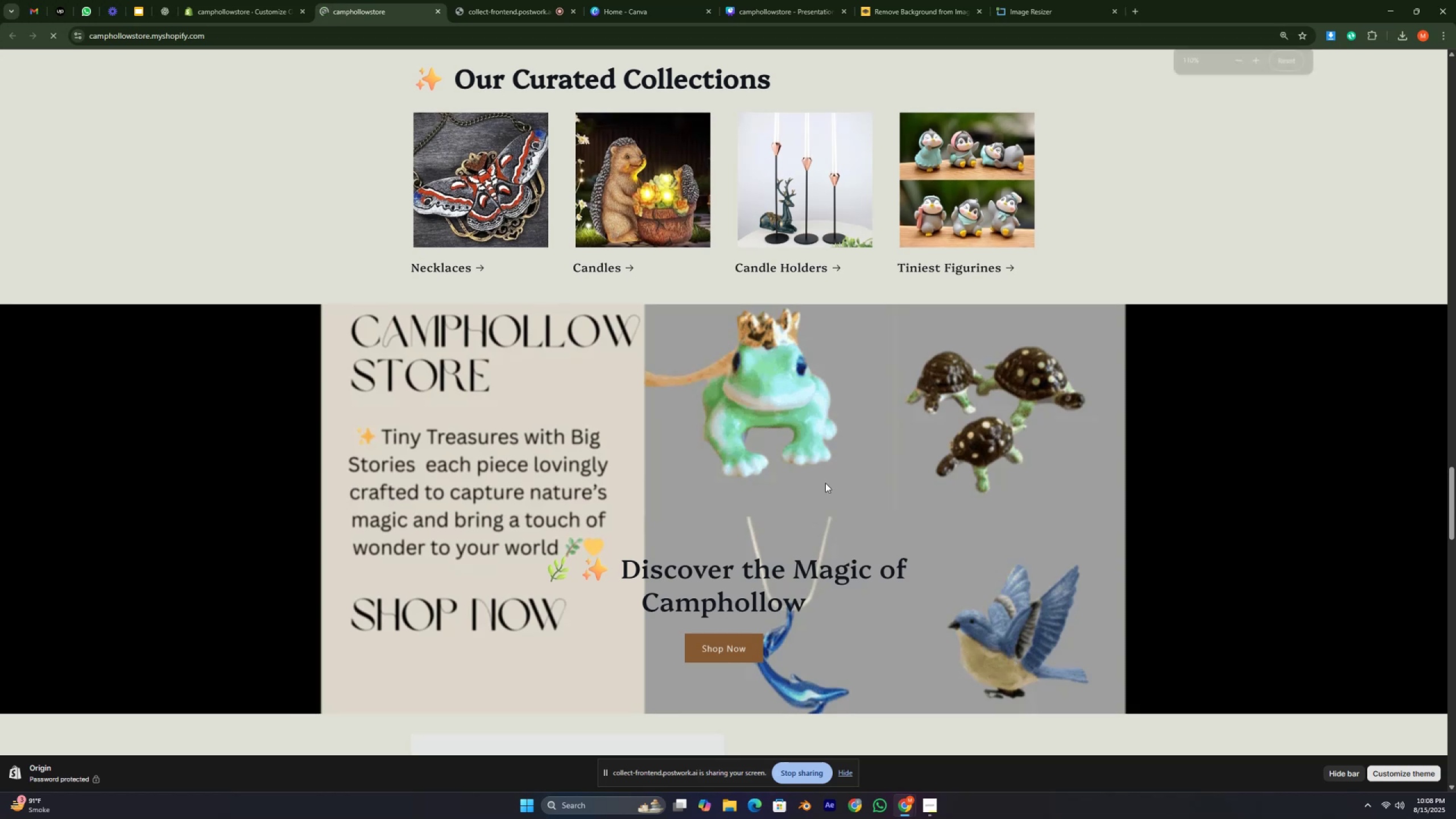 
key(Control+ControlLeft)
 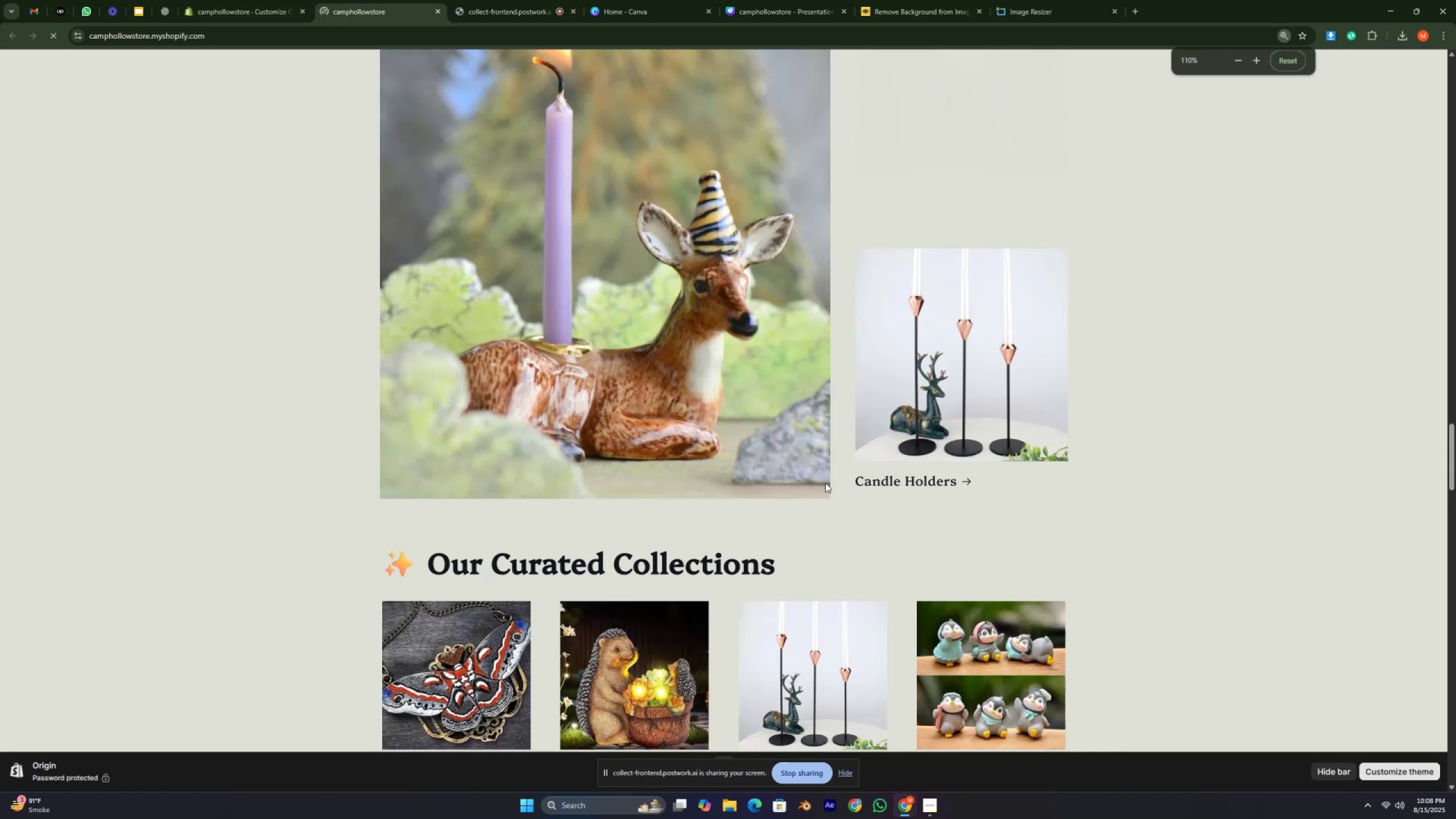 
key(Control+ControlLeft)
 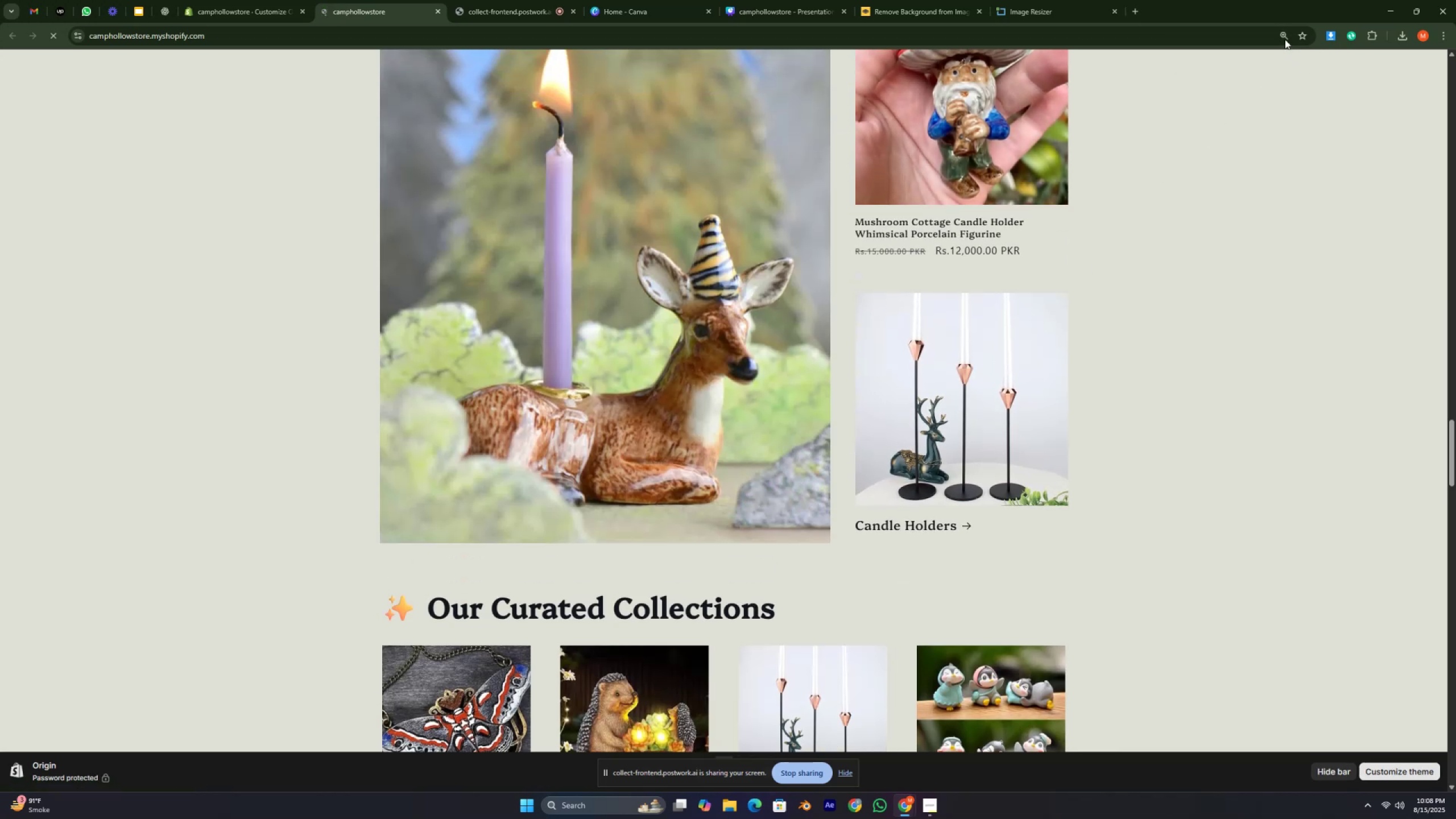 
left_click([1287, 31])
 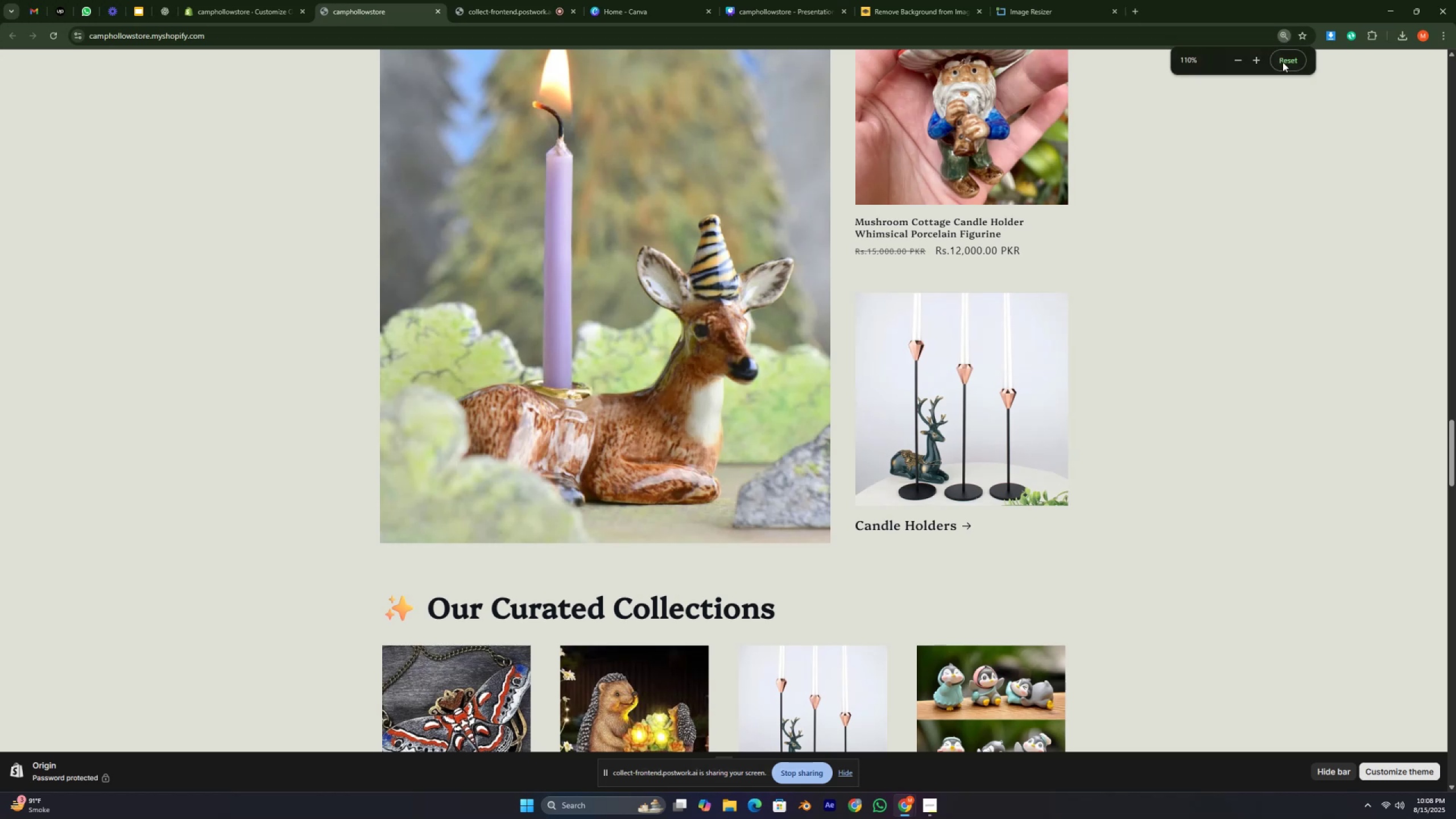 
left_click([1283, 64])
 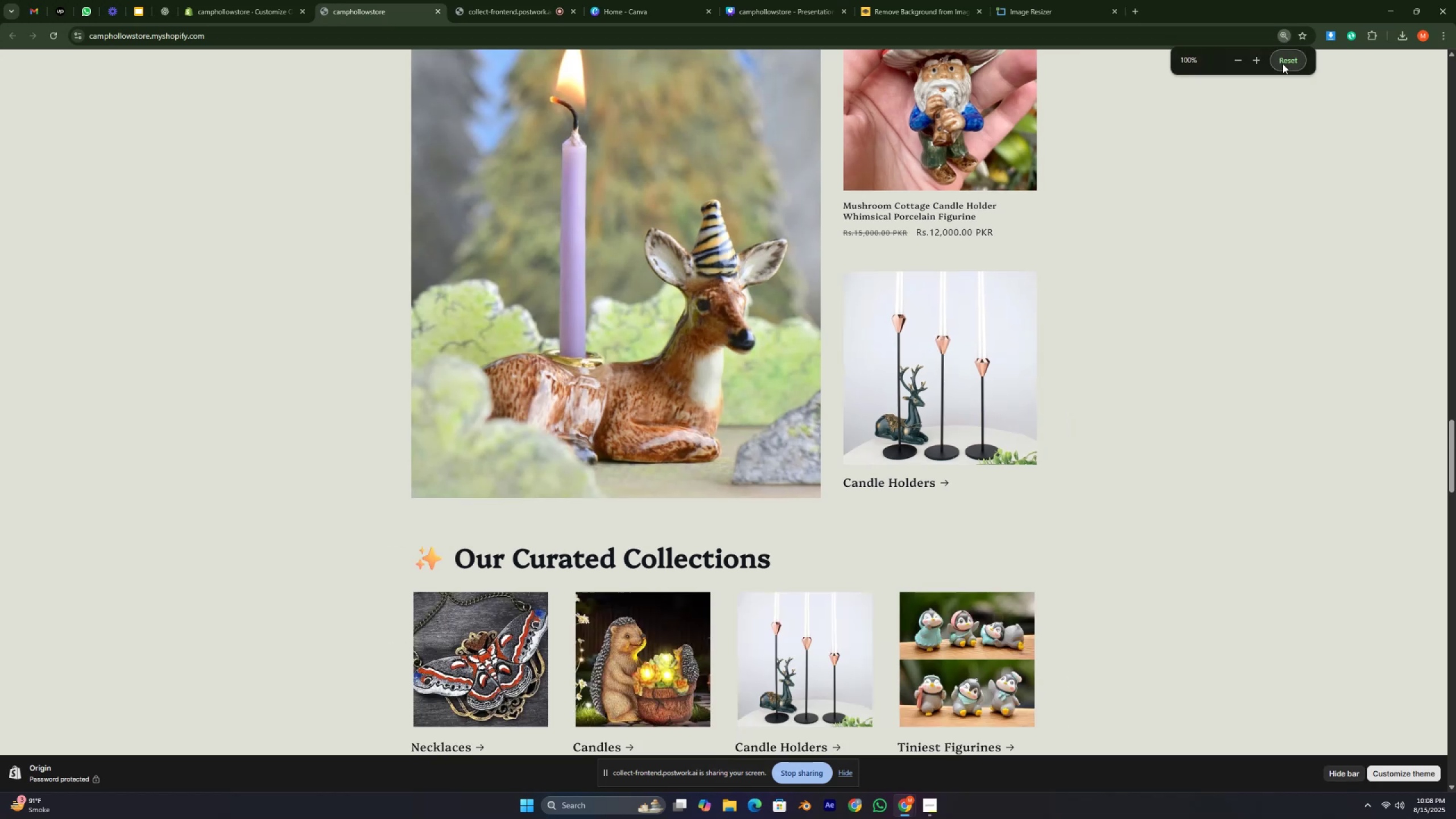 
key(Control+ControlLeft)
 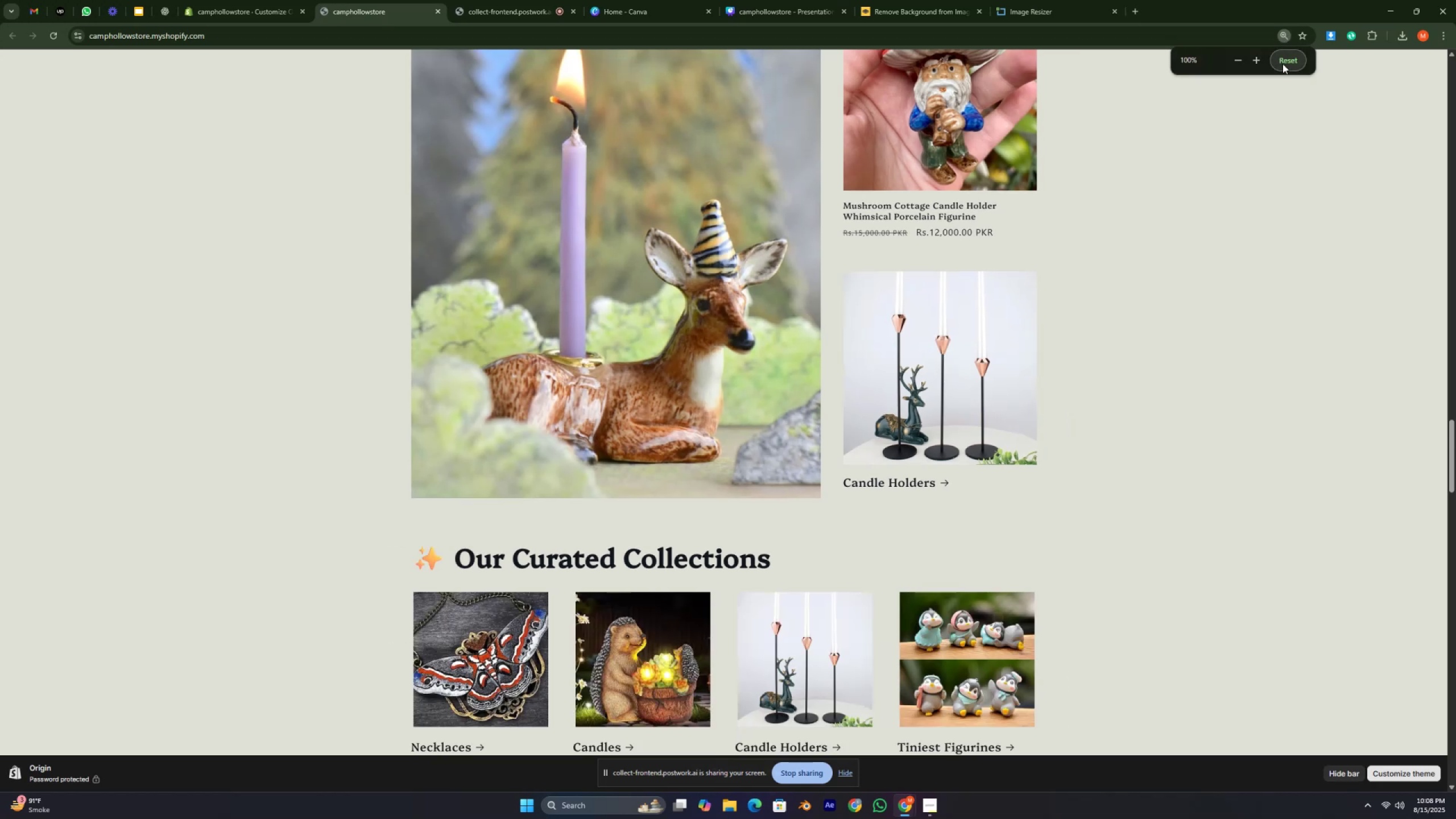 
key(Control+ControlLeft)
 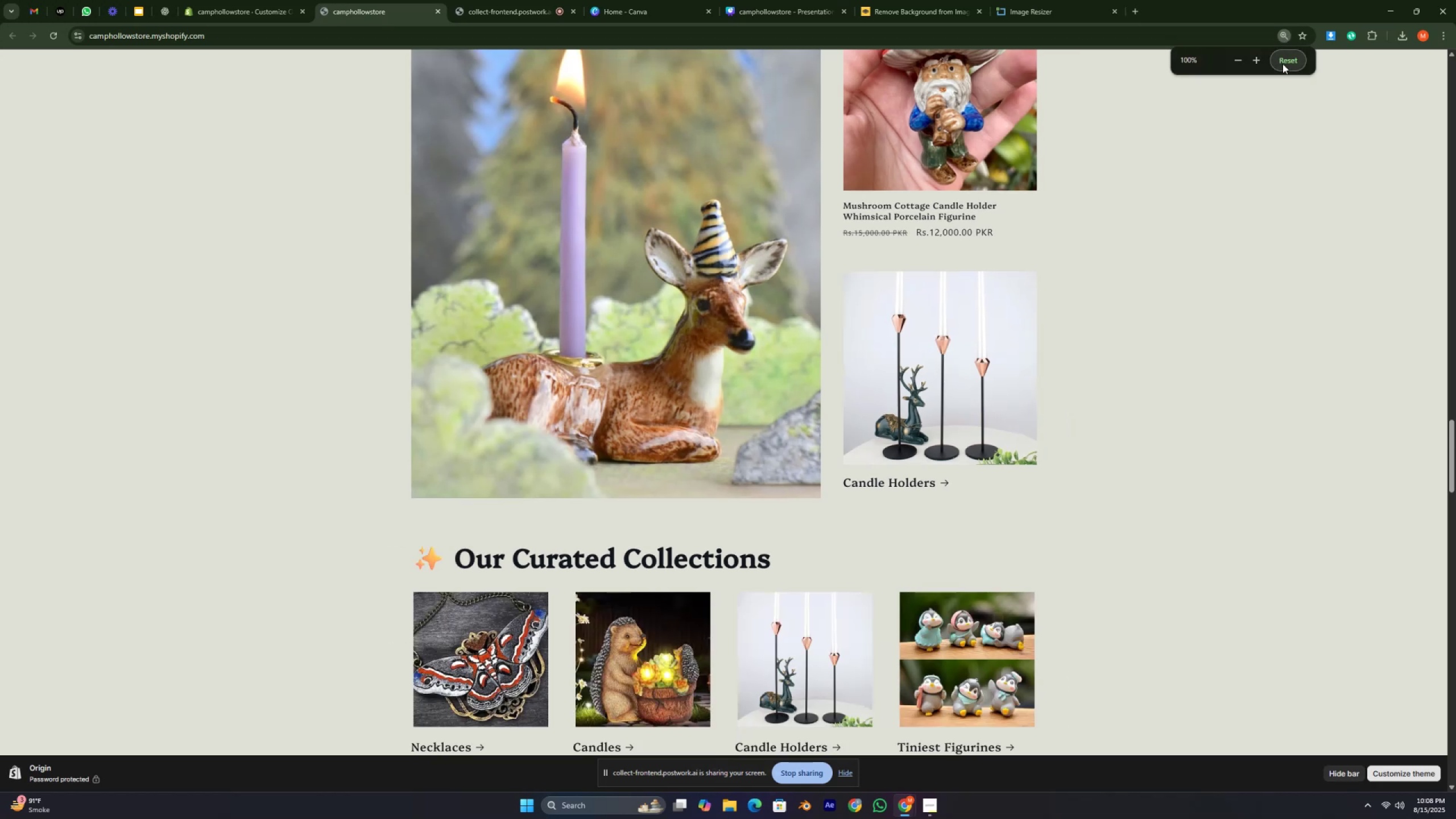 
key(Control+ControlLeft)
 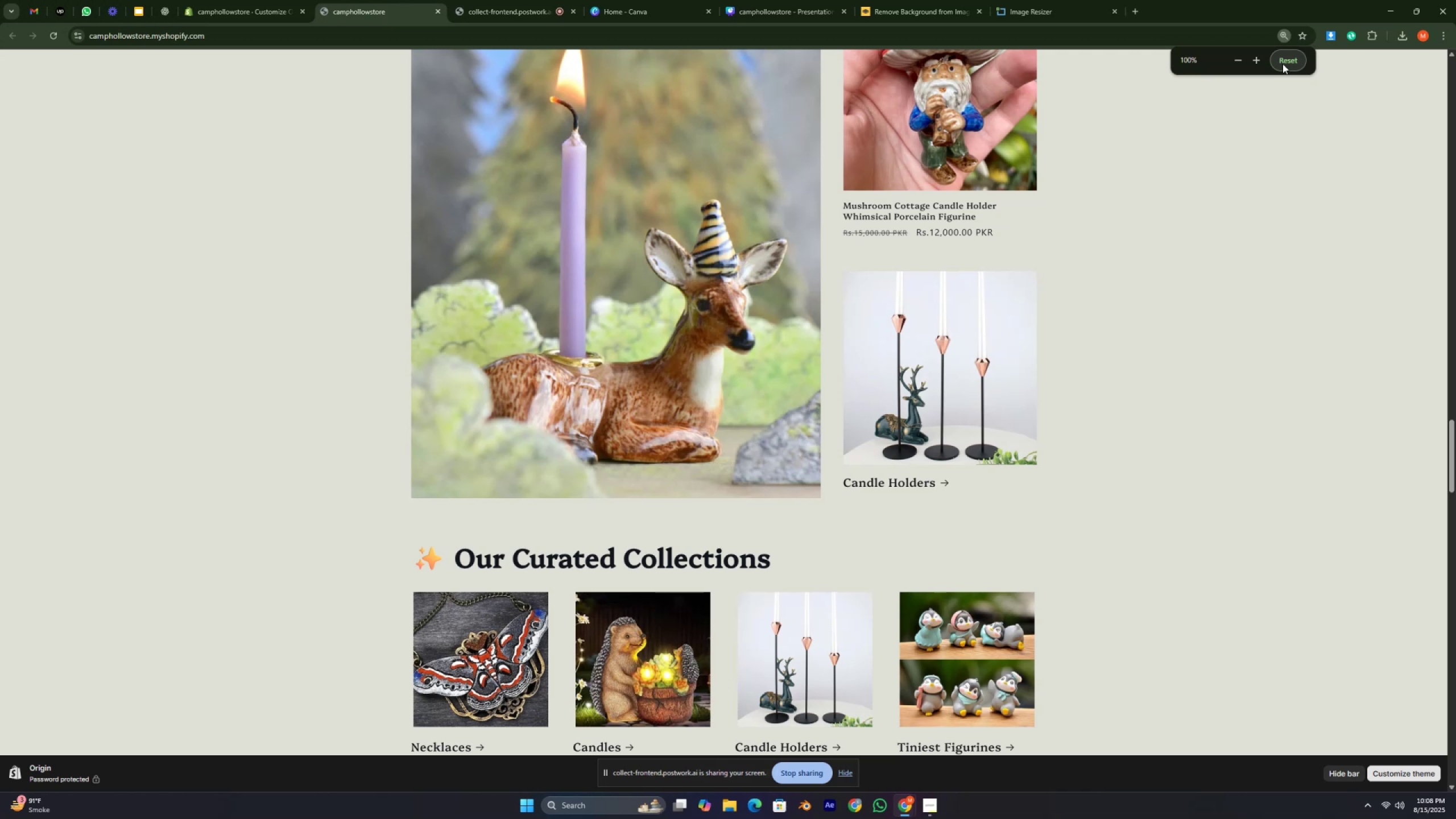 
wait(18.76)
 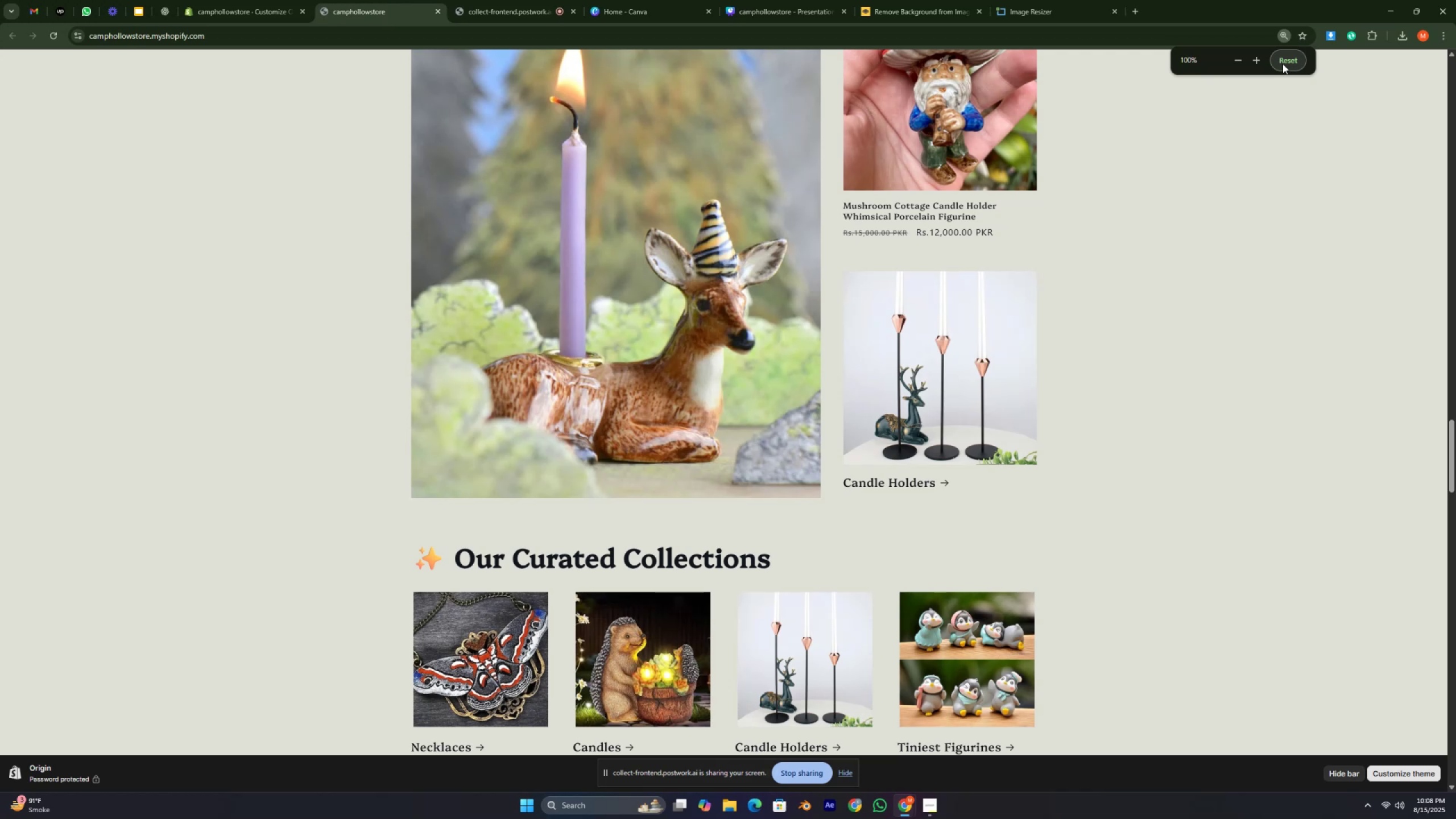 
key(Control+ControlRight)
 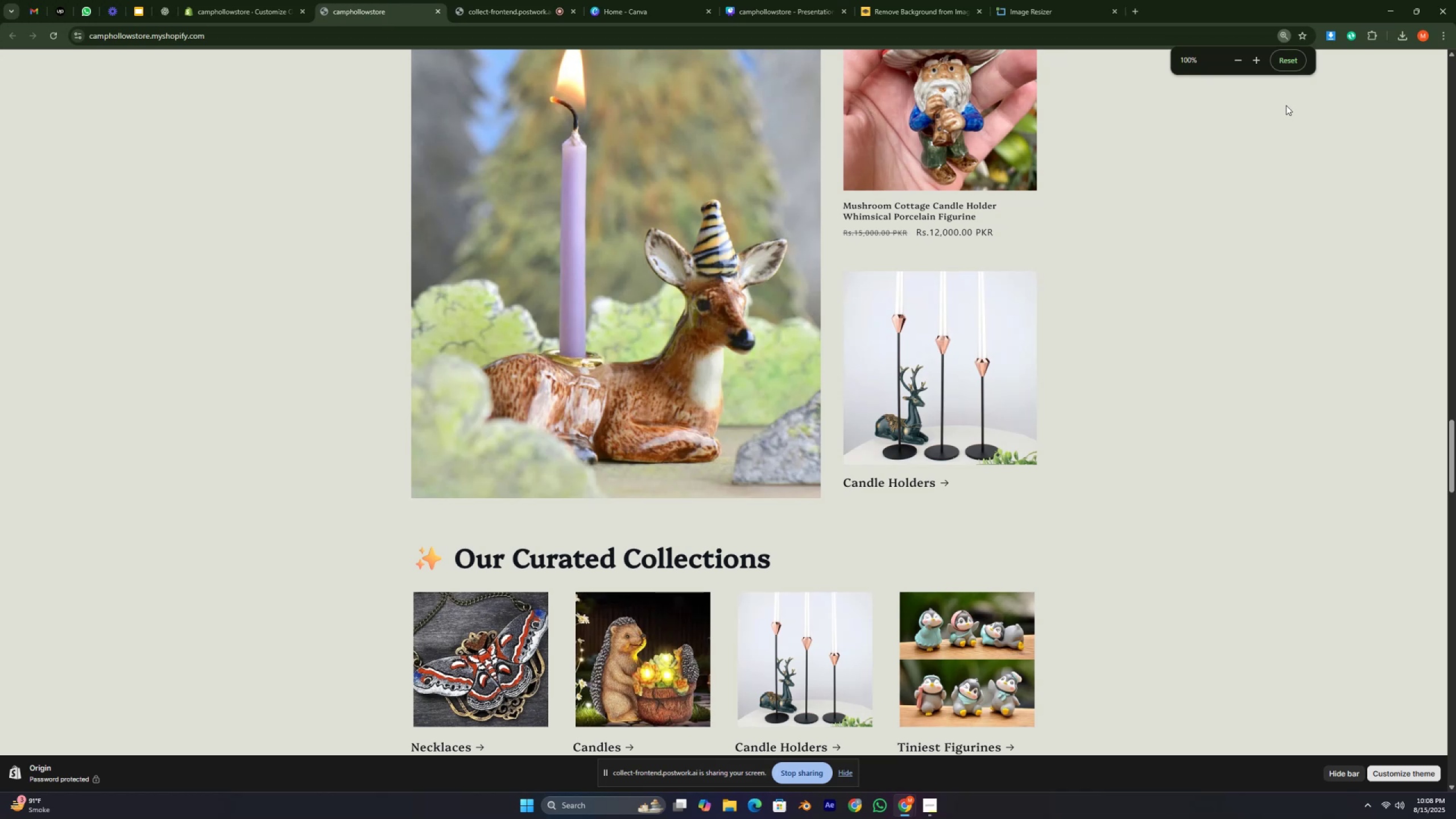 
key(Control+ControlRight)
 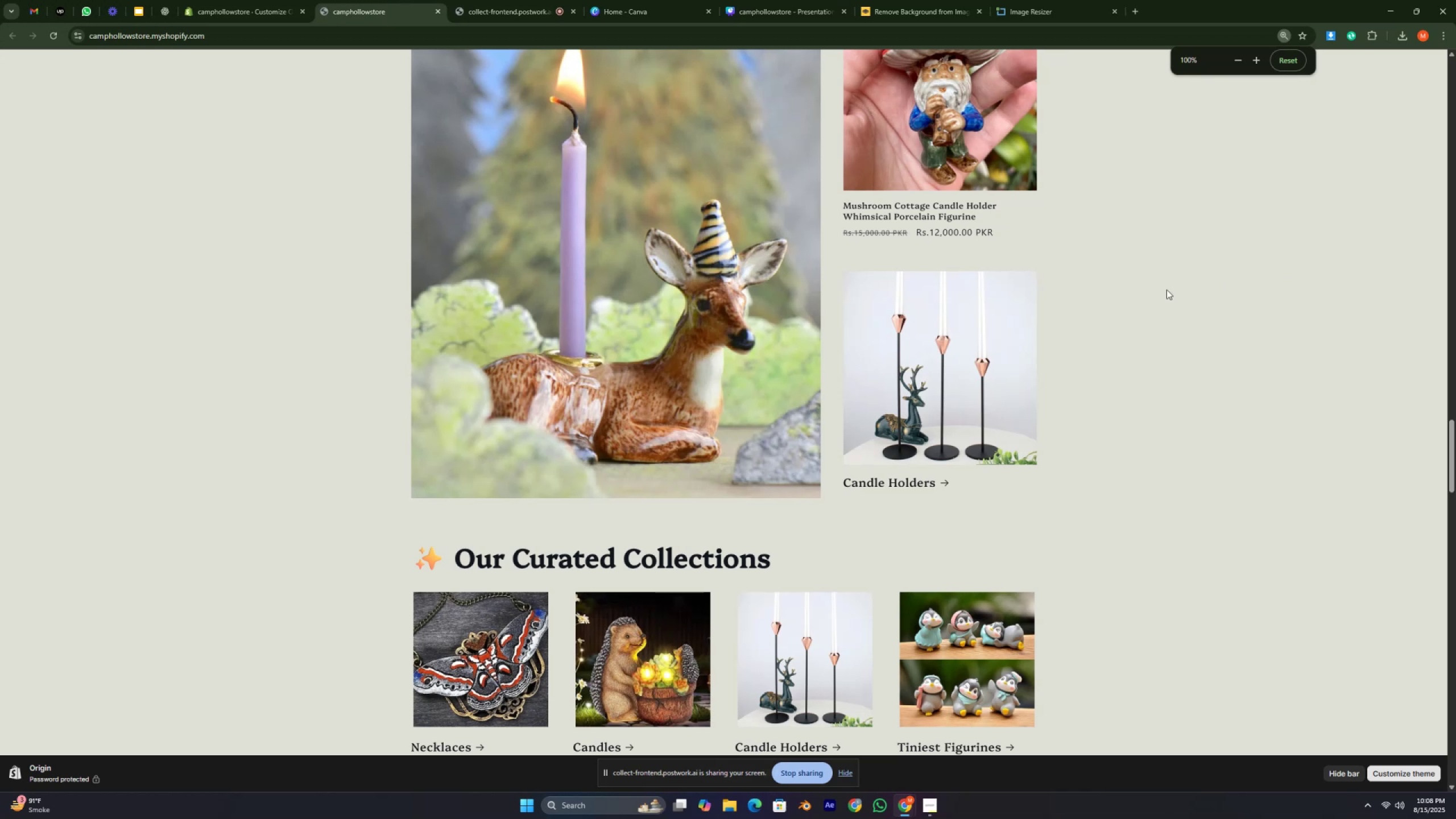 
scroll: coordinate [936, 349], scroll_direction: down, amount: 1.0
 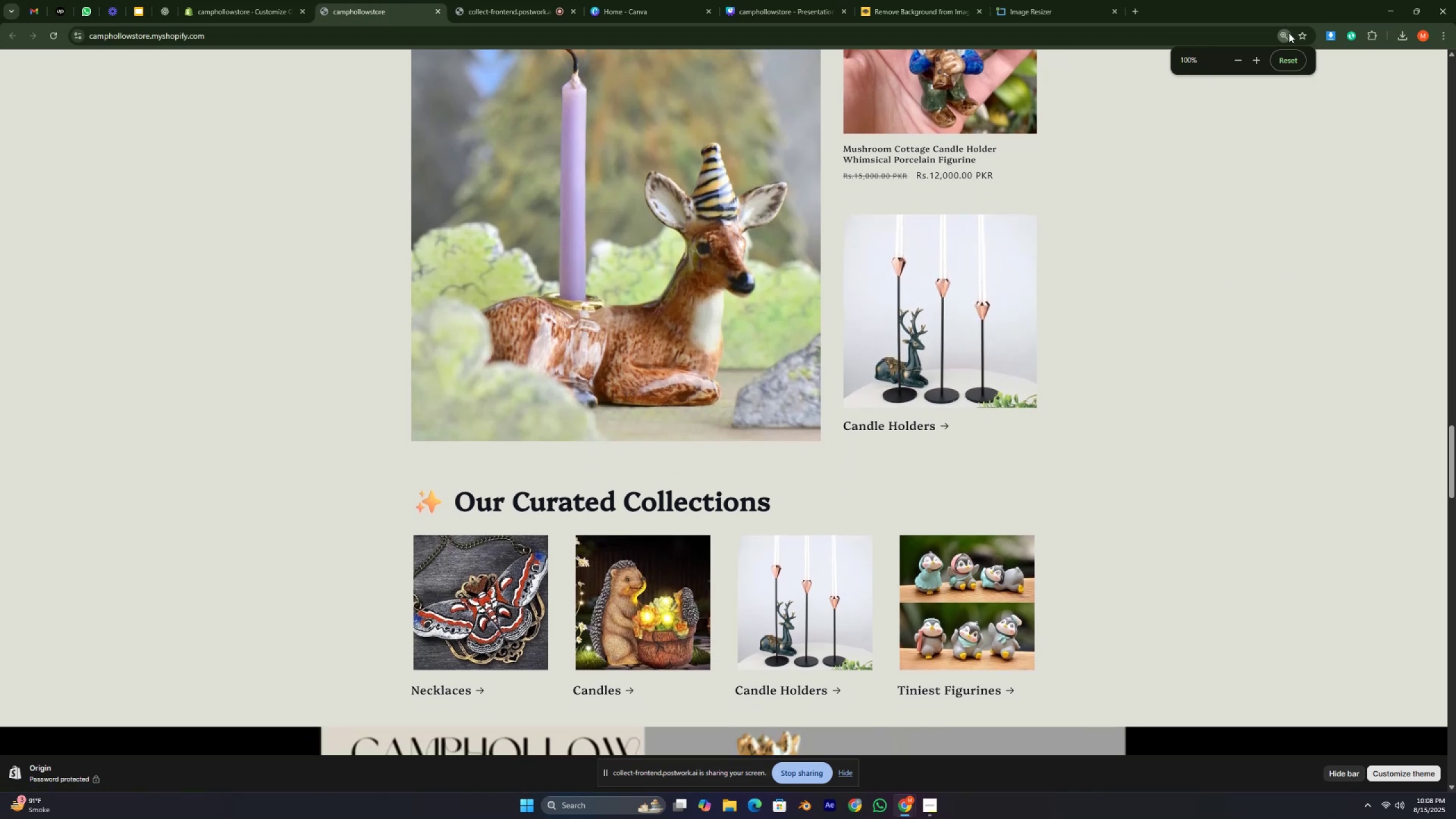 
left_click([1287, 34])
 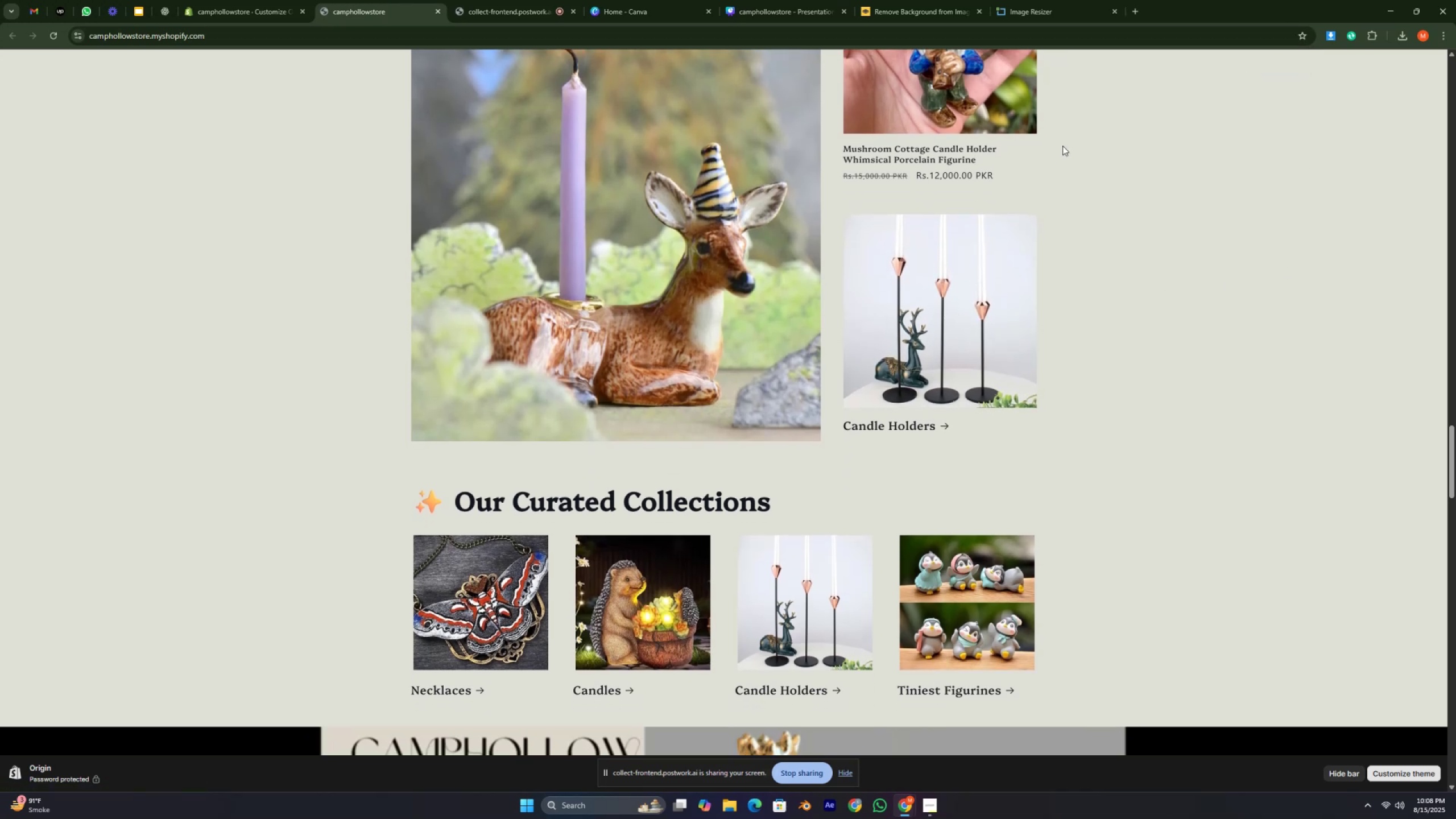 
scroll: coordinate [863, 231], scroll_direction: down, amount: 9.0
 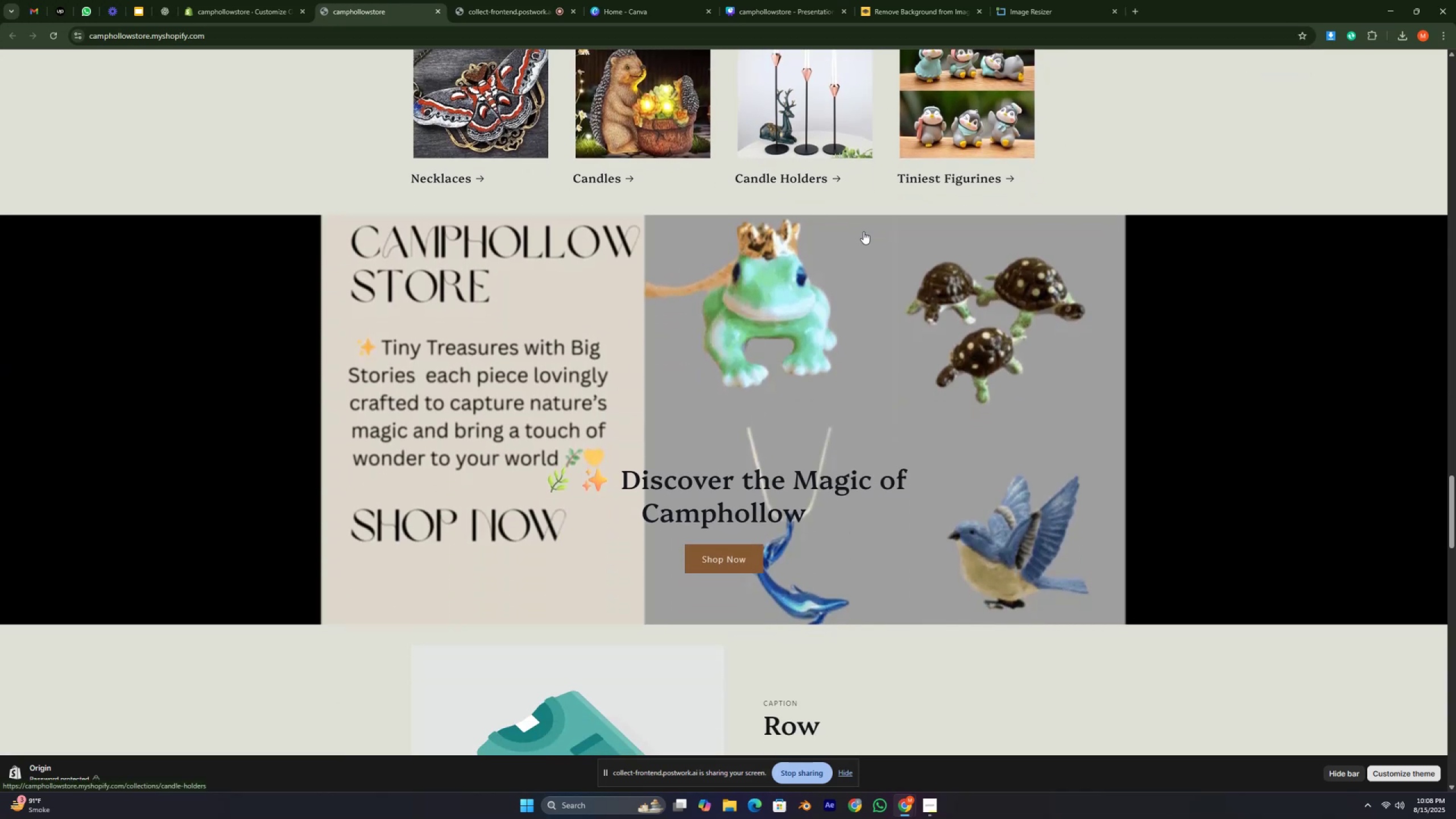 
key(Control+ControlRight)
 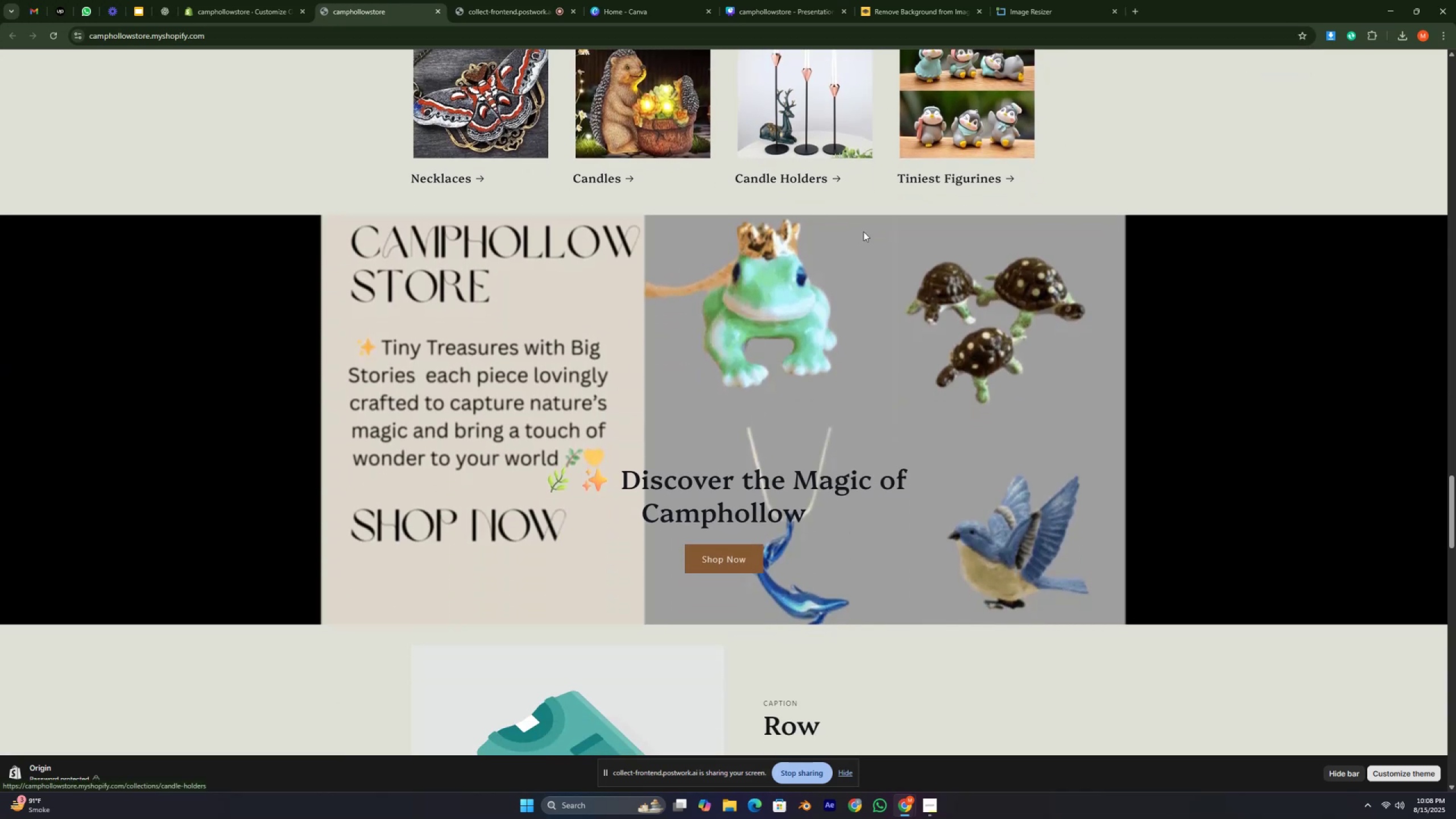 
key(Control+ControlRight)
 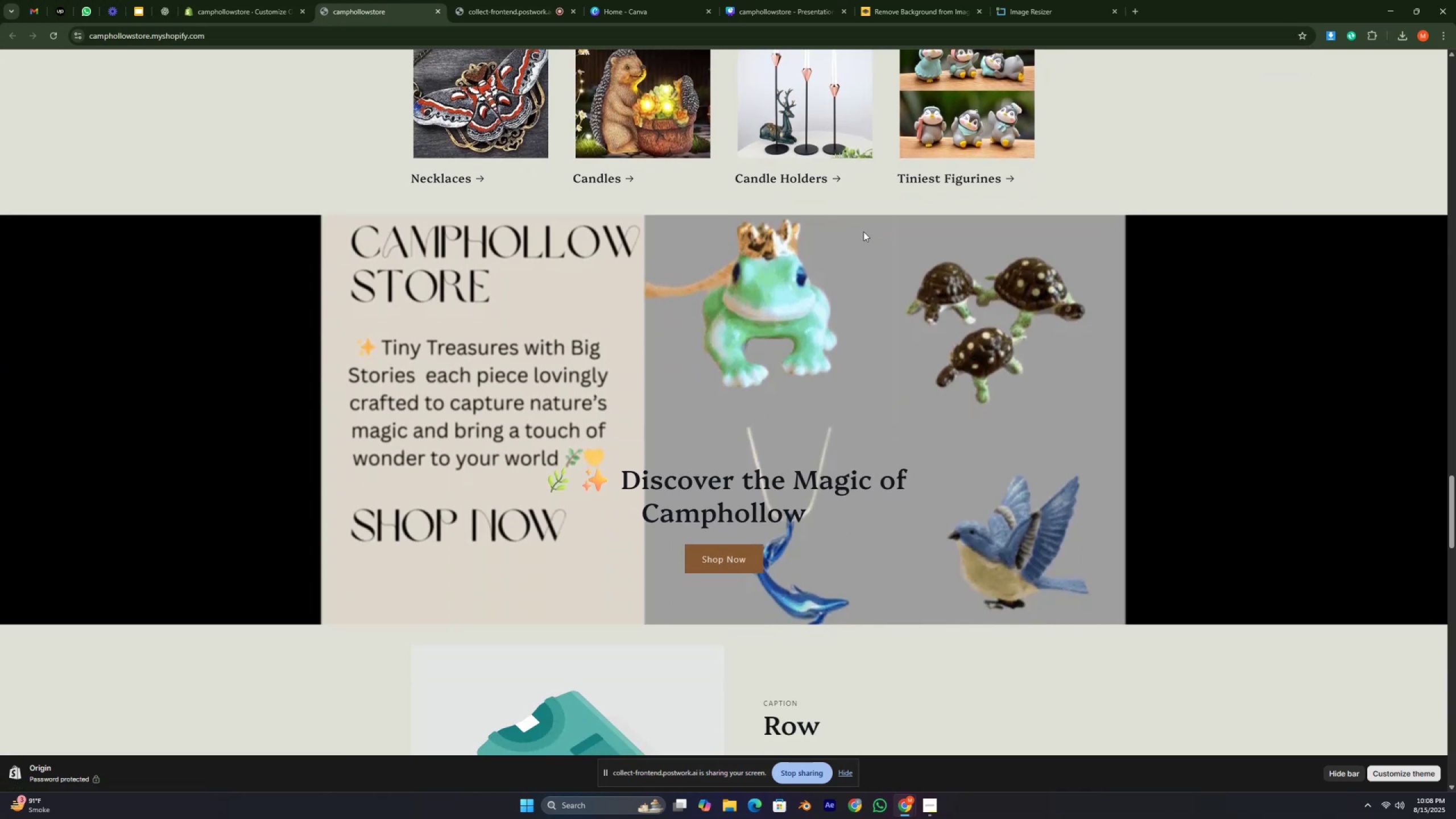 
key(Control+ControlRight)
 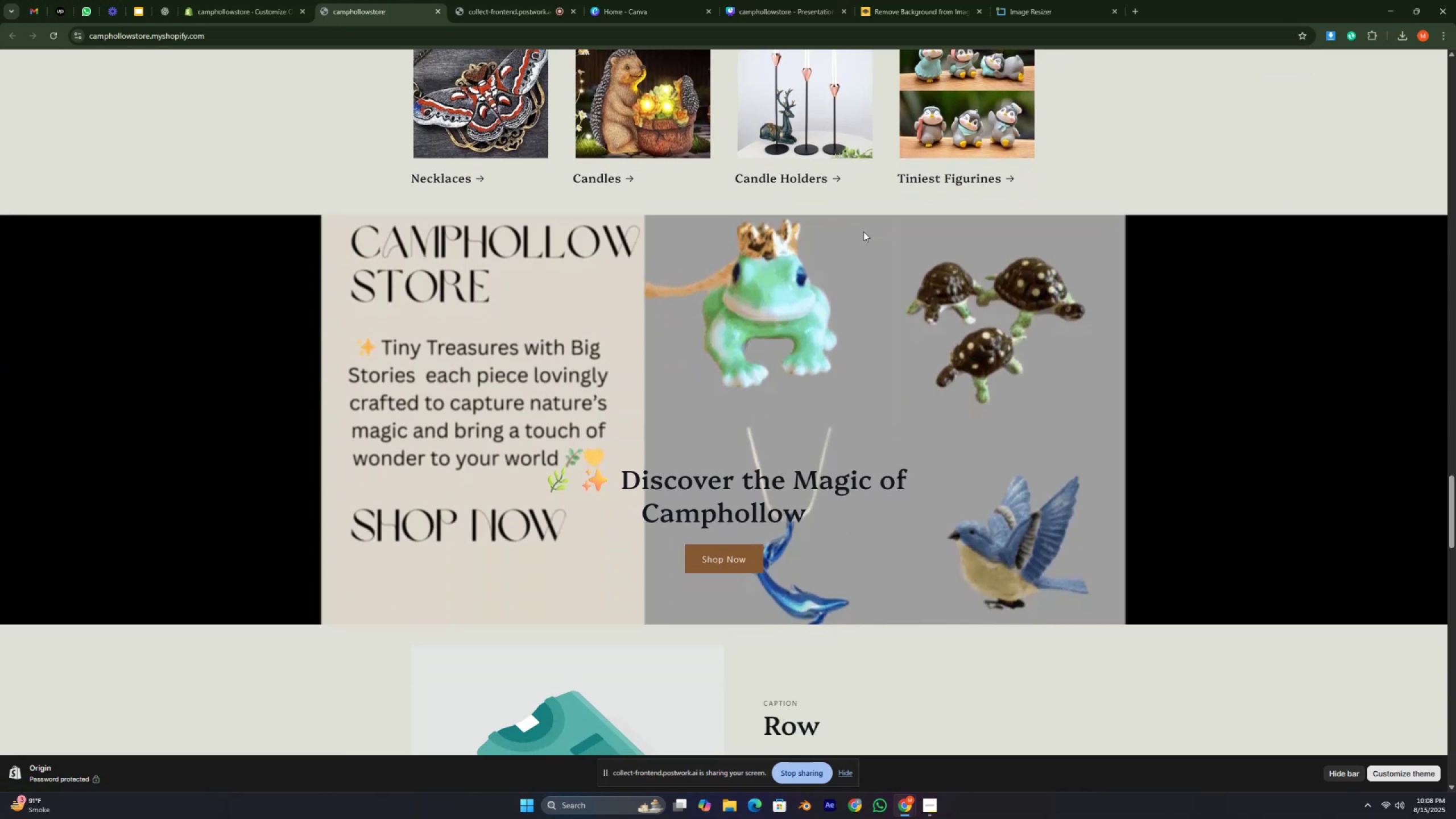 
key(Control+ControlRight)
 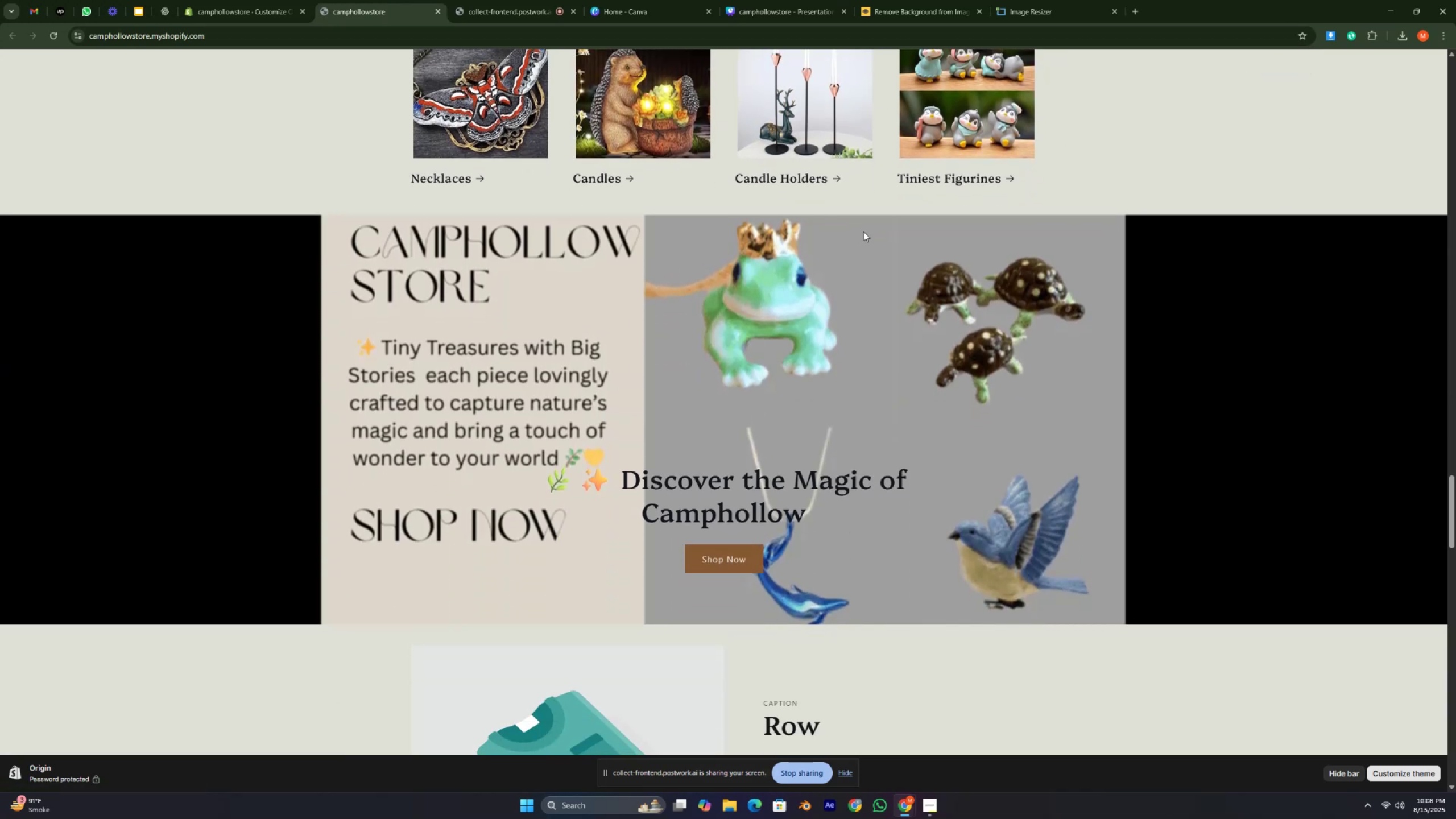 
key(Control+ControlRight)
 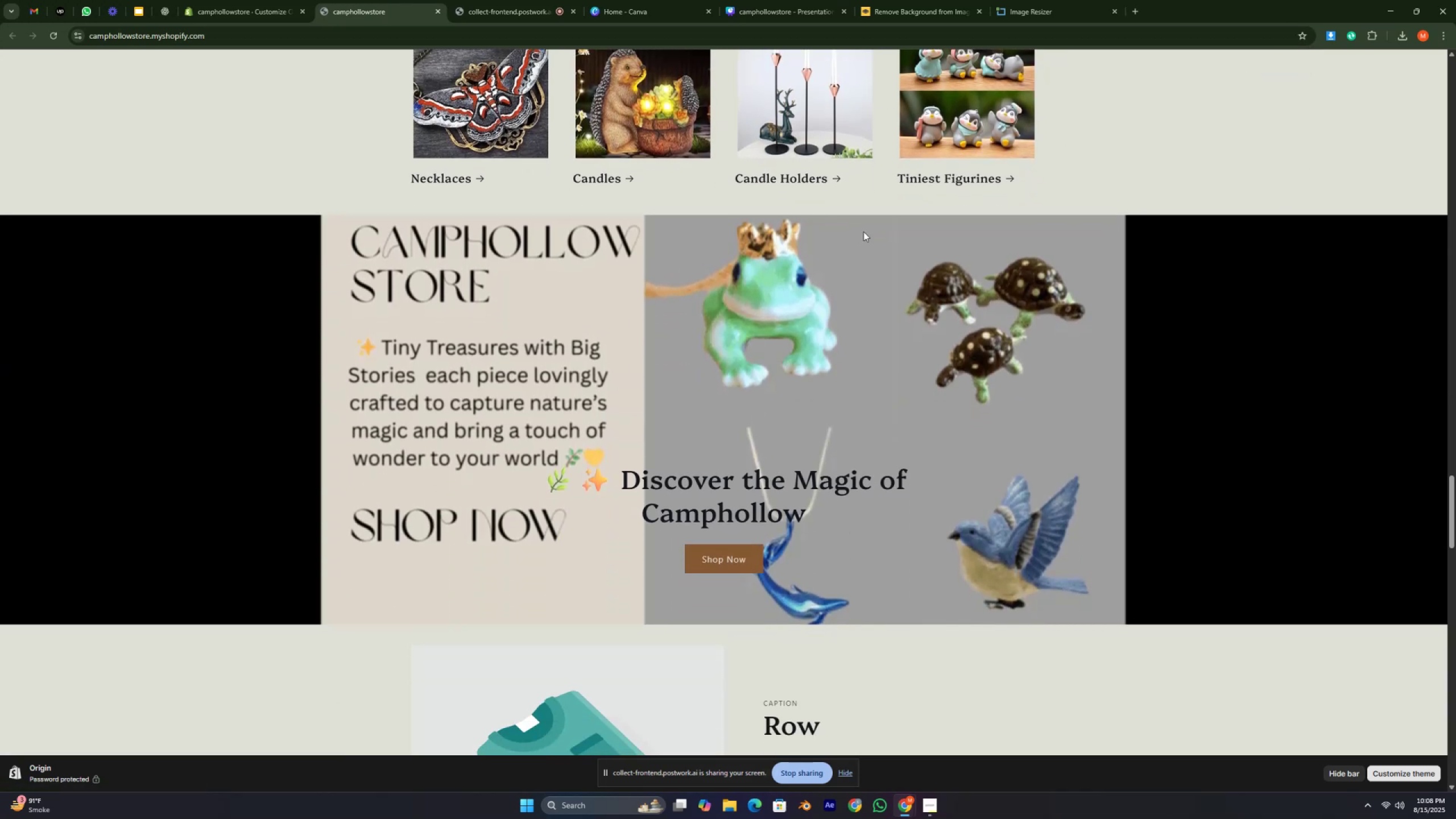 
key(Control+ControlRight)
 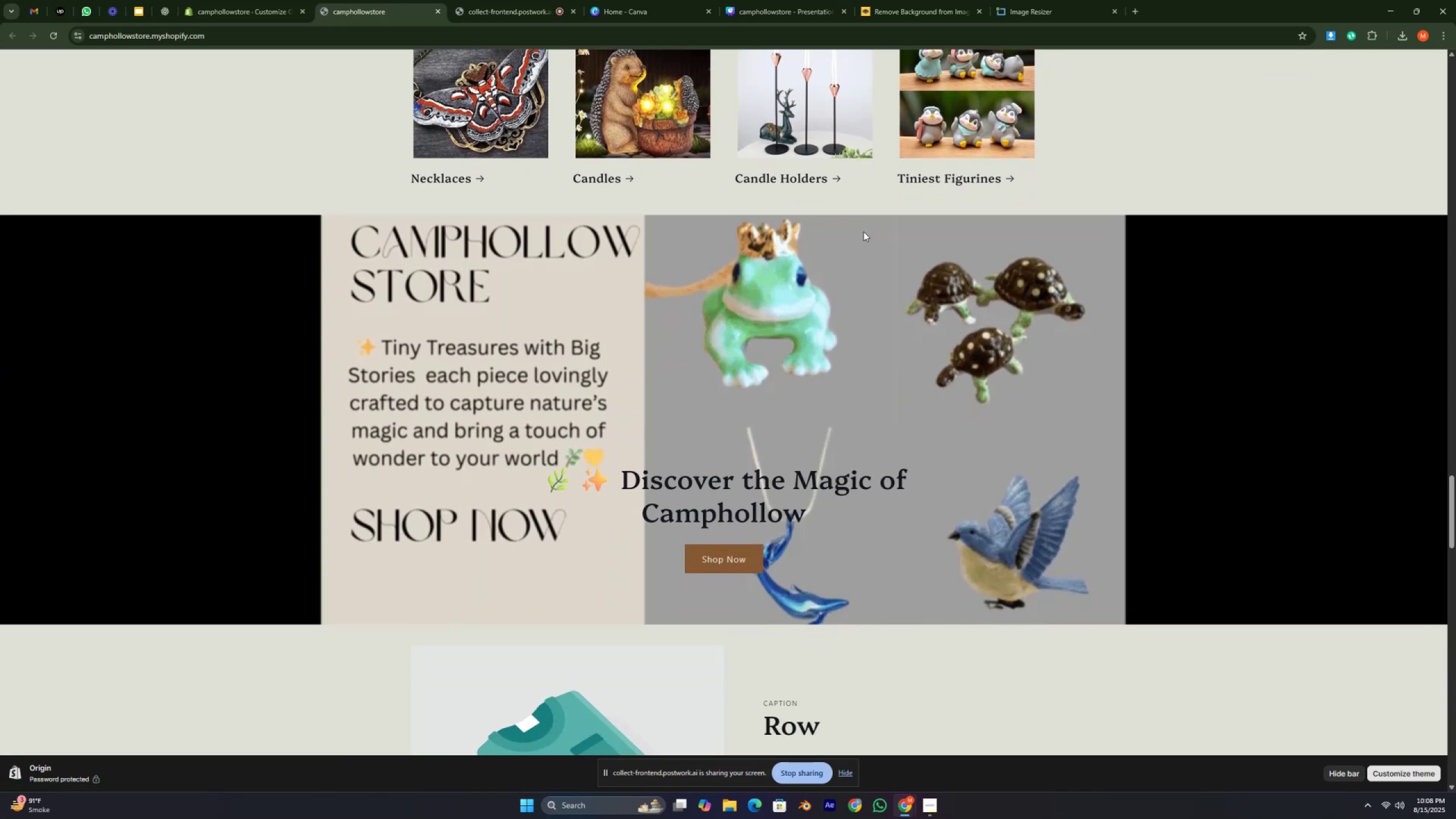 
key(Control+ControlRight)
 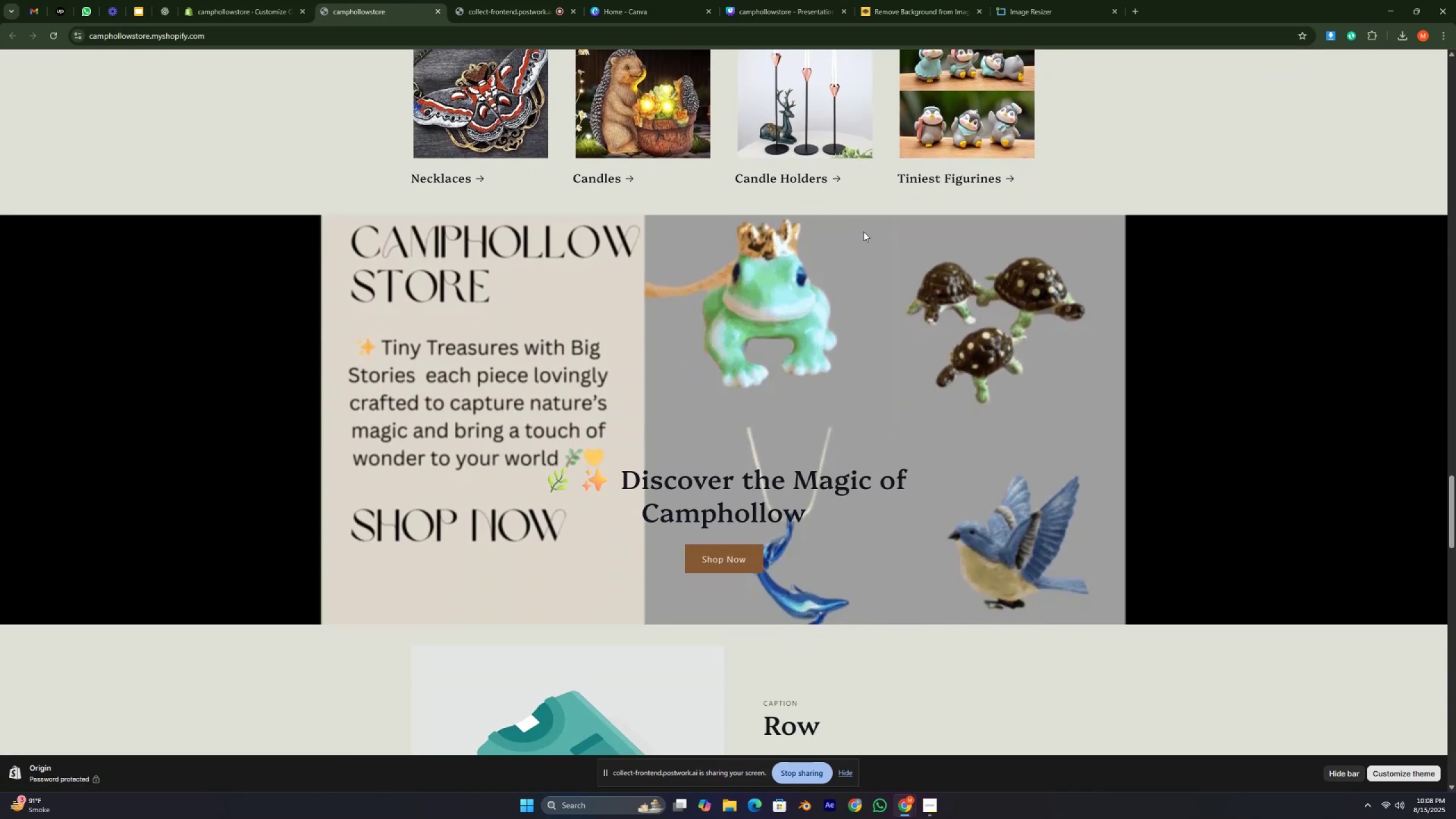 
key(Control+ControlRight)
 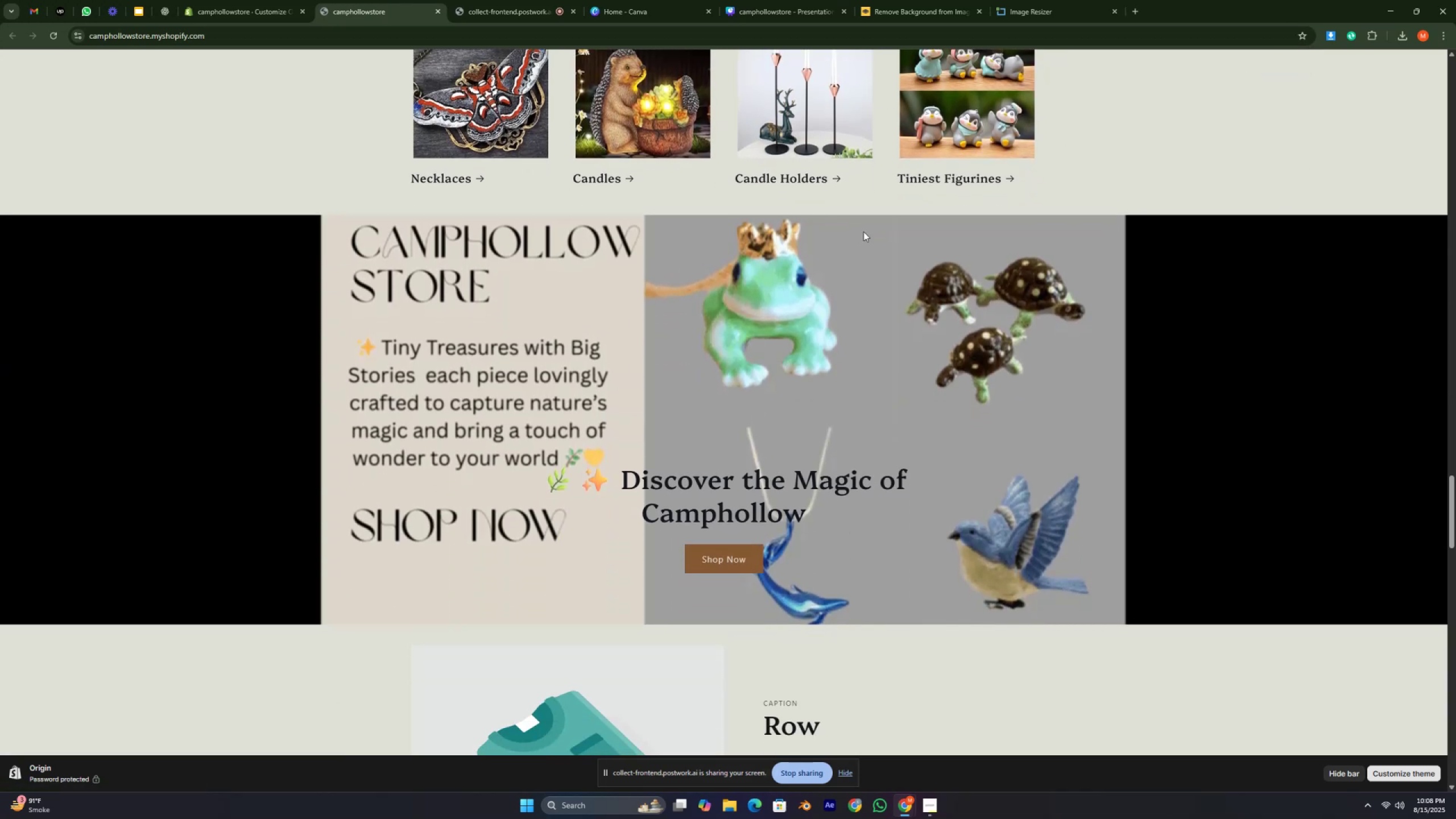 
key(Control+ControlRight)
 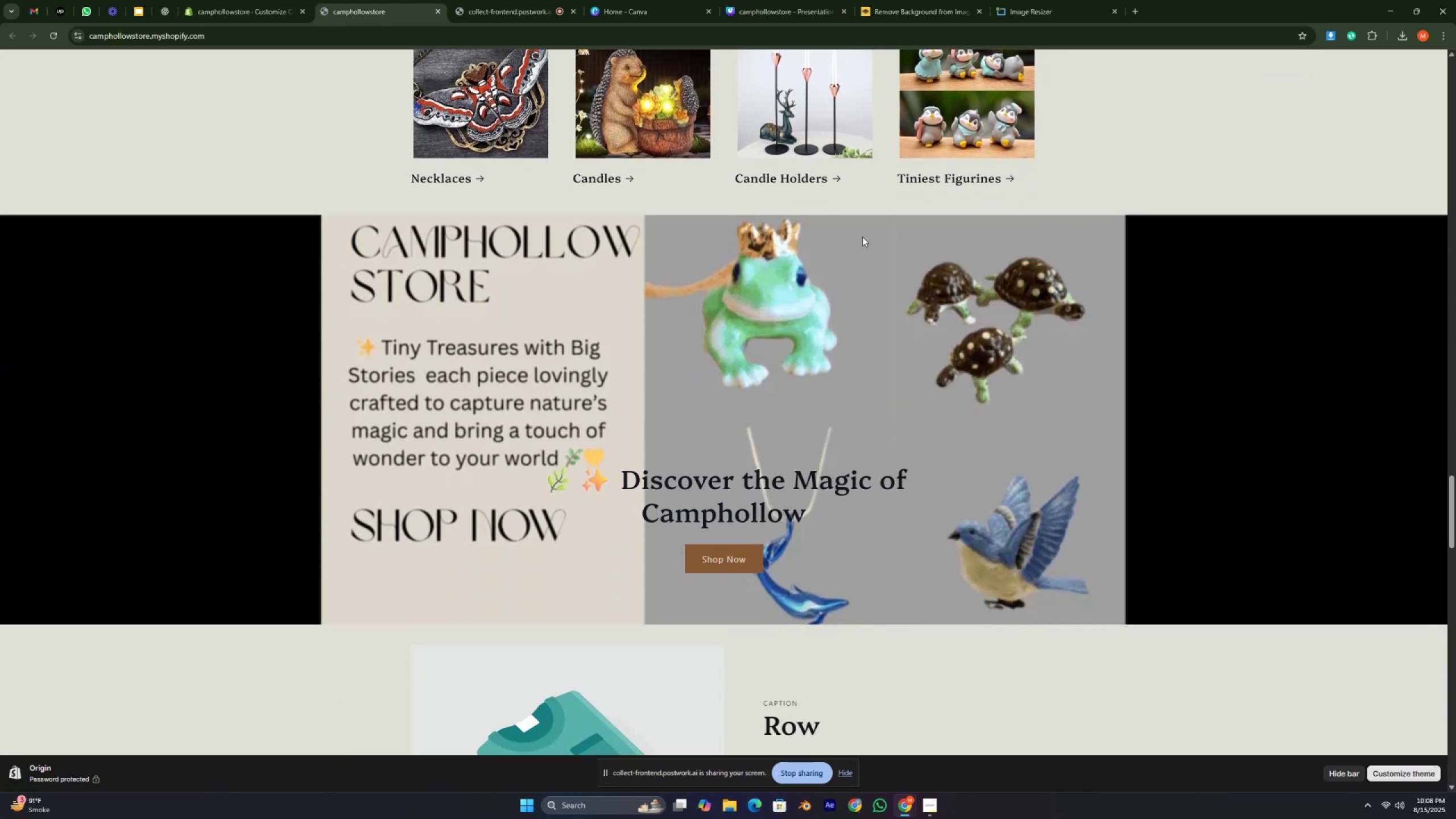 
key(Control+ControlRight)
 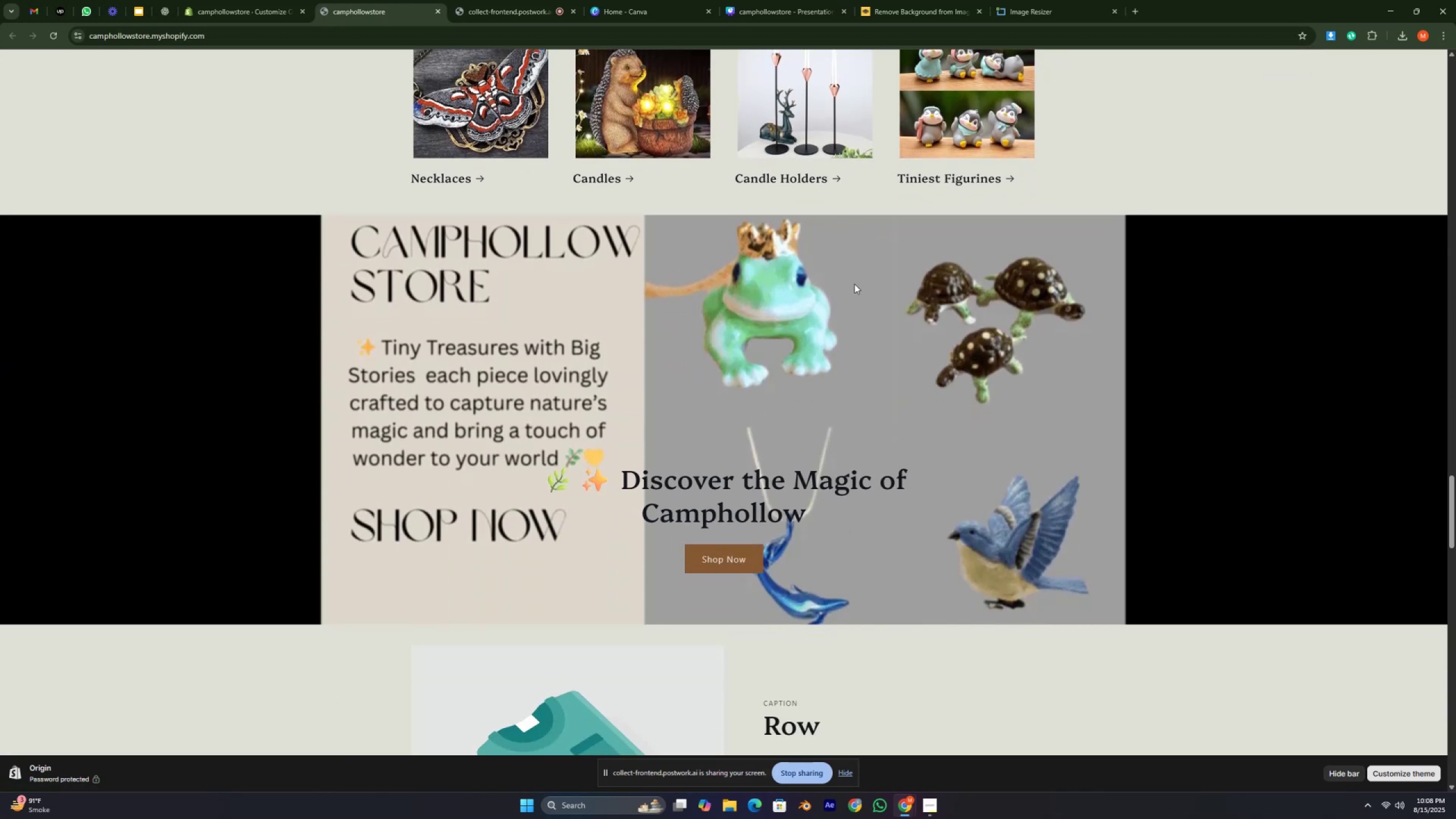 
key(Control+ControlRight)
 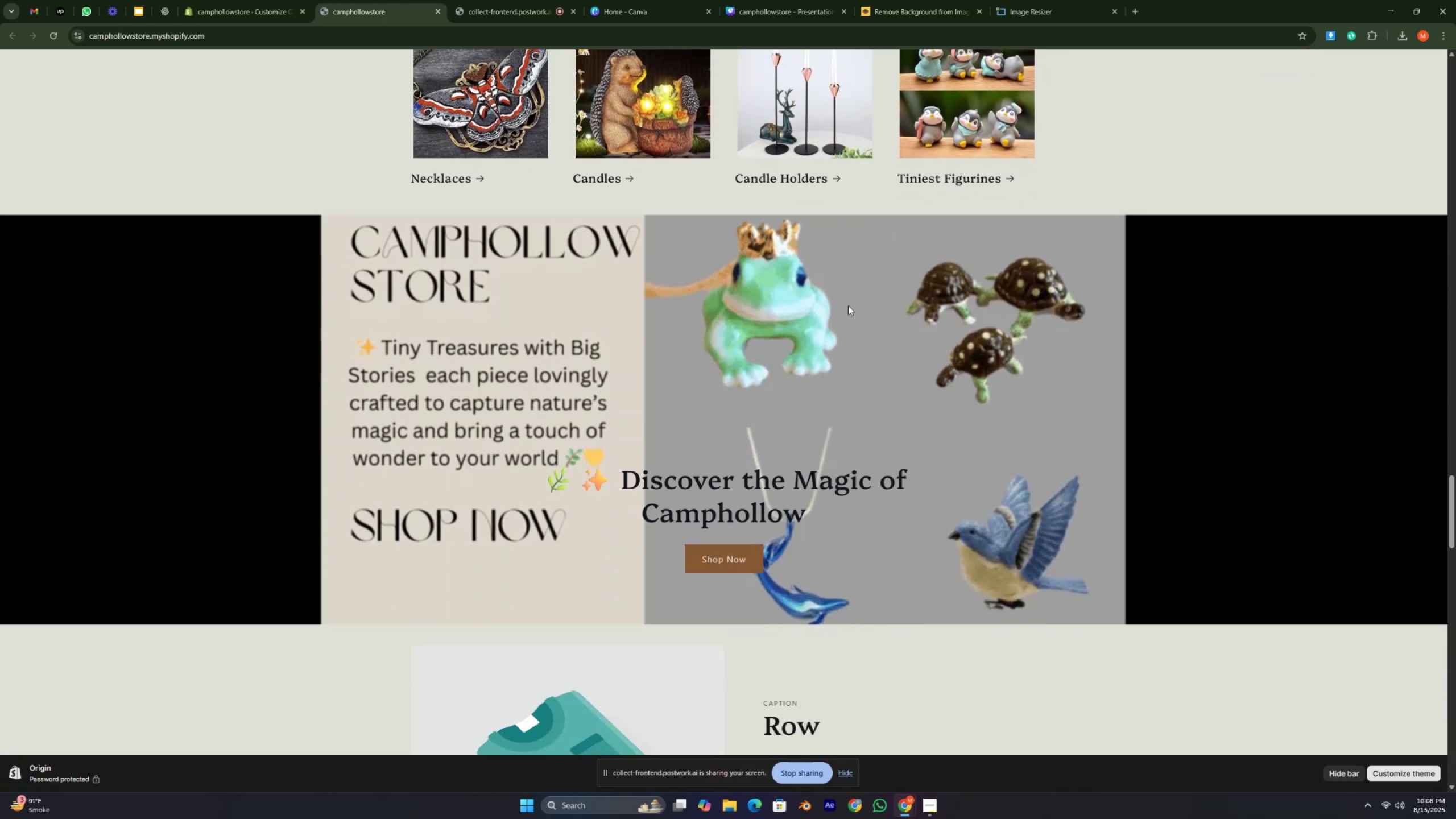 
key(Control+ControlRight)
 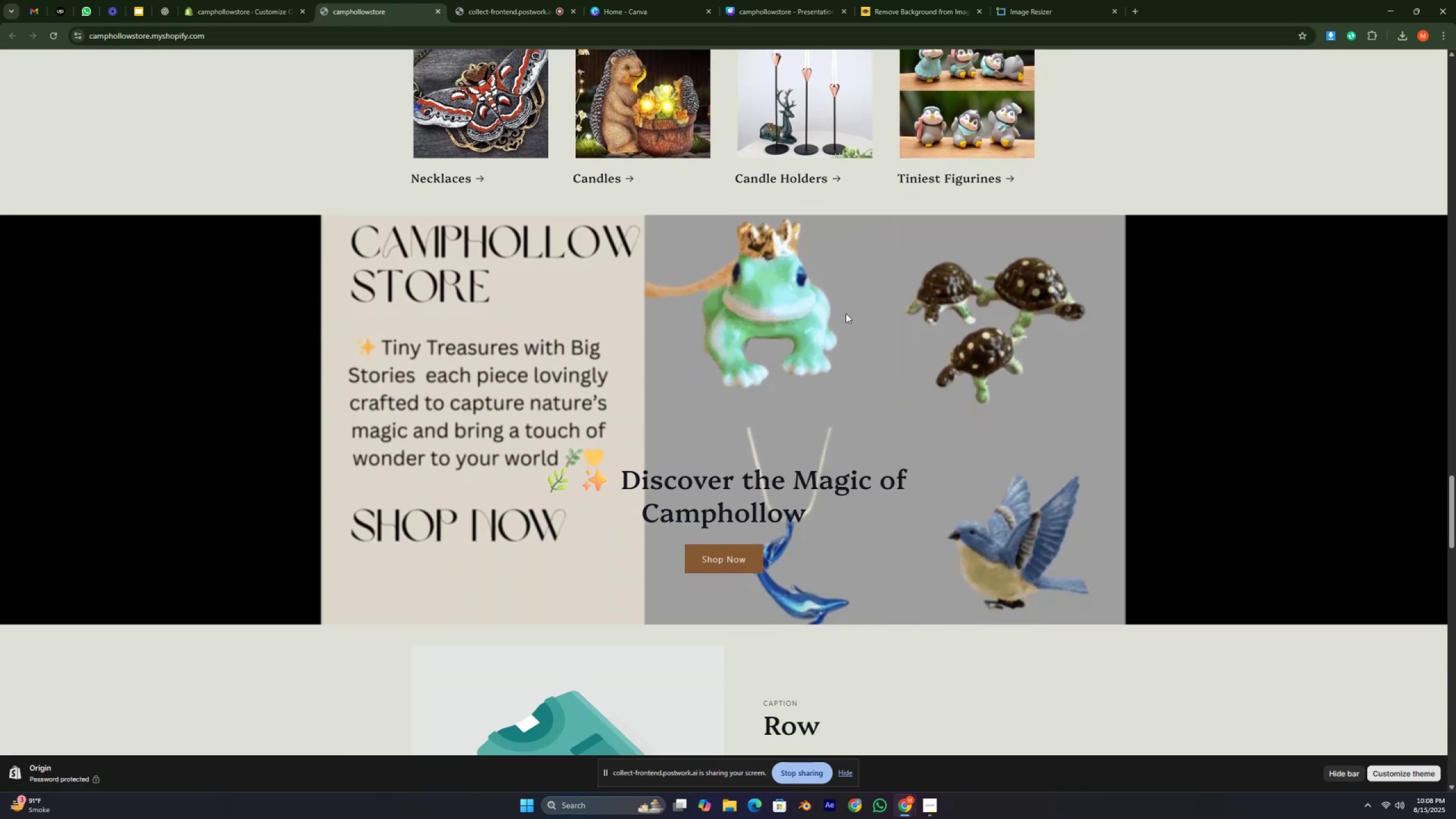 
key(Control+ControlRight)
 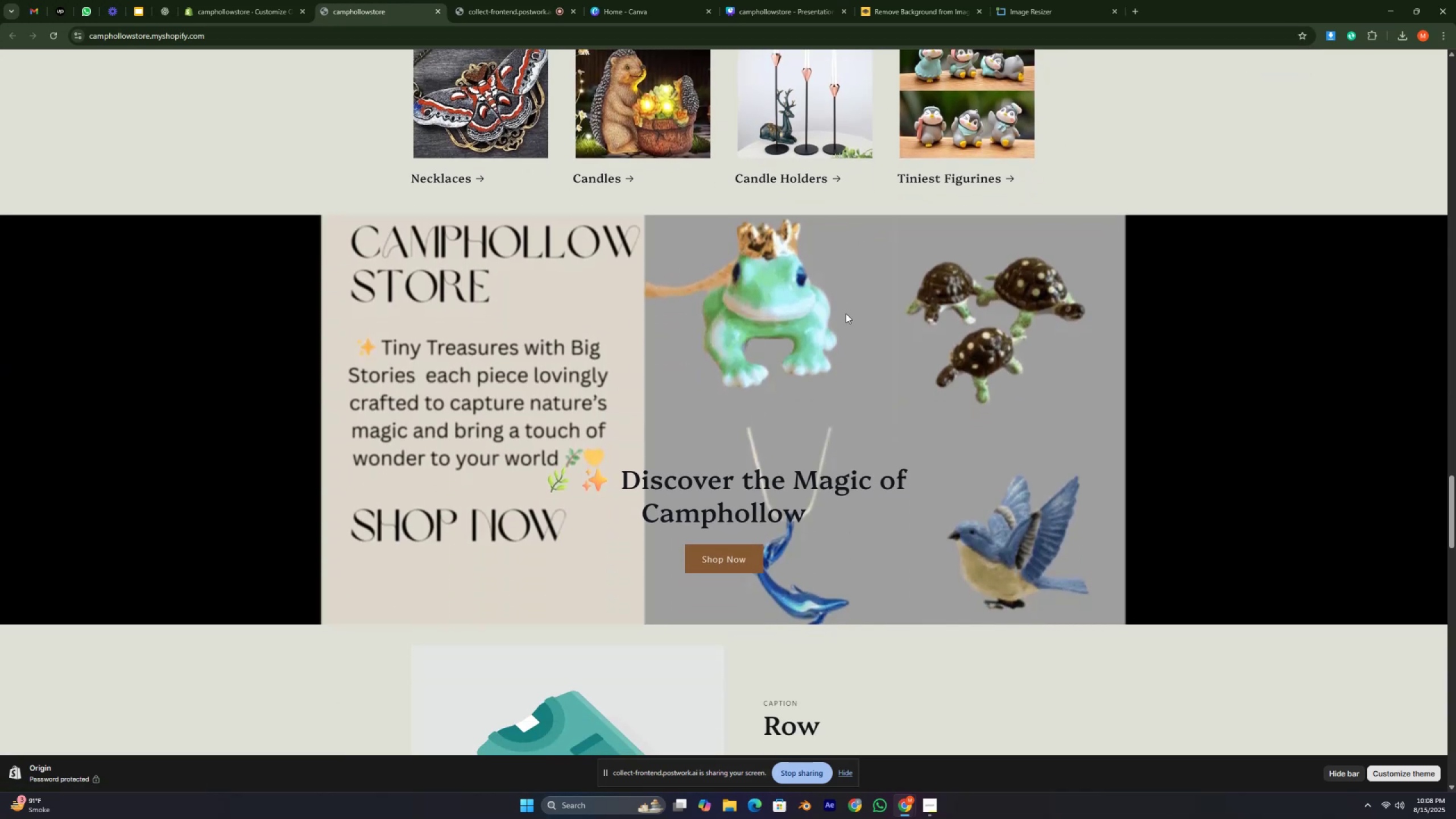 
key(Control+ControlRight)
 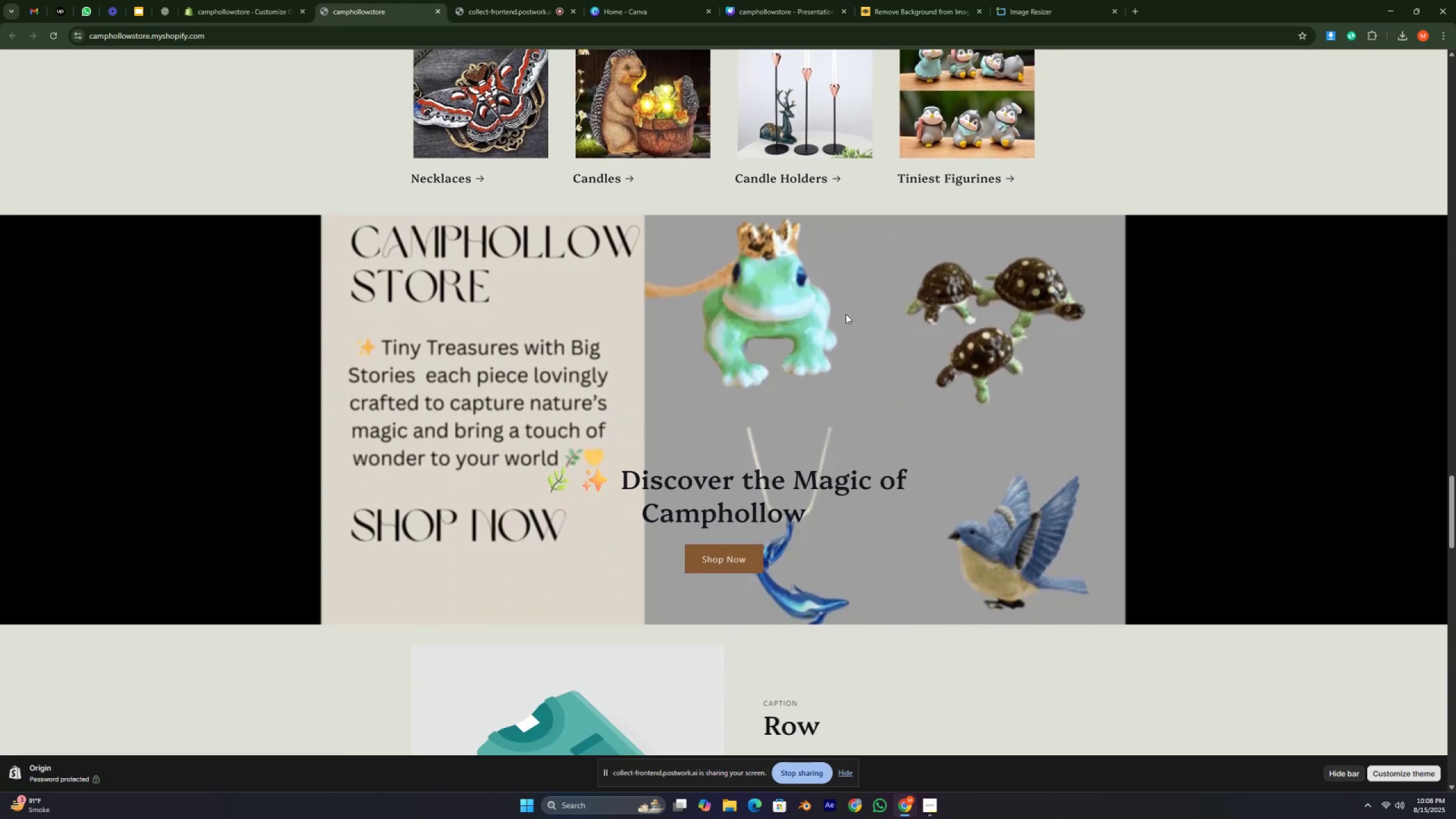 
key(Control+ControlRight)
 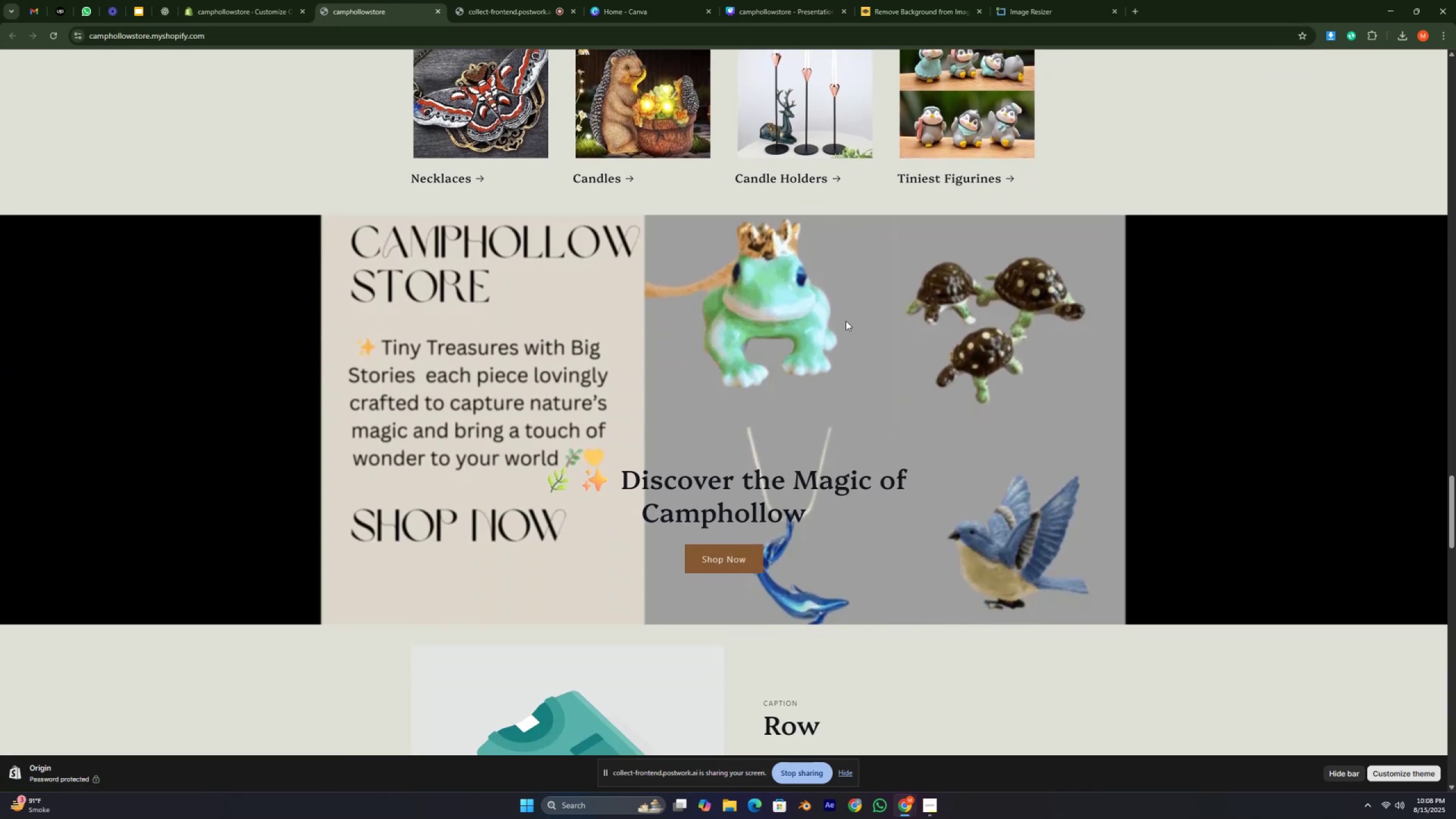 
key(Control+ControlRight)
 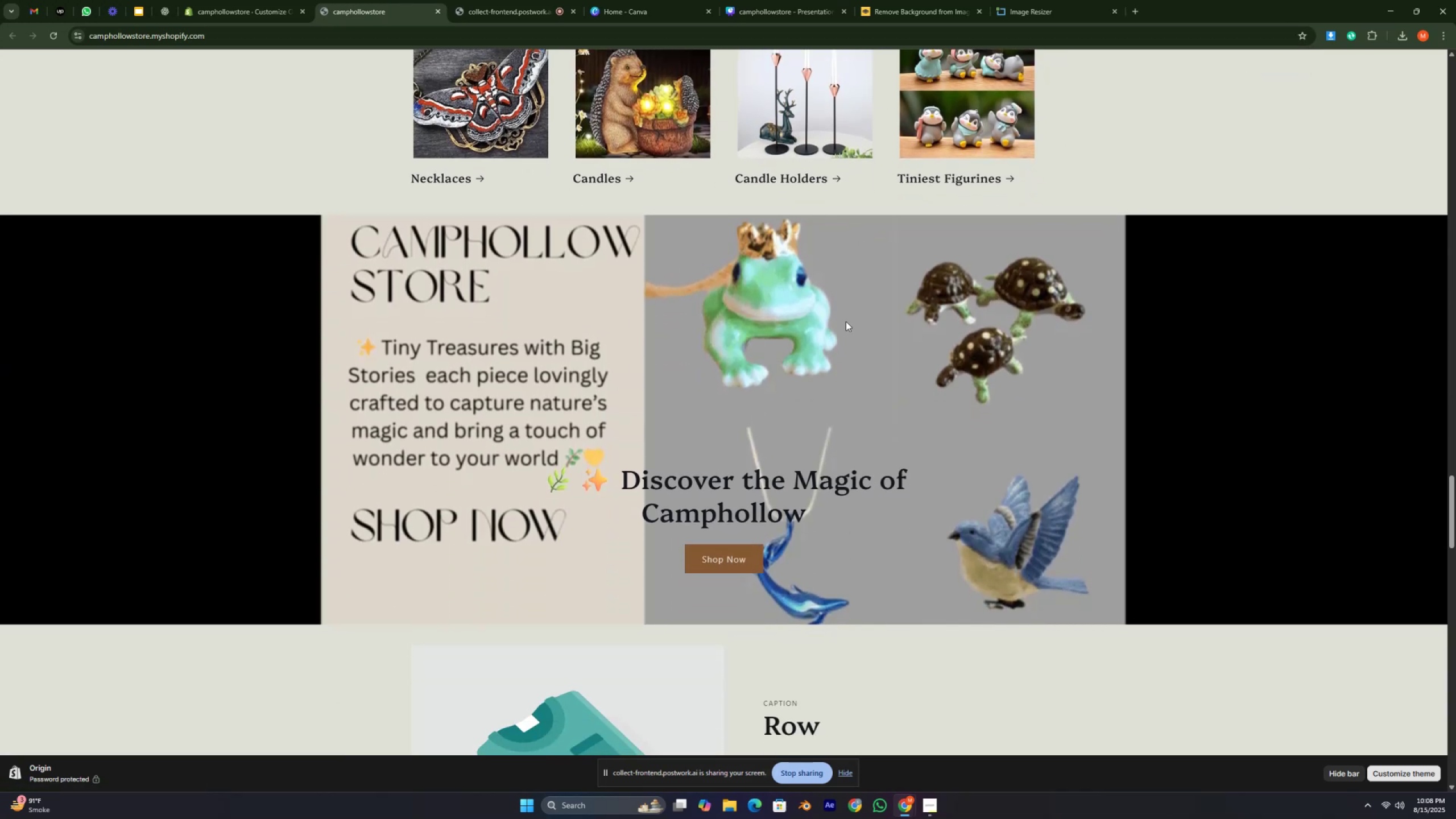 
key(Control+ControlRight)
 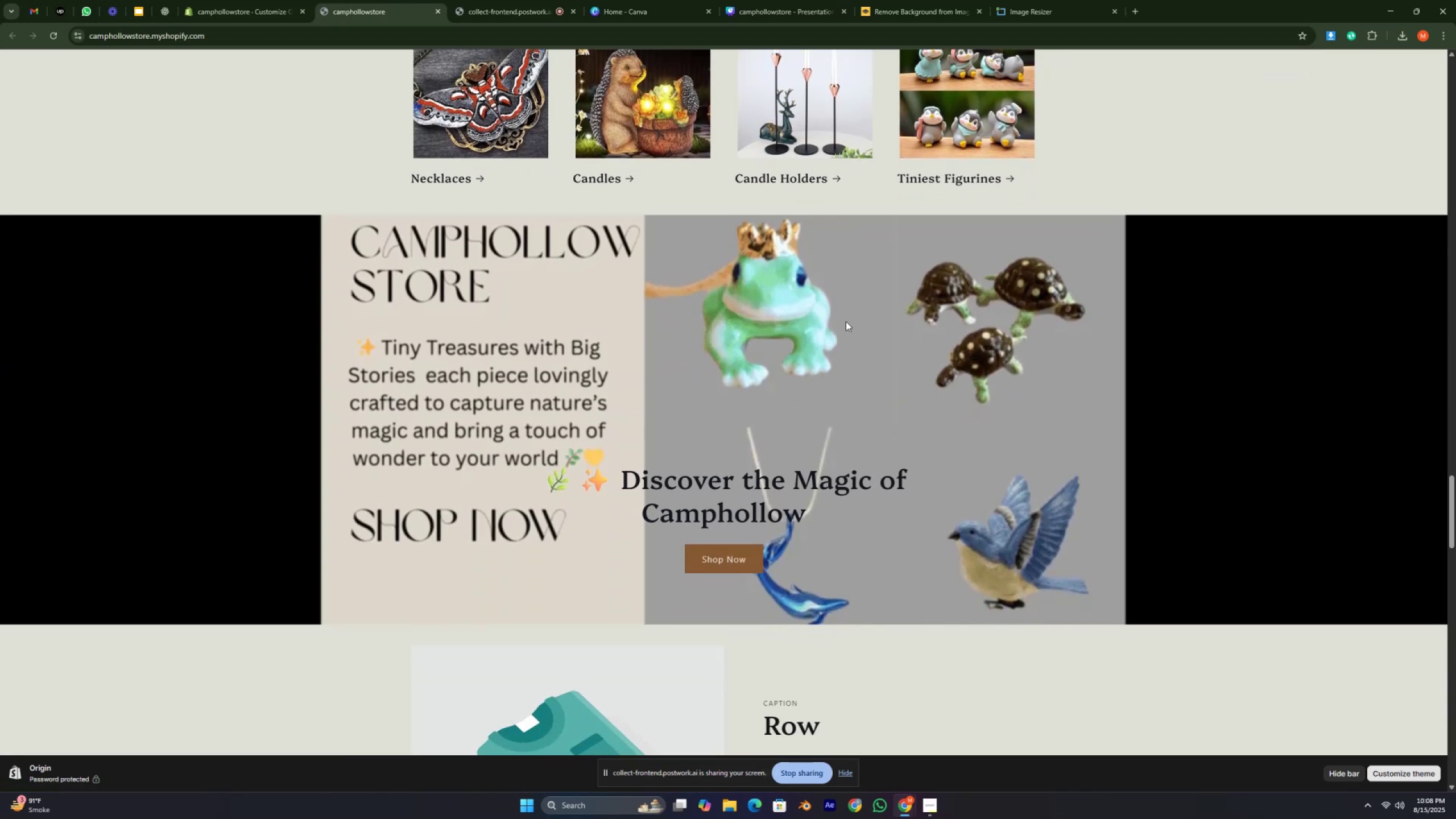 
key(Control+ControlRight)
 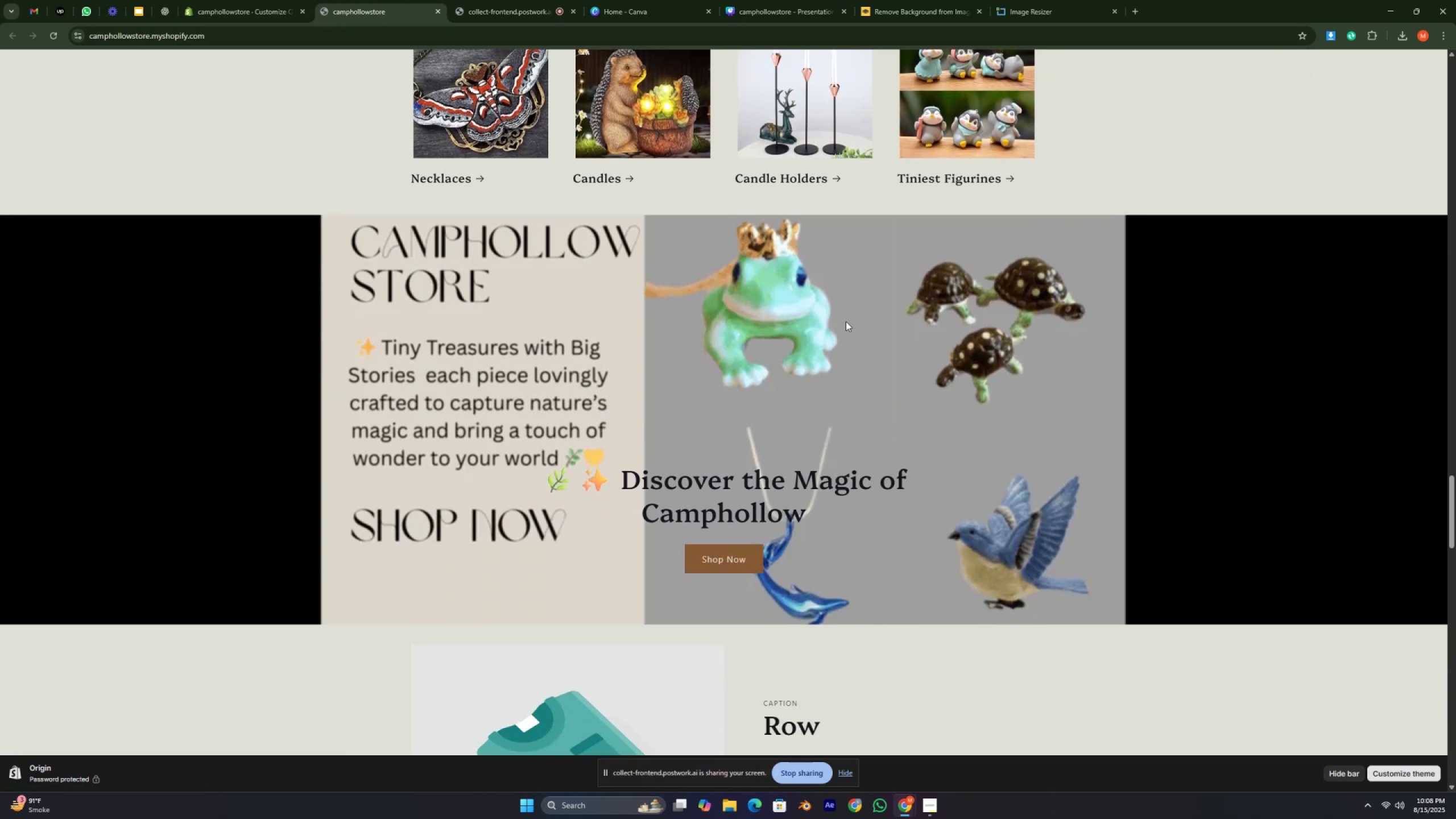 
key(Control+ControlRight)
 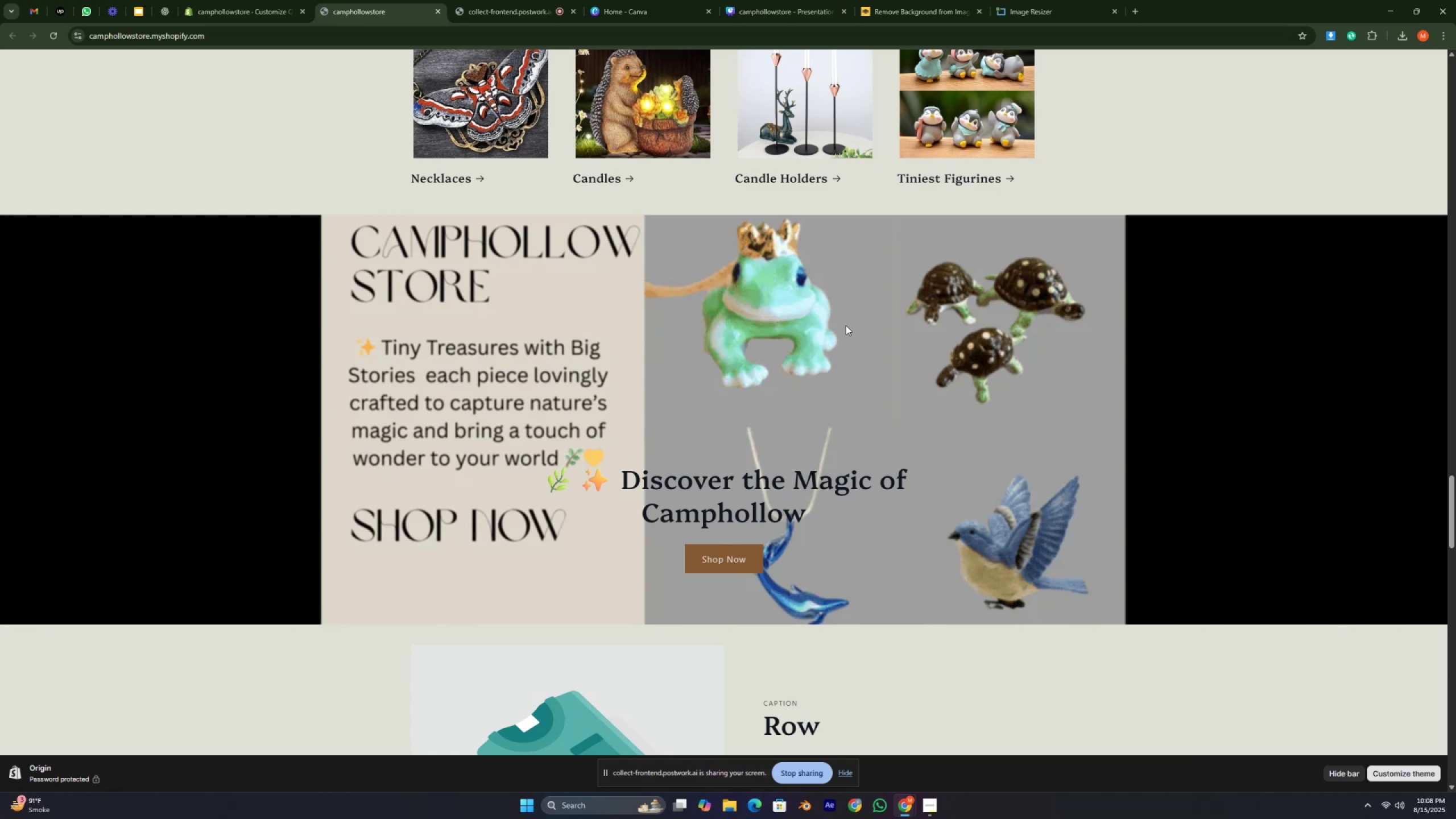 
wait(6.18)
 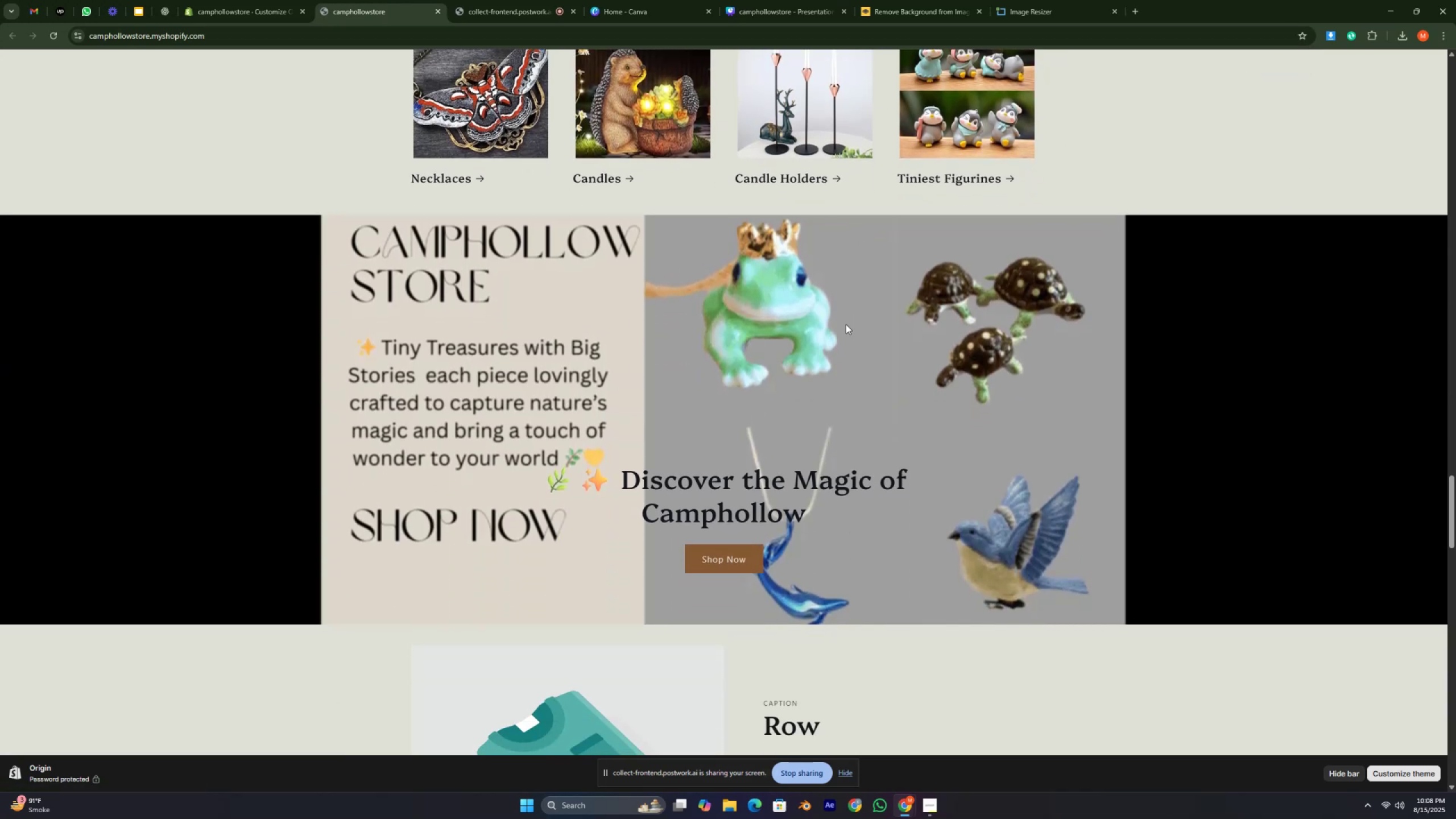 
key(Control+ControlRight)
 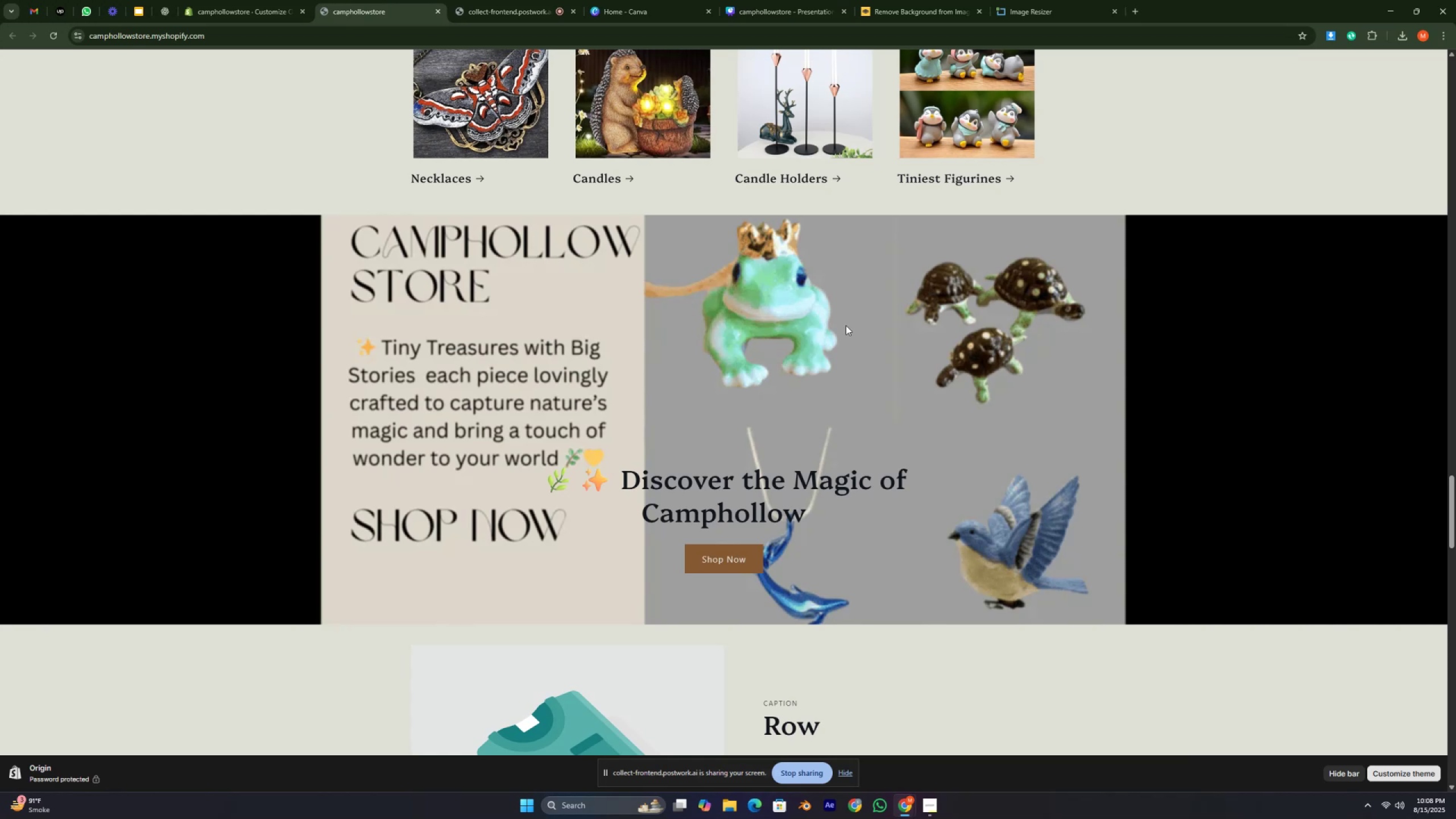 
key(Control+ControlRight)
 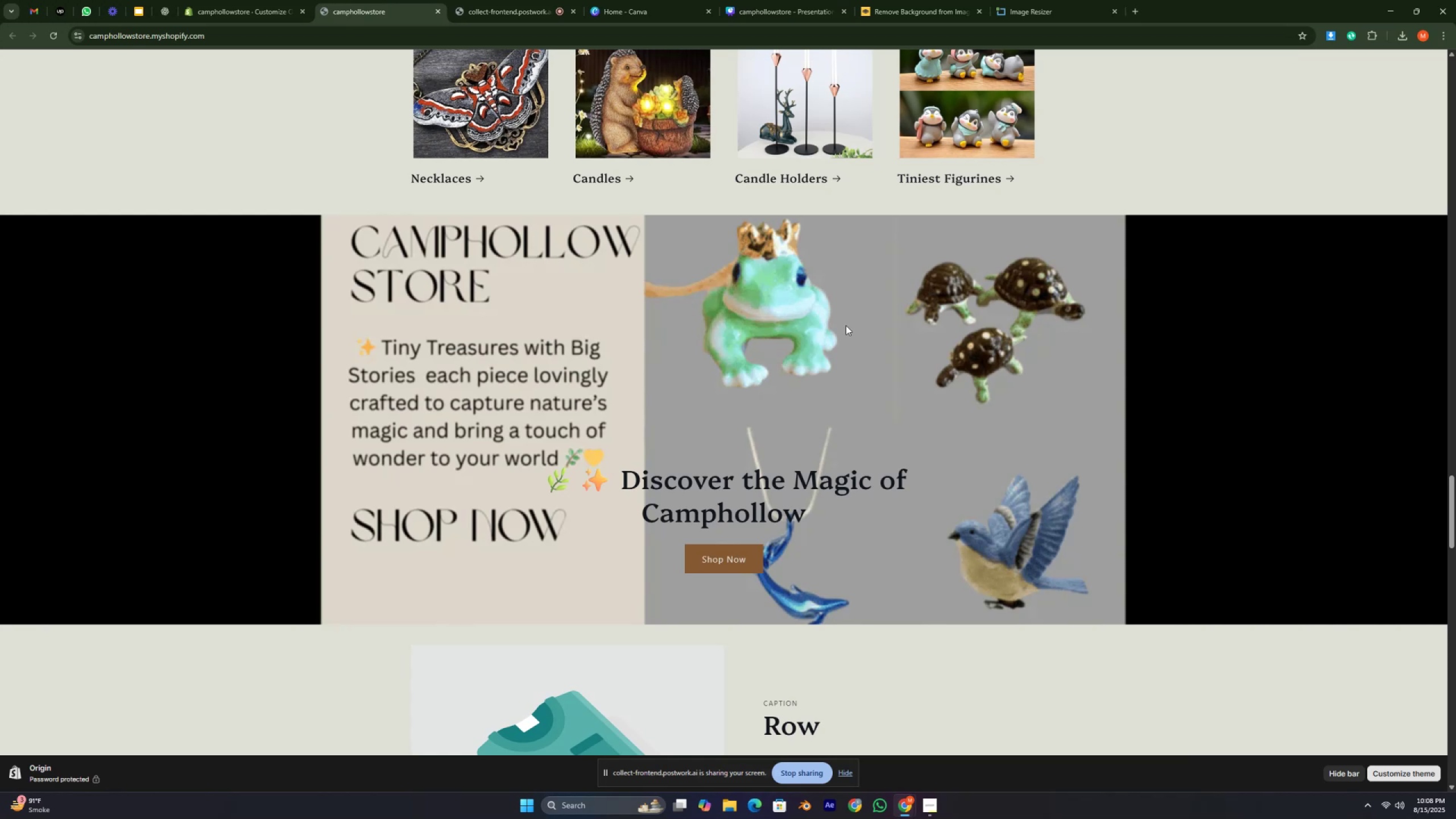 
key(Control+ControlRight)
 